 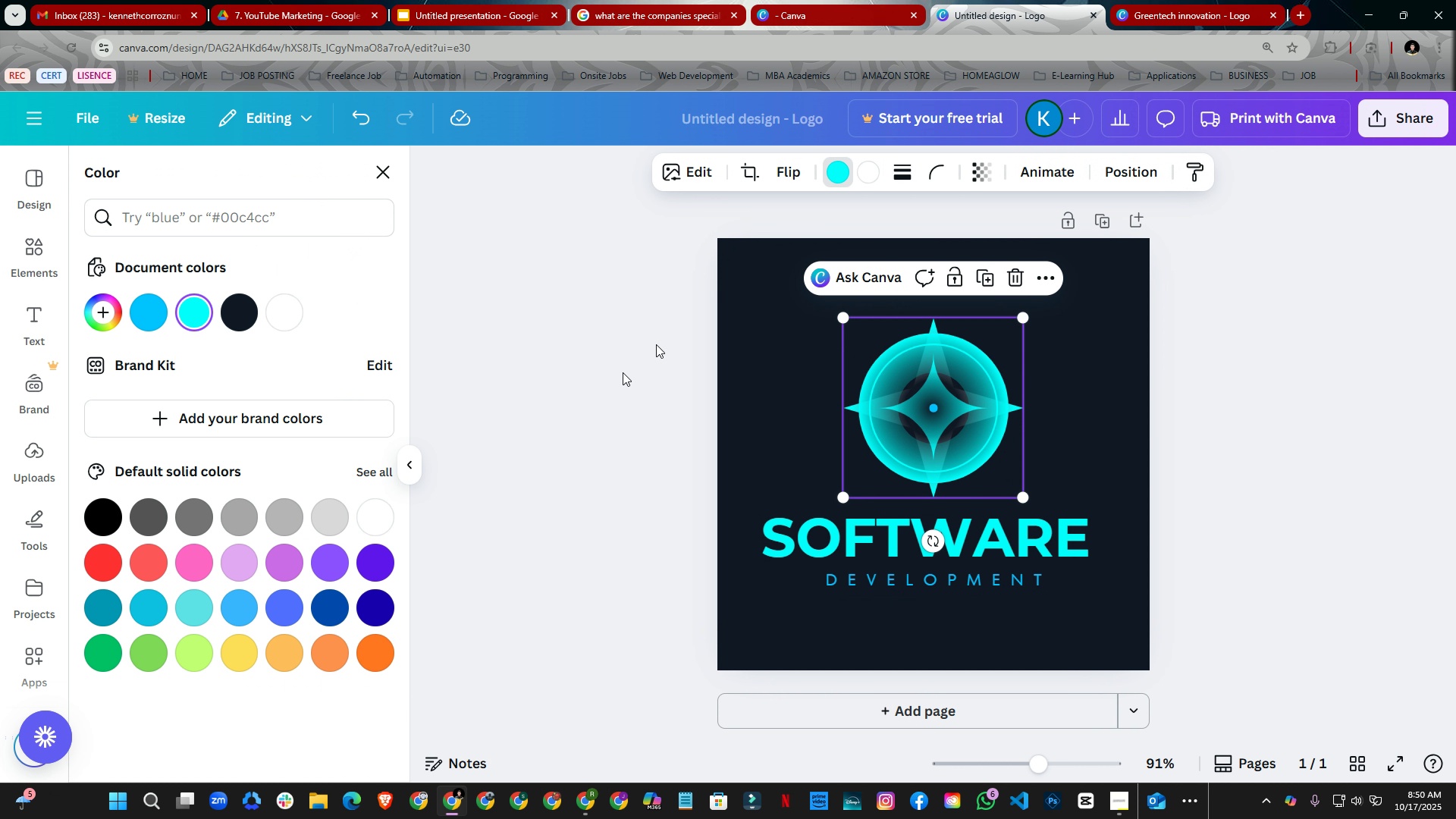 
left_click([153, 648])
 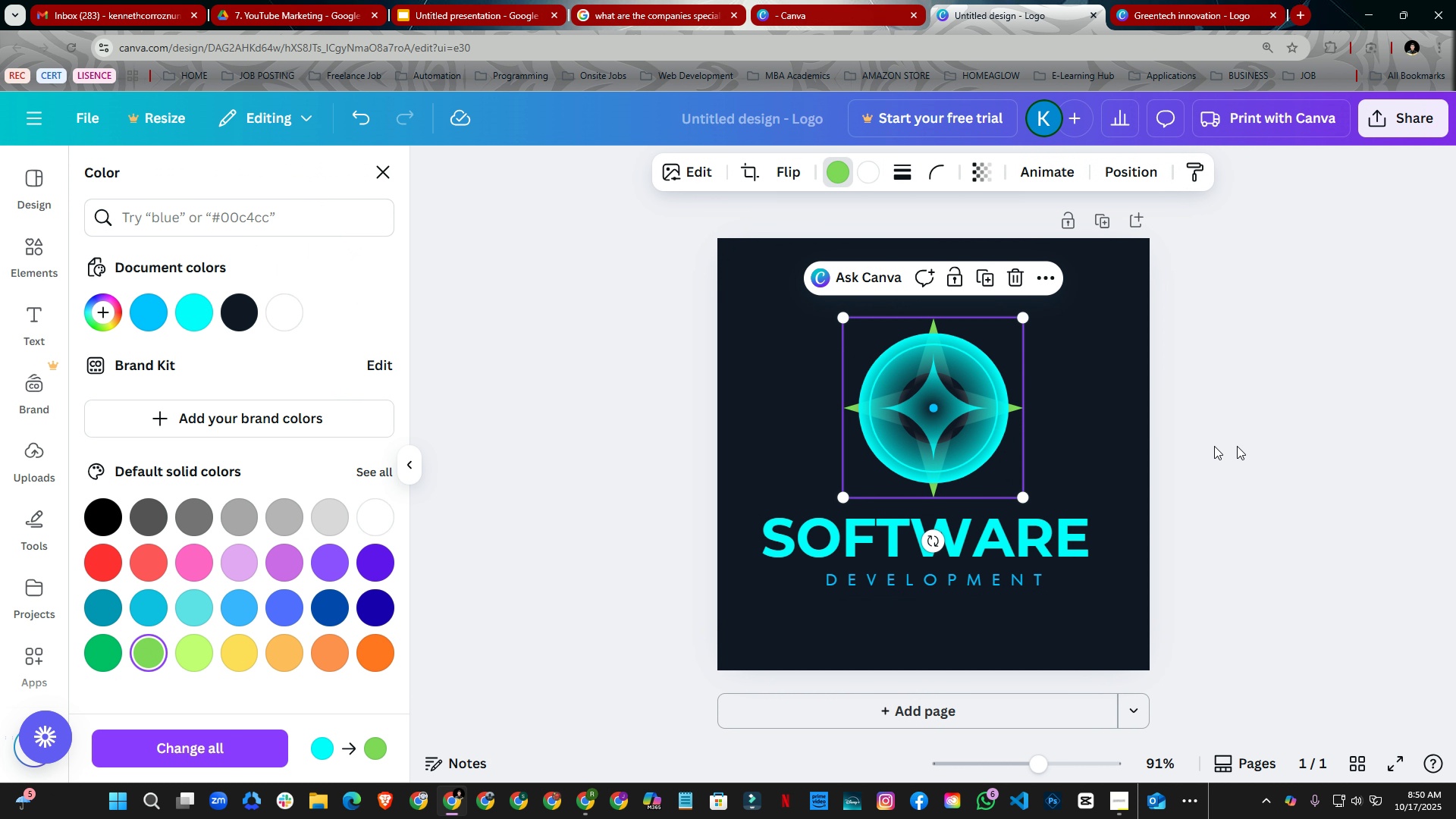 
left_click([953, 426])
 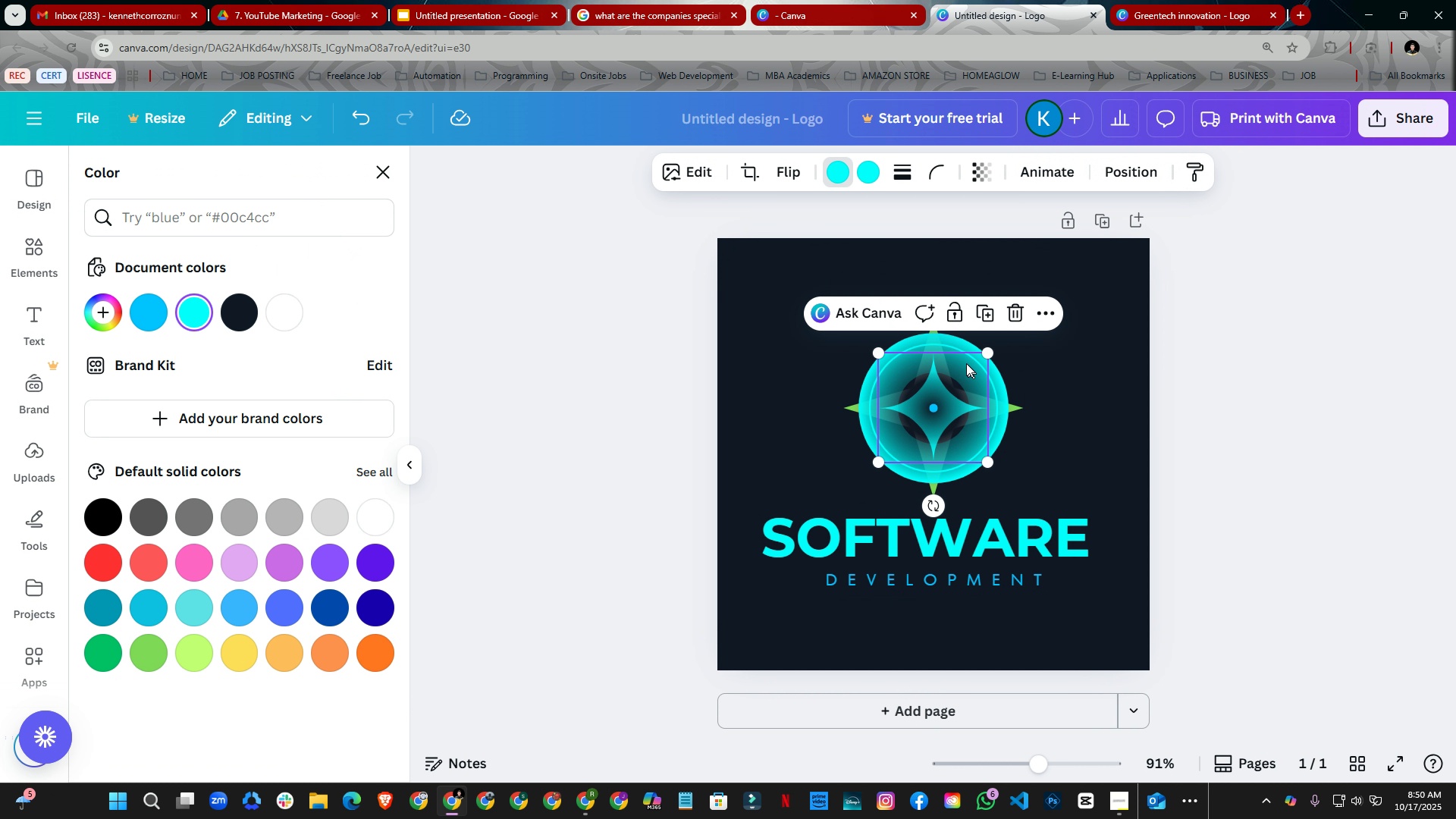 
left_click([966, 362])
 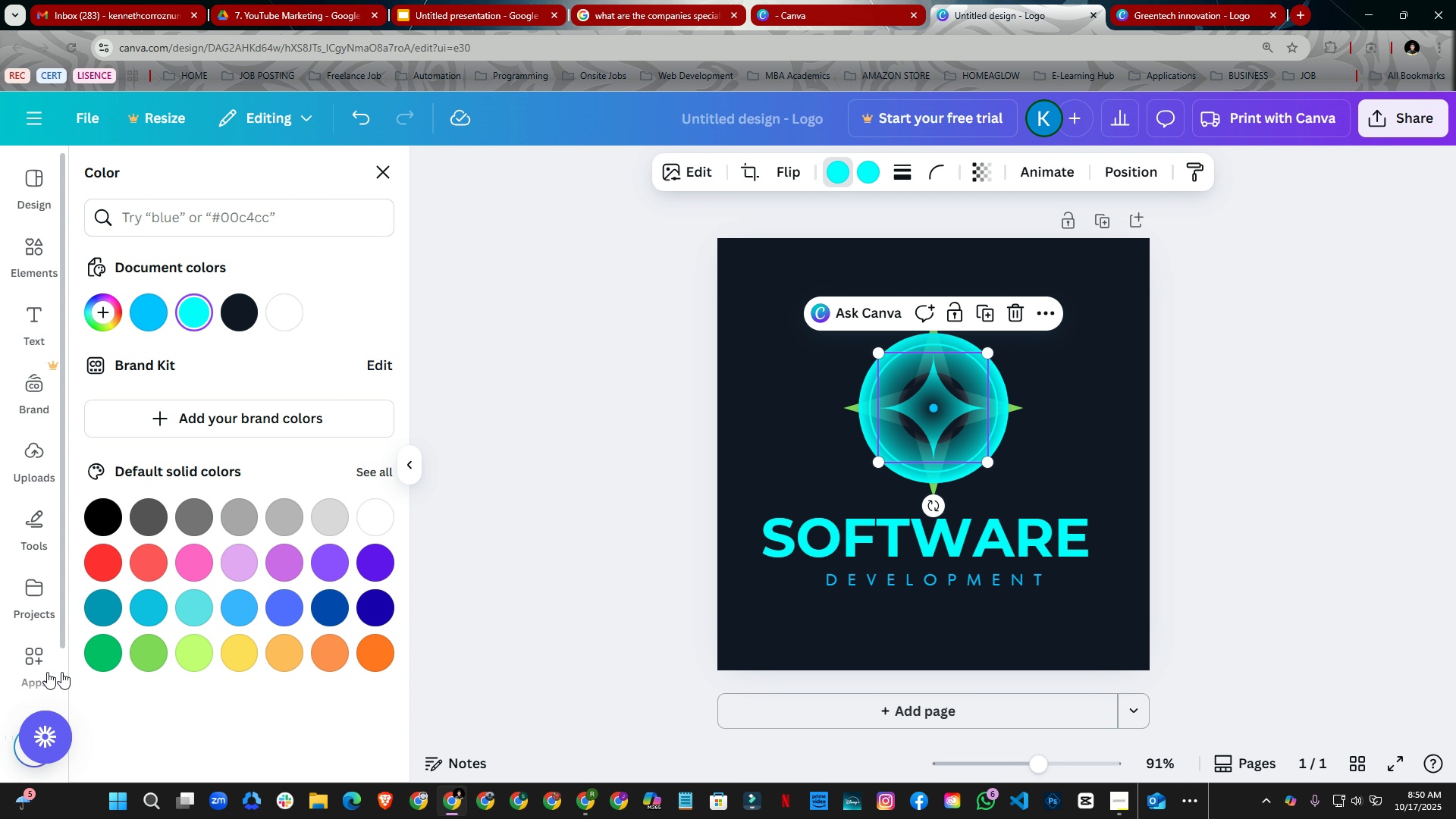 
left_click([140, 652])
 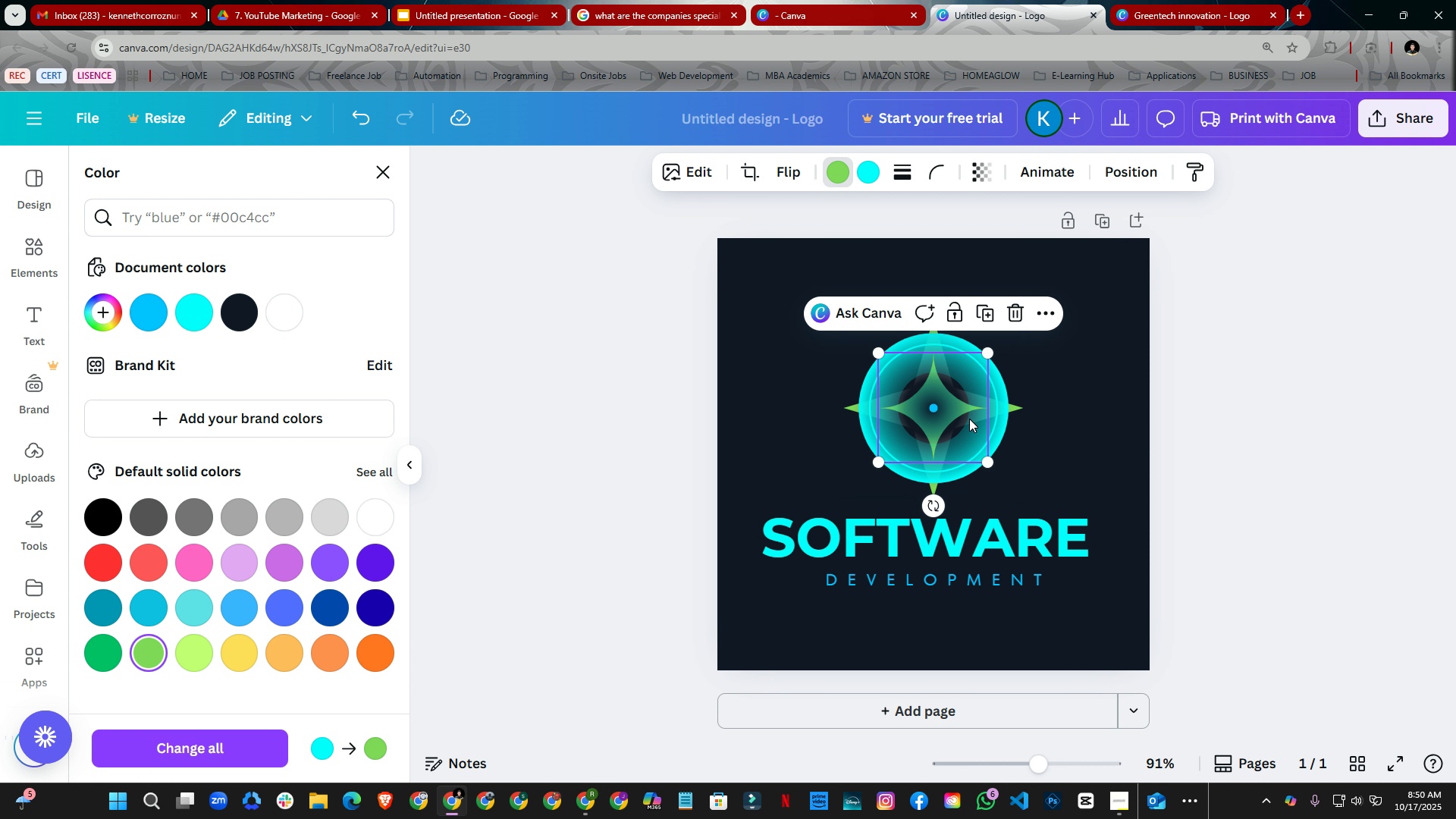 
left_click([1108, 394])
 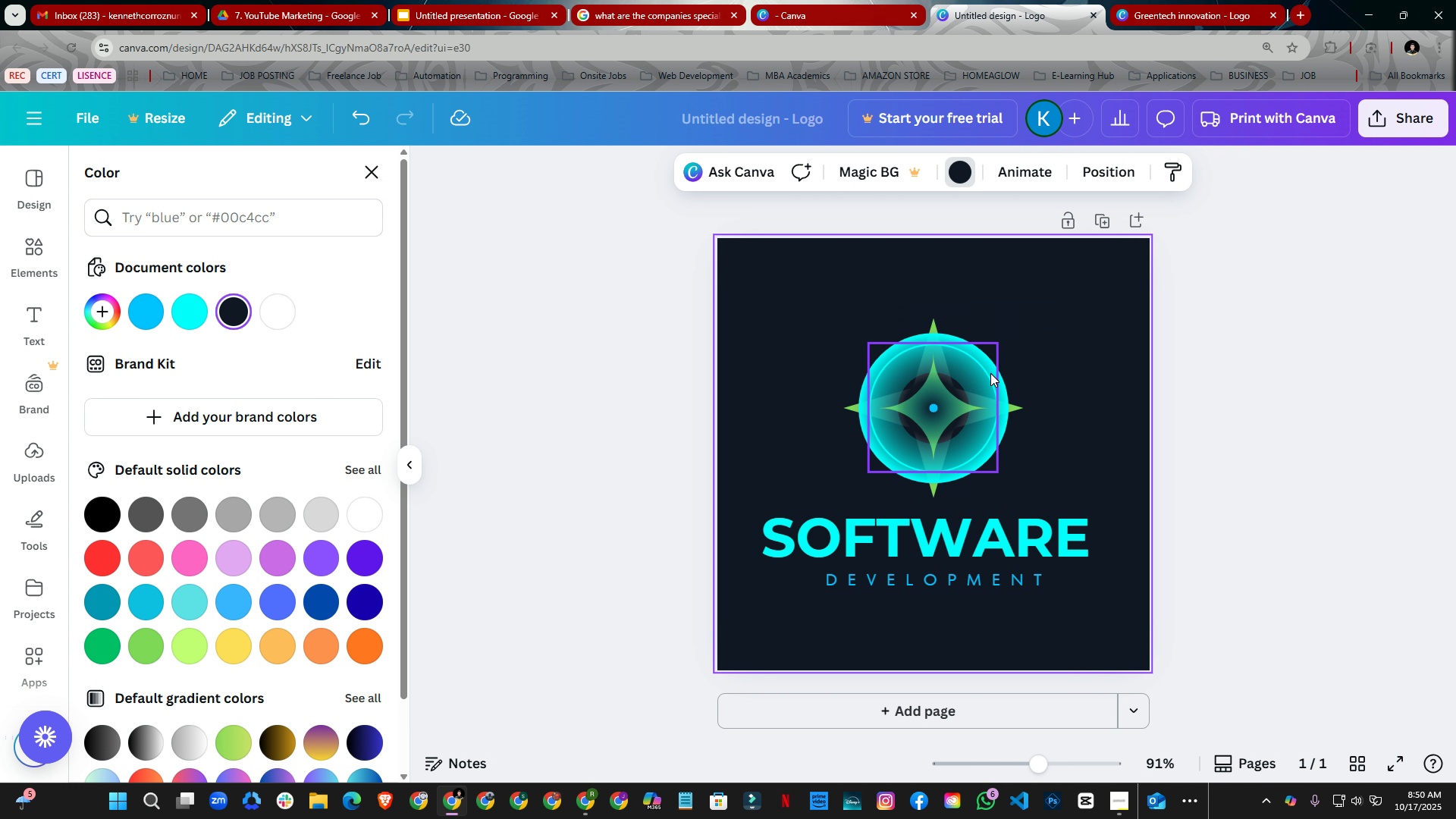 
left_click([990, 373])
 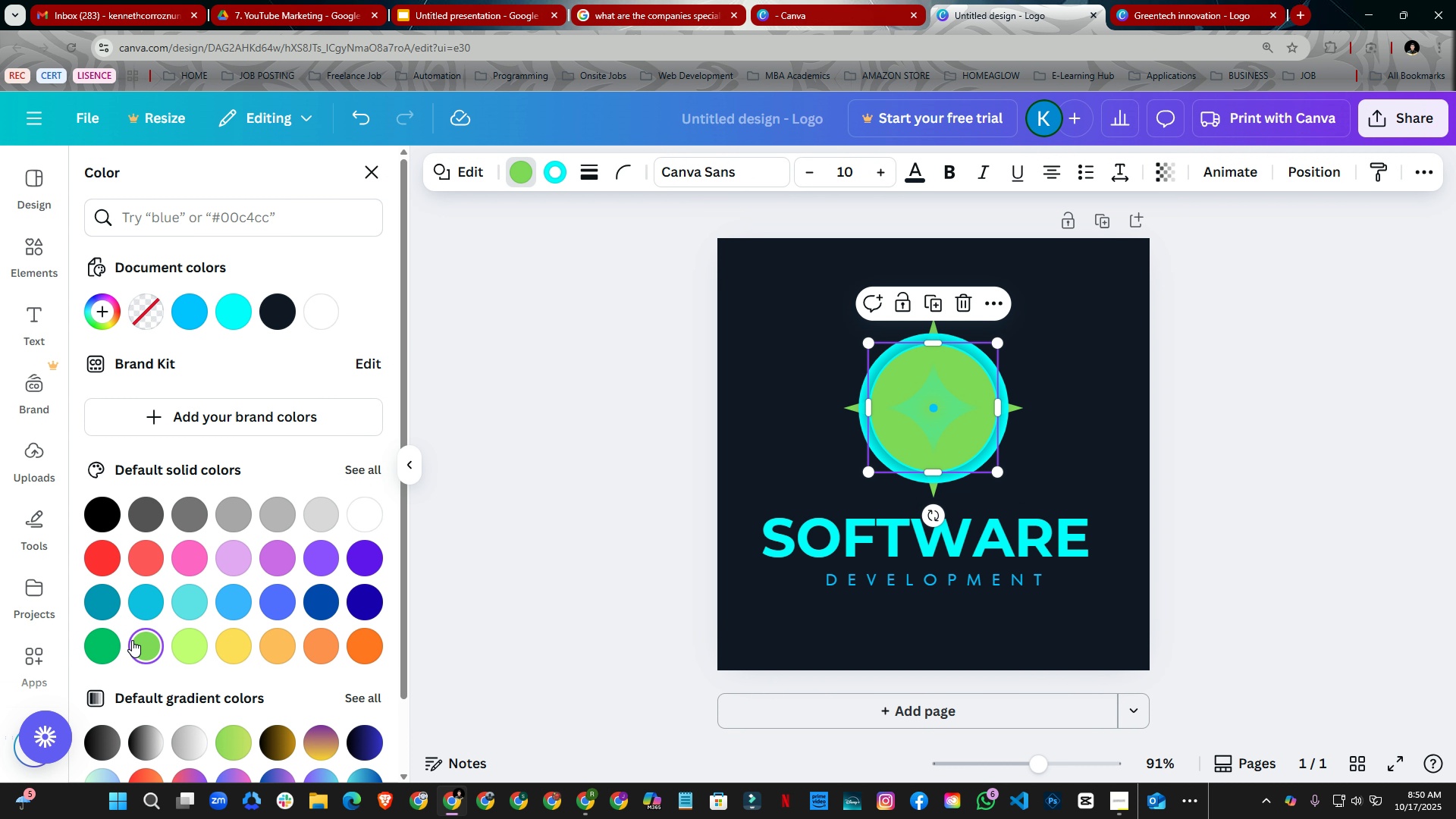 
key(Control+Z)
 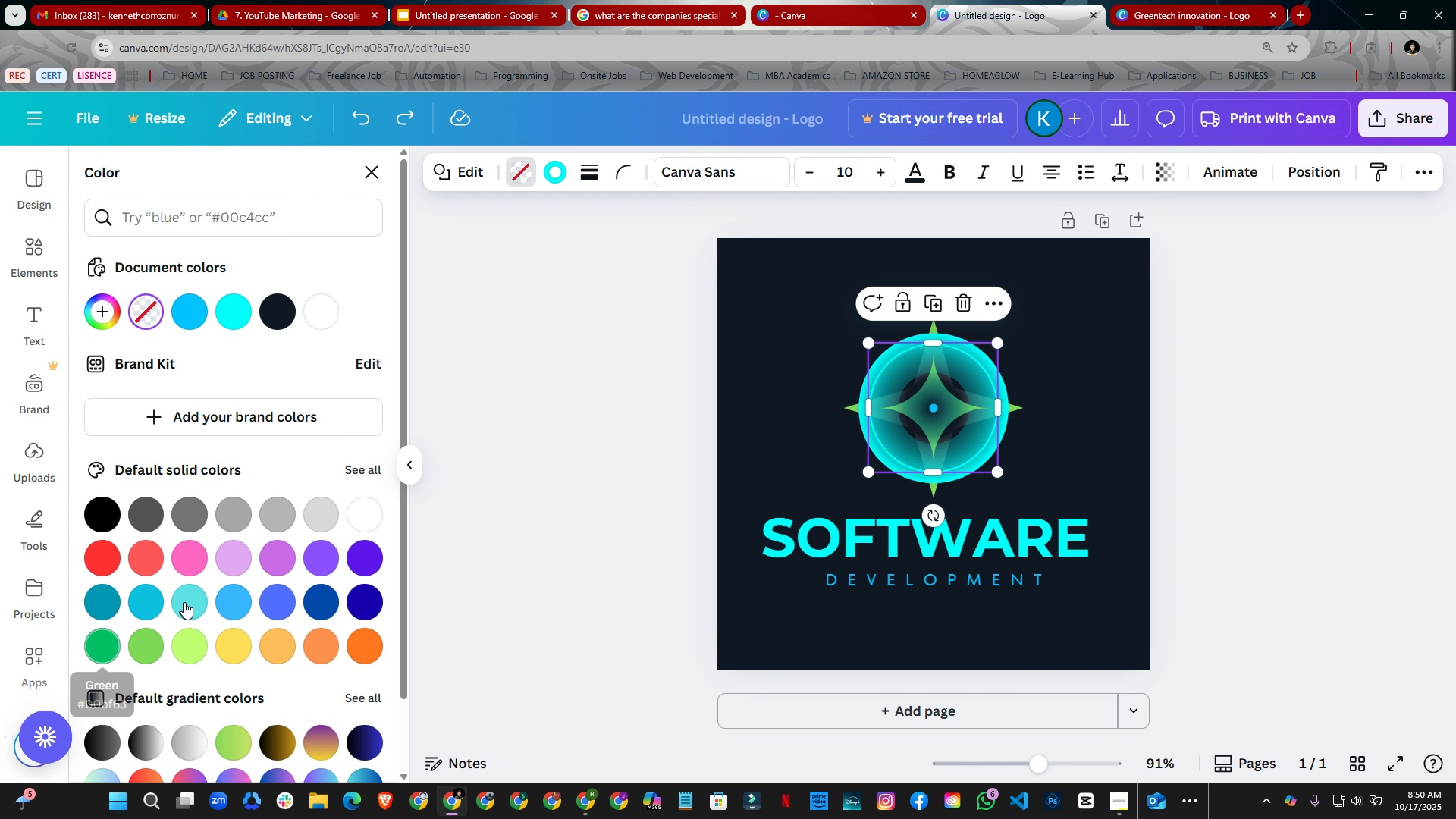 
left_click([190, 601])
 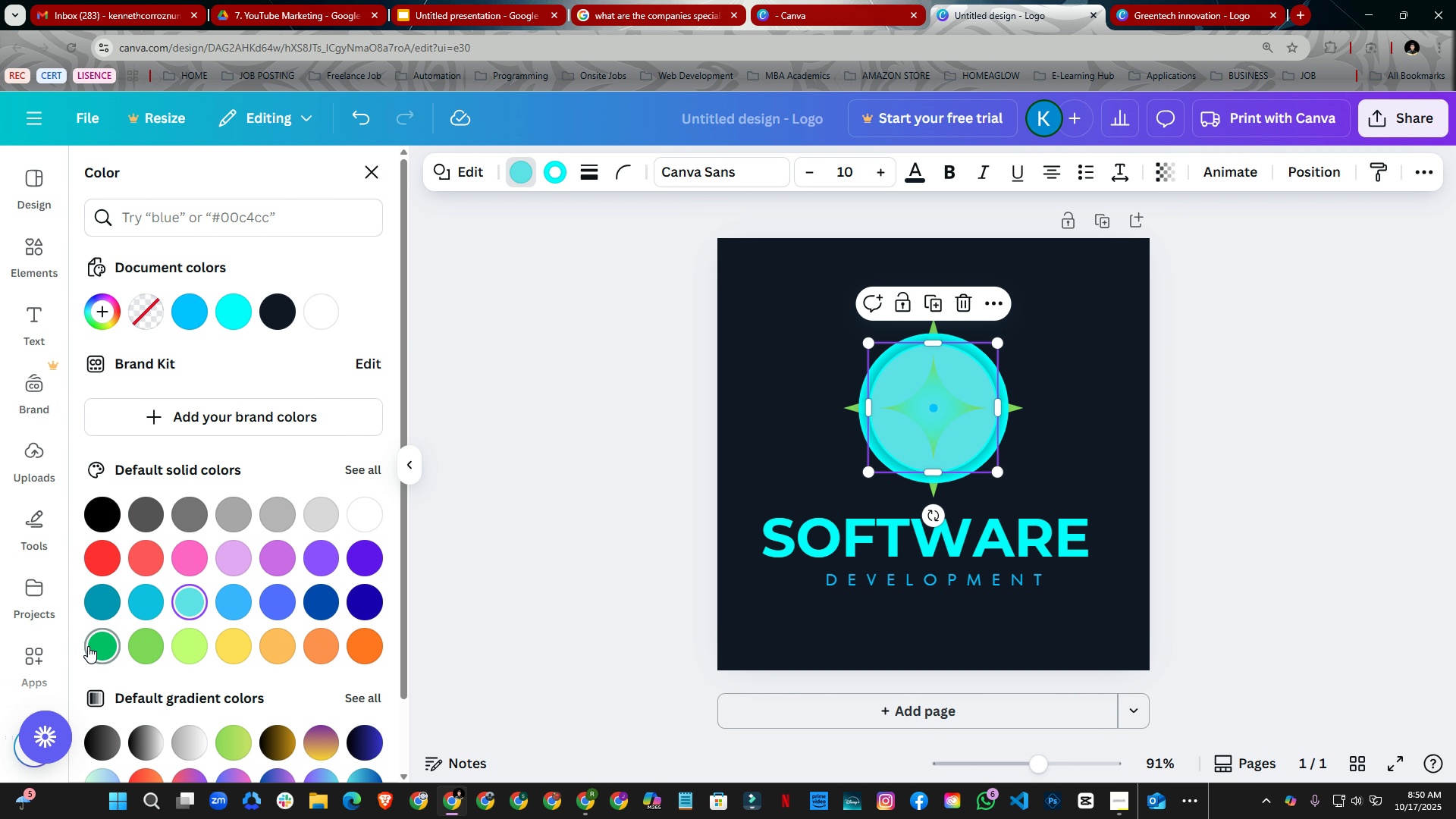 
left_click([88, 642])
 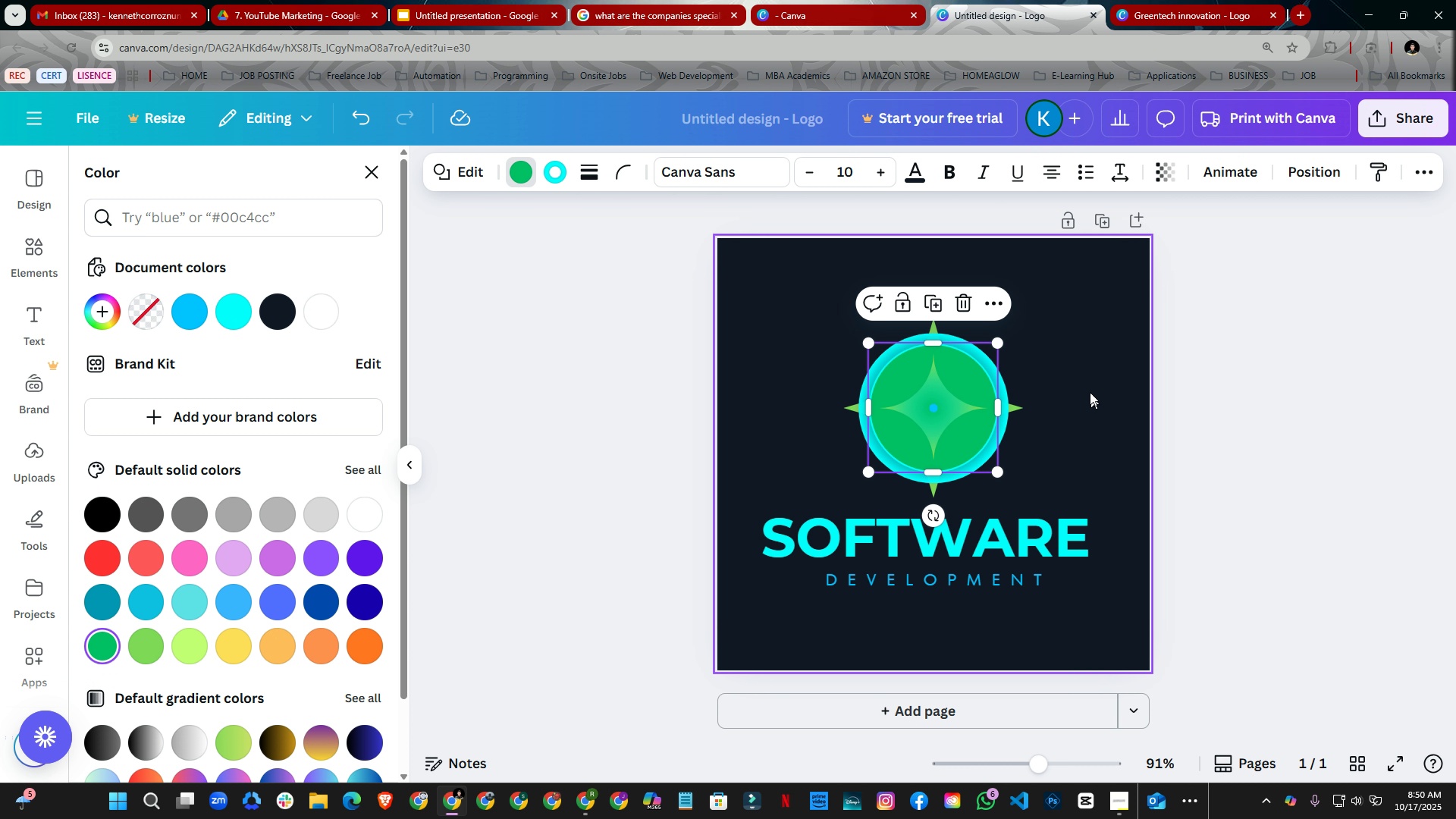 
left_click([1088, 384])
 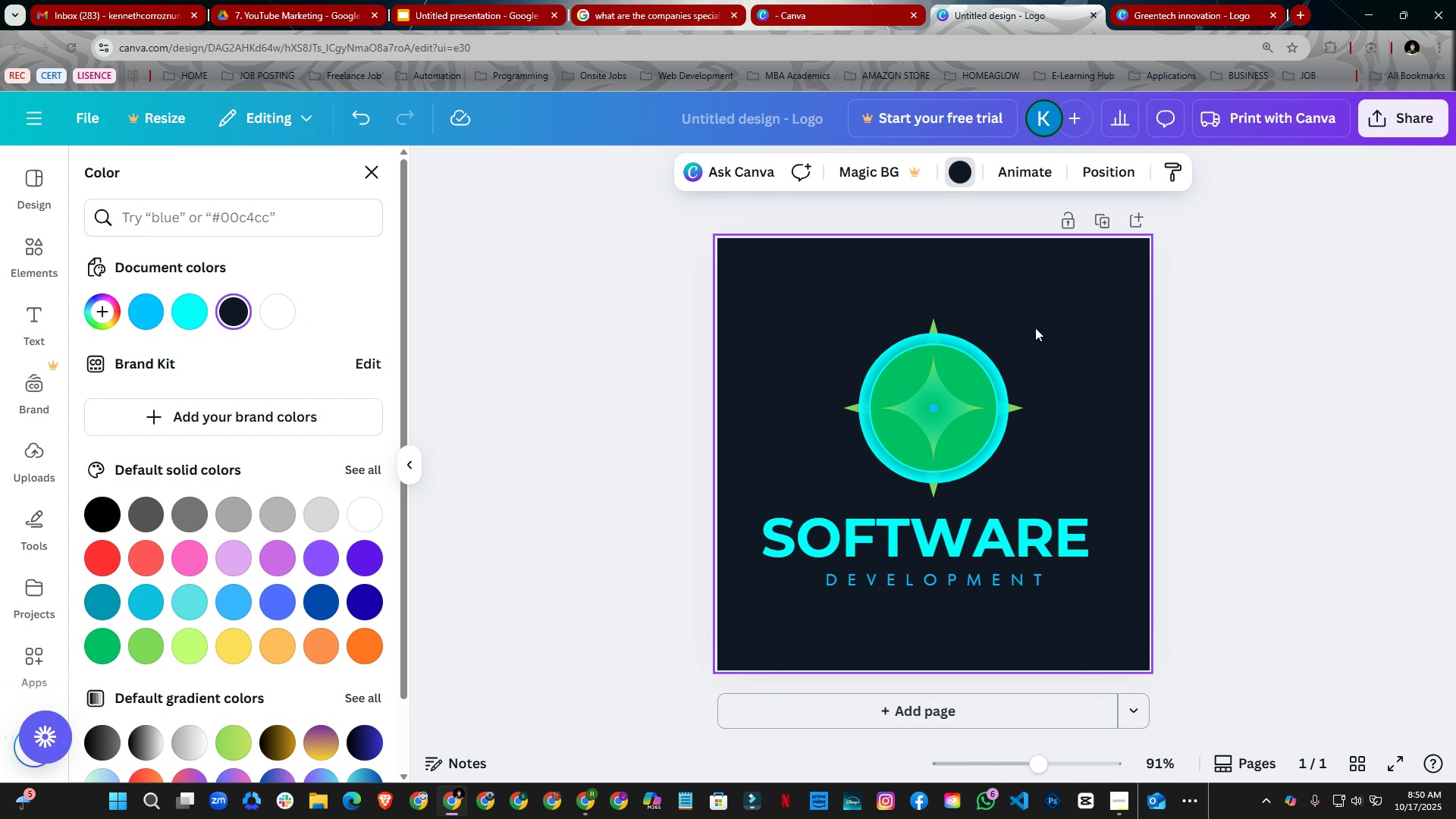 
key(Control+Z)
 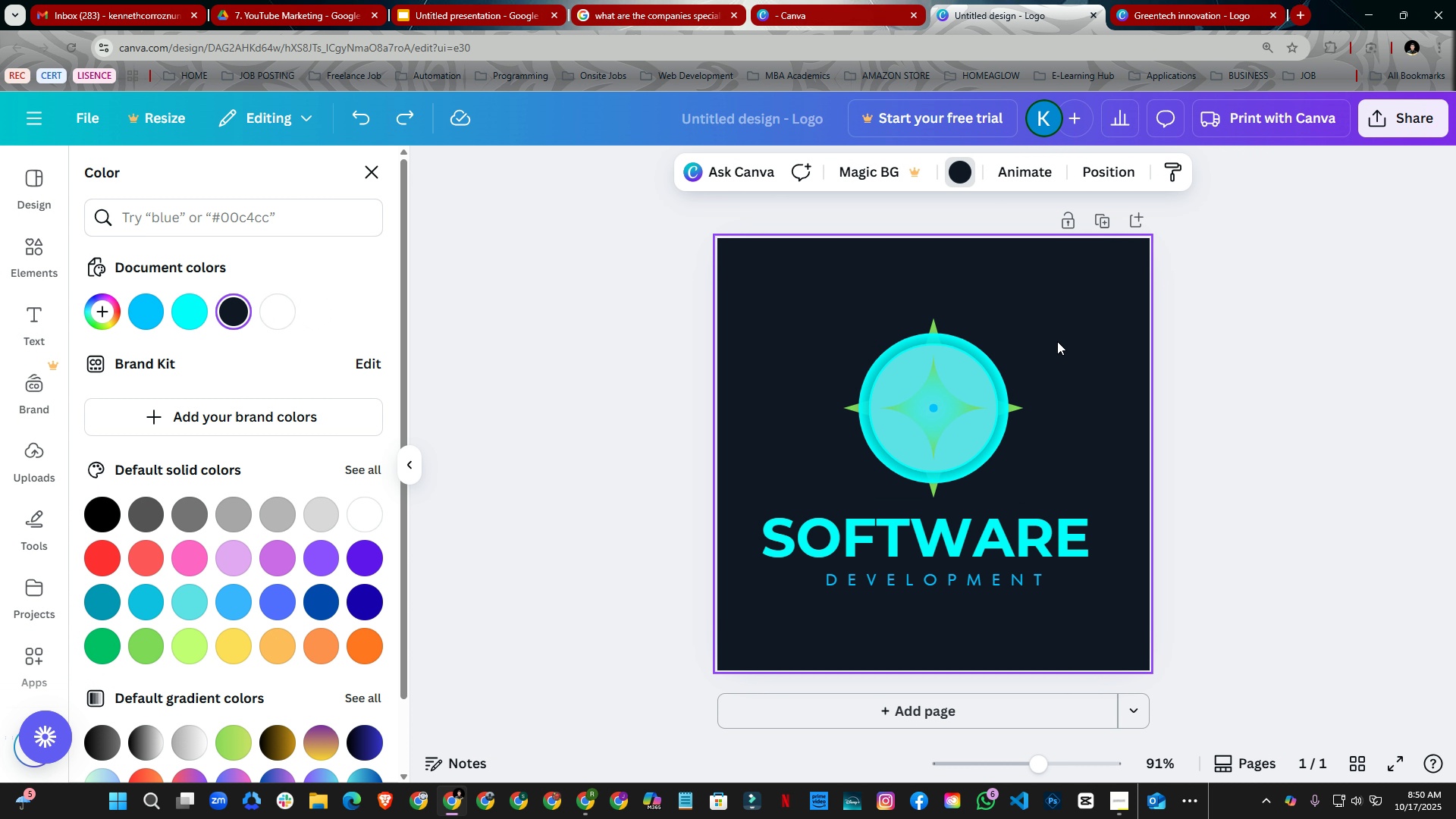 
key(Control+Z)
 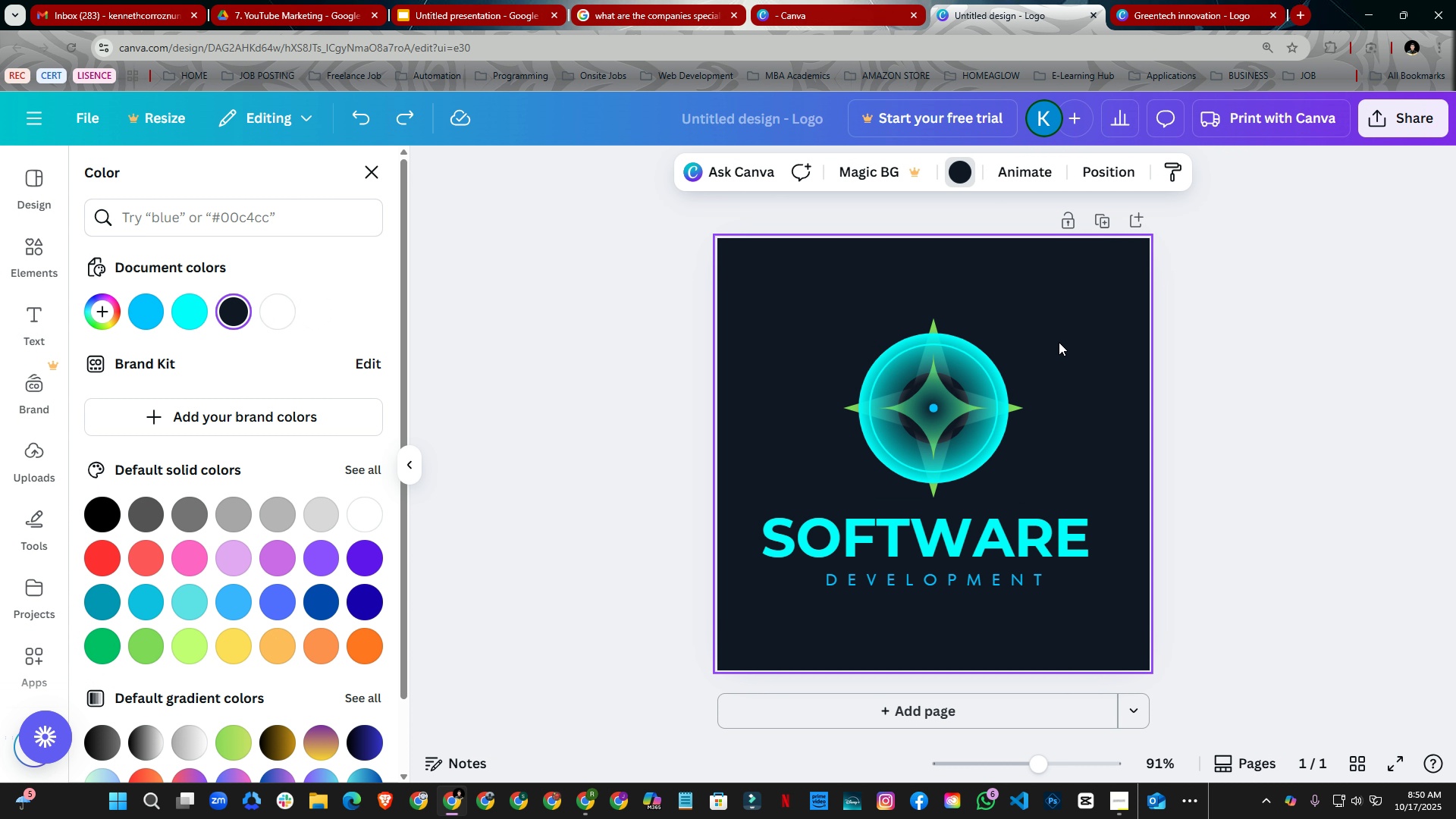 
left_click([1059, 342])
 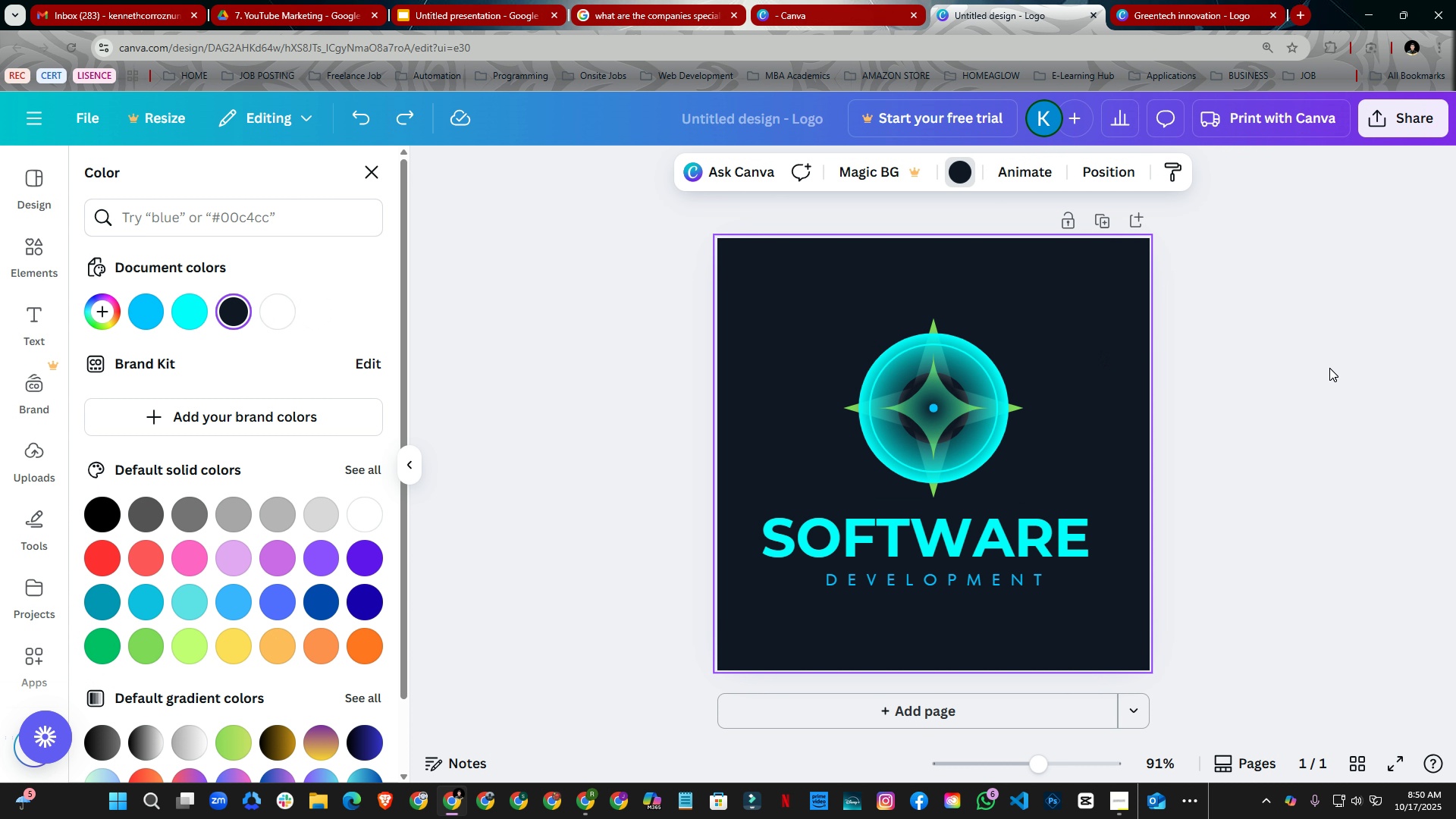 
left_click([1329, 368])
 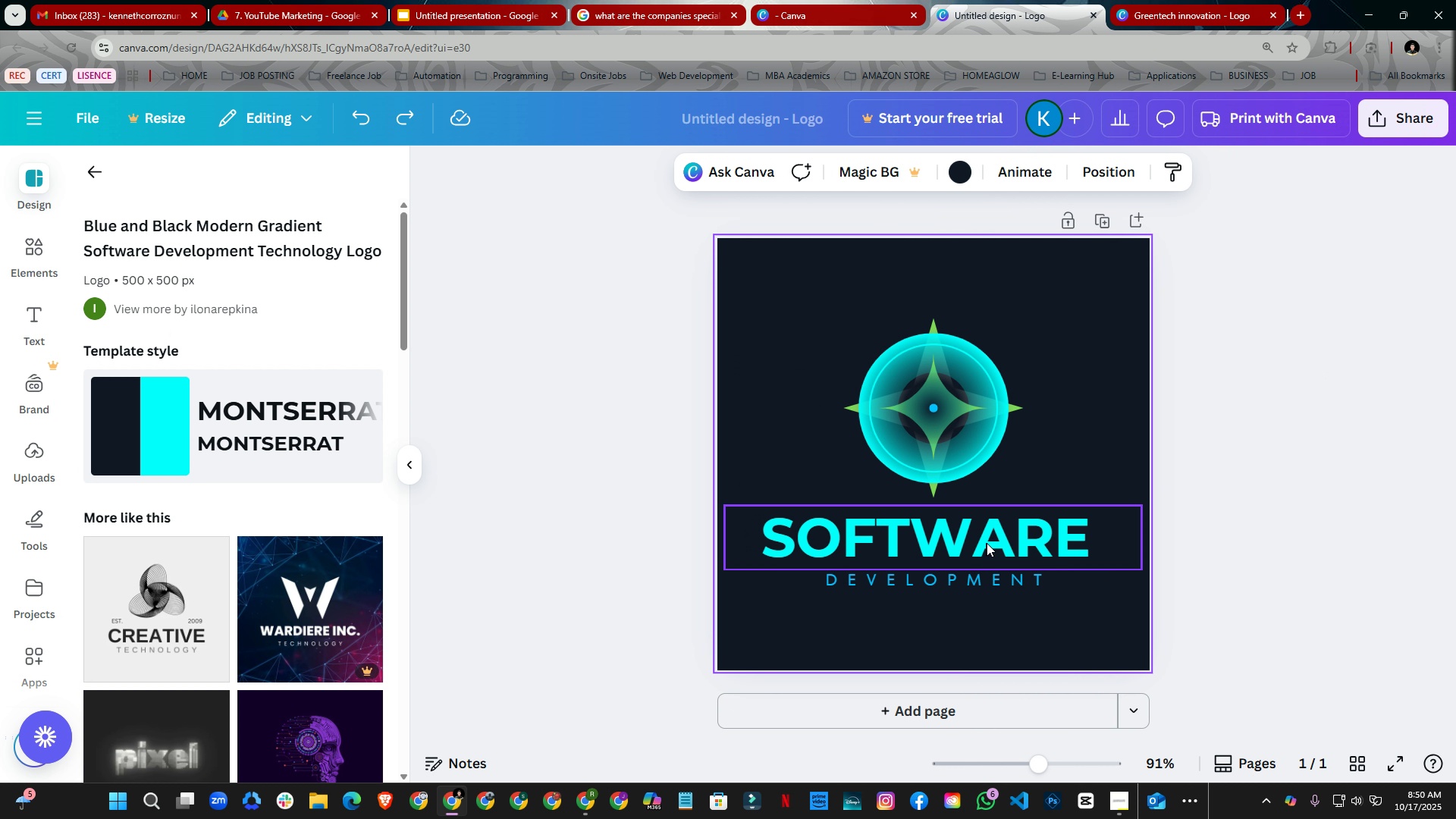 
left_click([987, 543])
 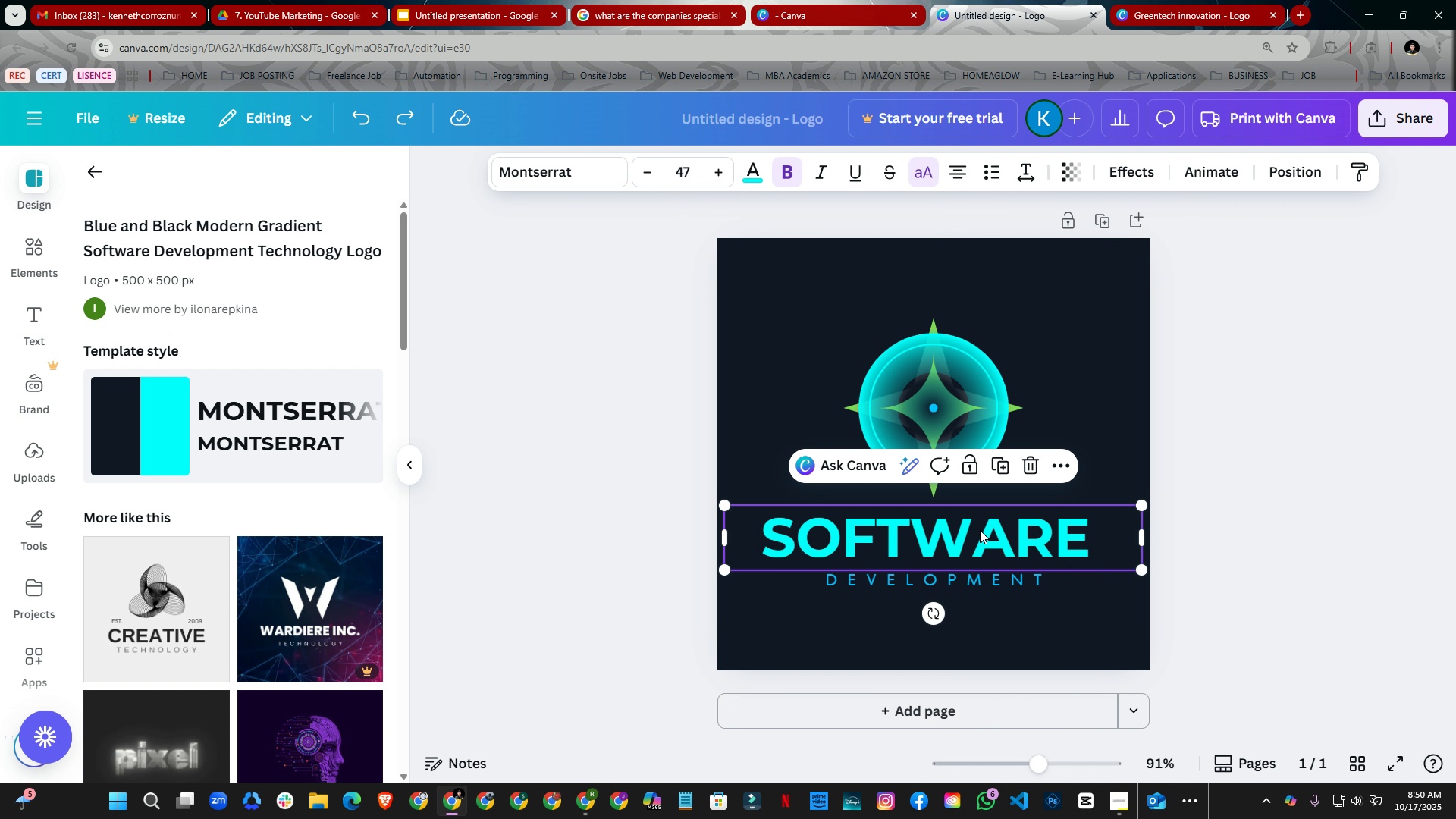 
type(ghre)
 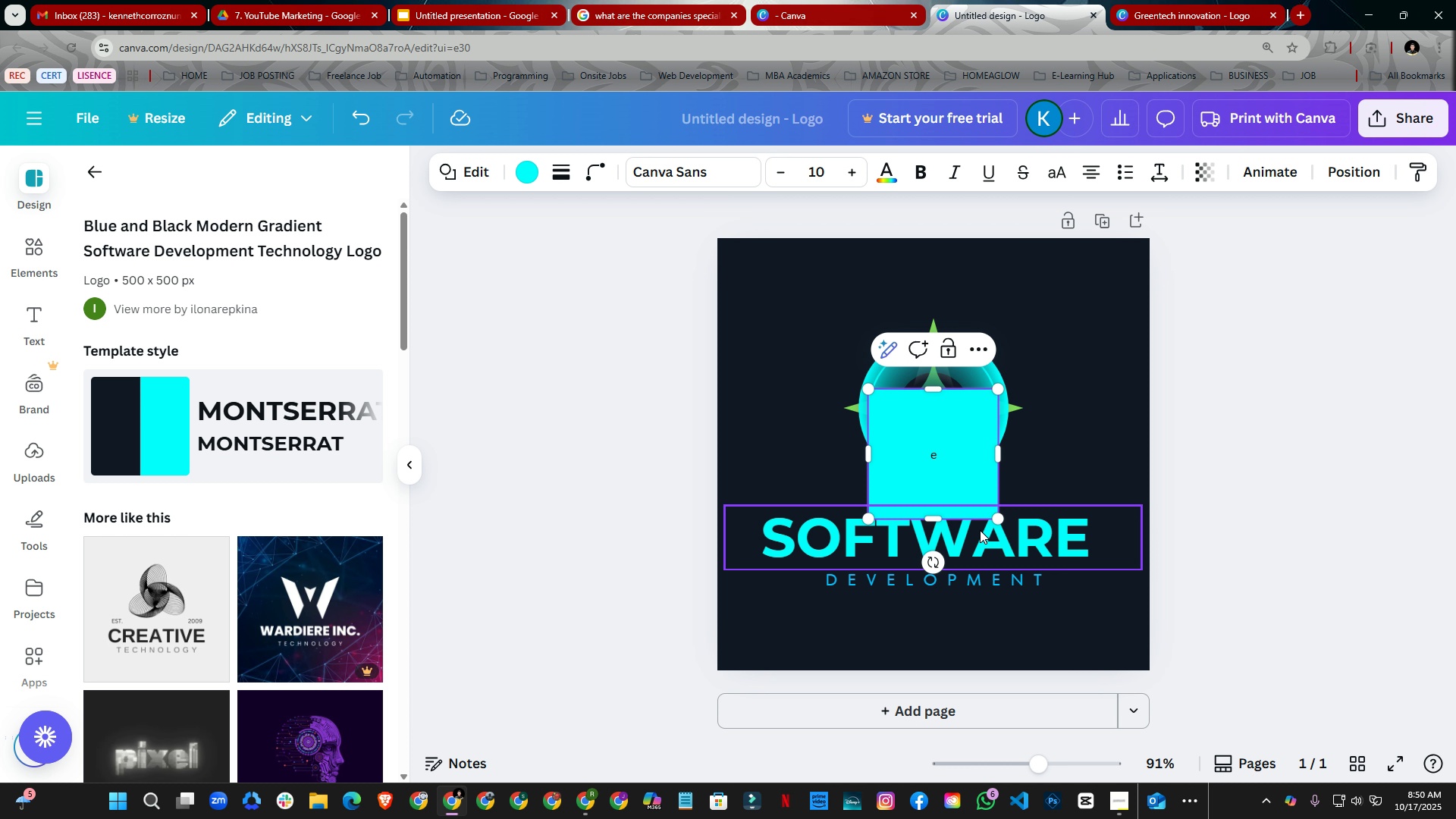 
key(Control+Z)
 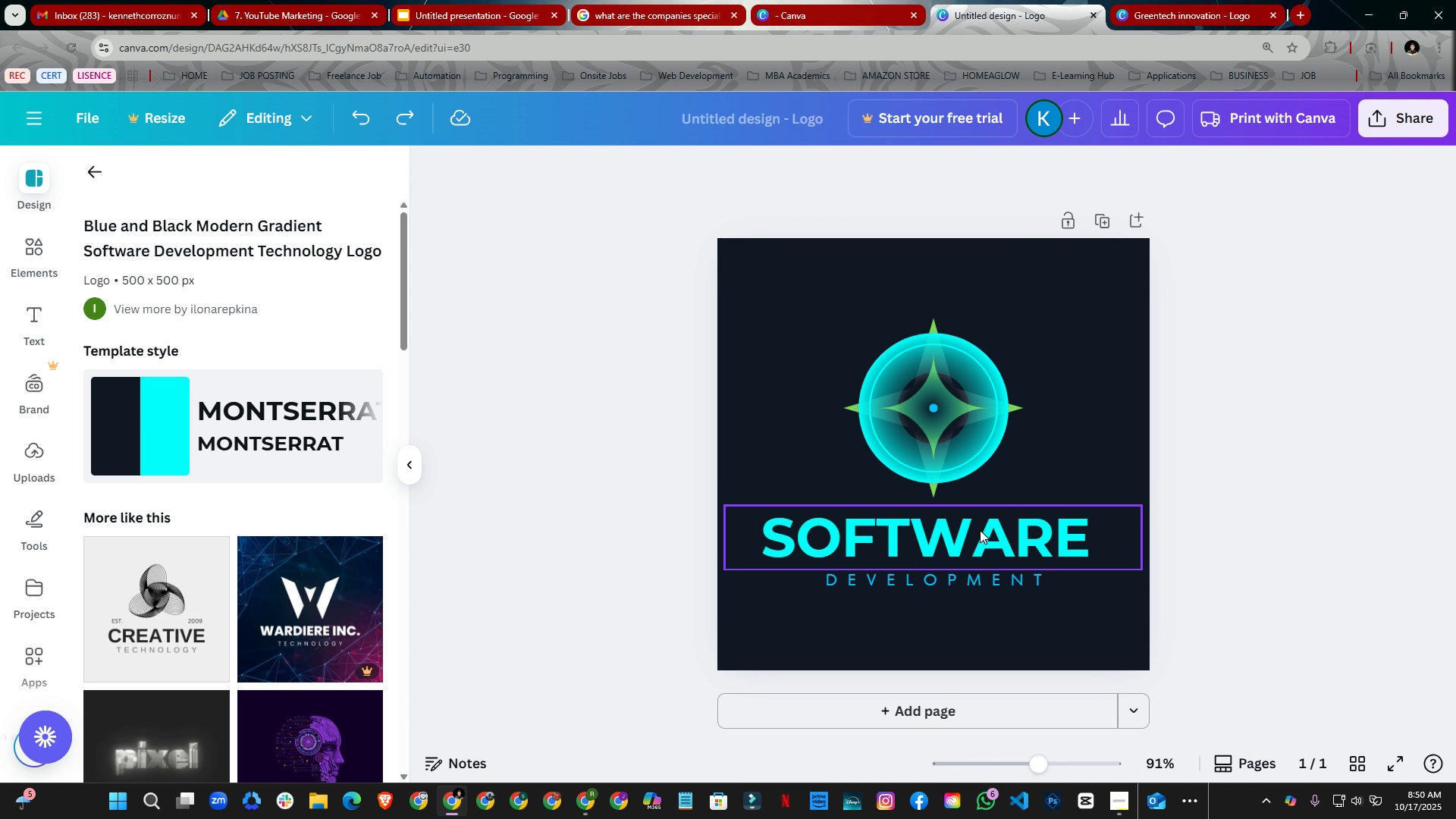 
key(Control+Z)
 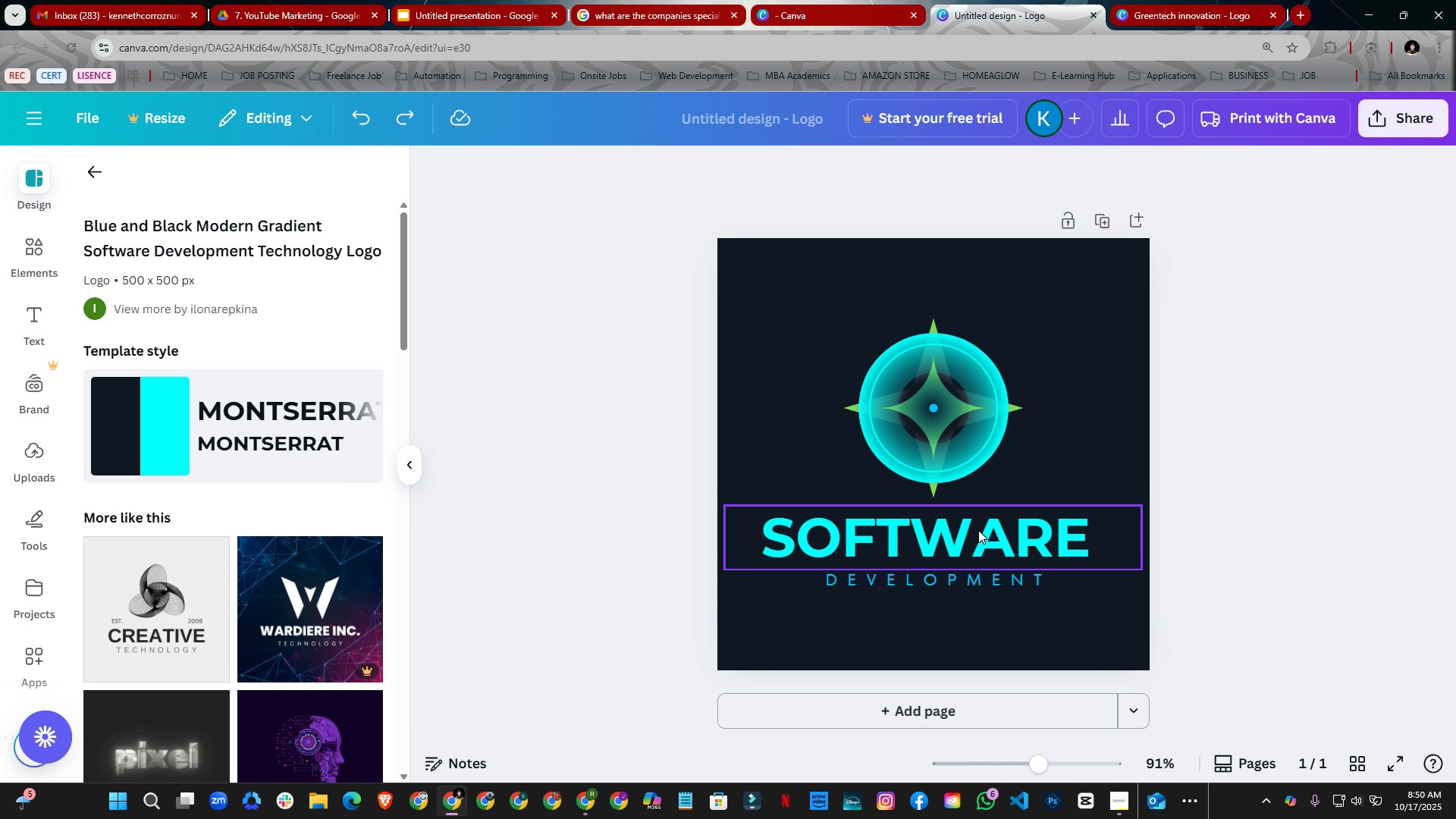 
left_click([978, 530])
 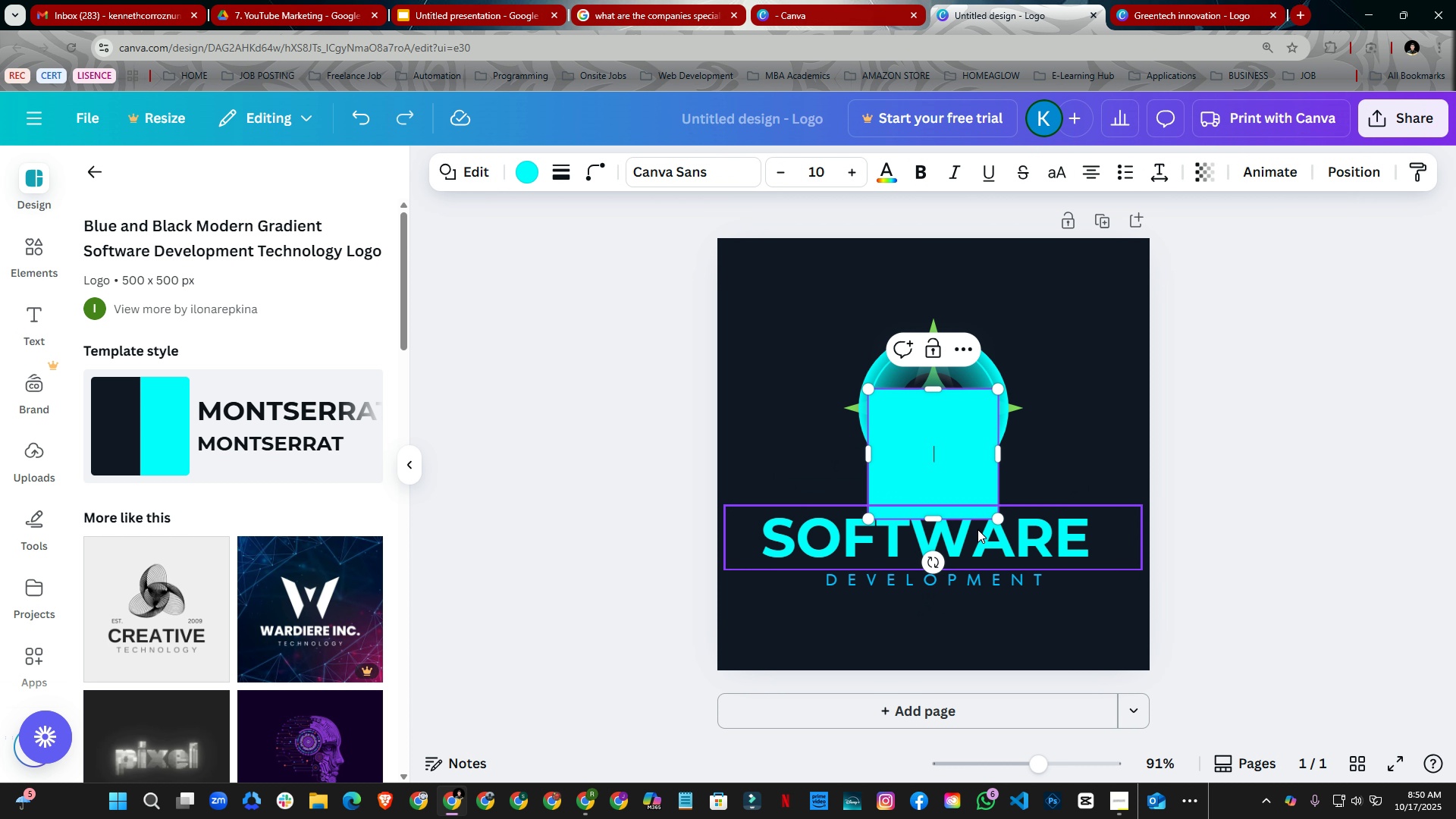 
type(ghr)
 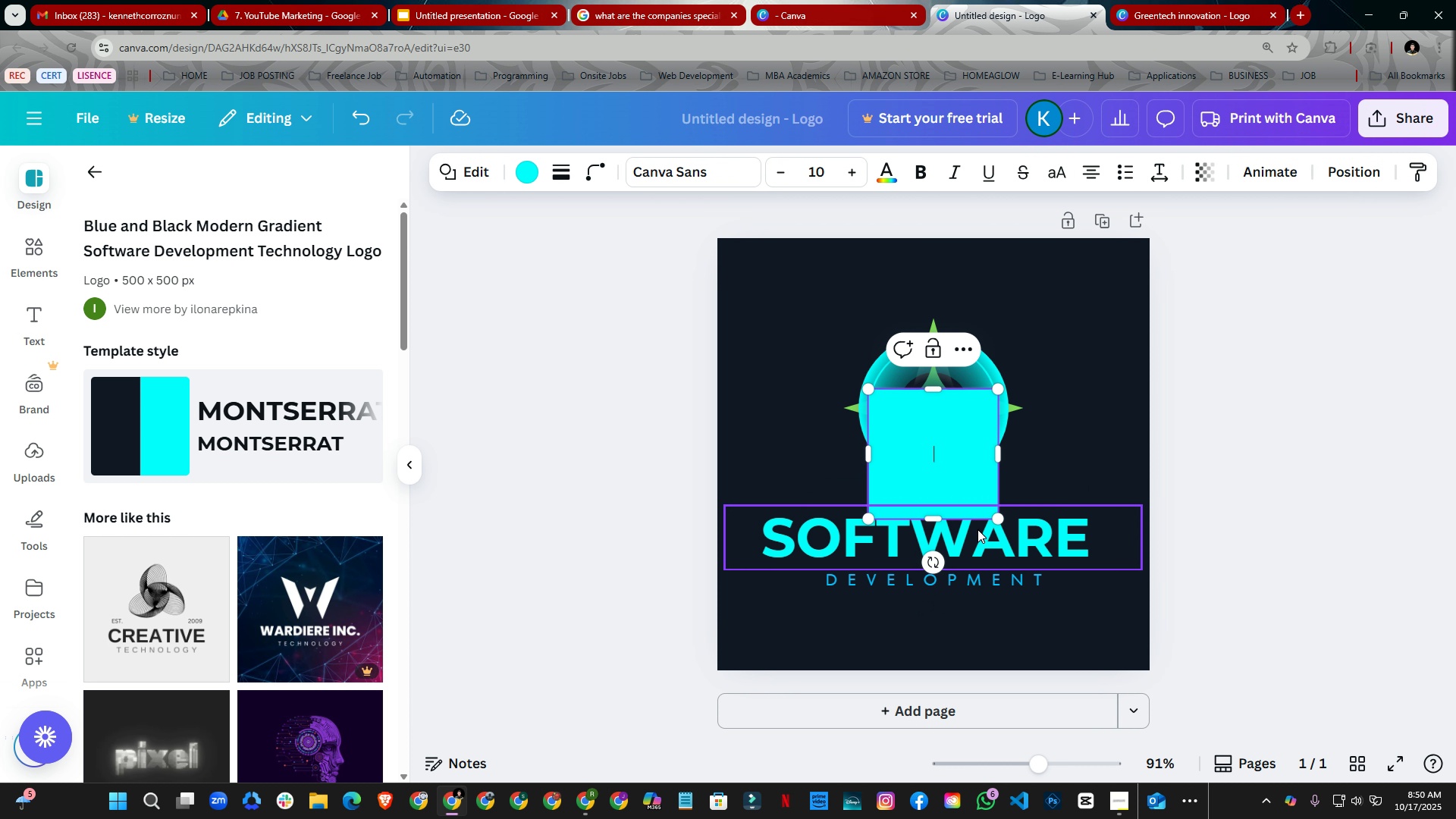 
key(Control+Z)
 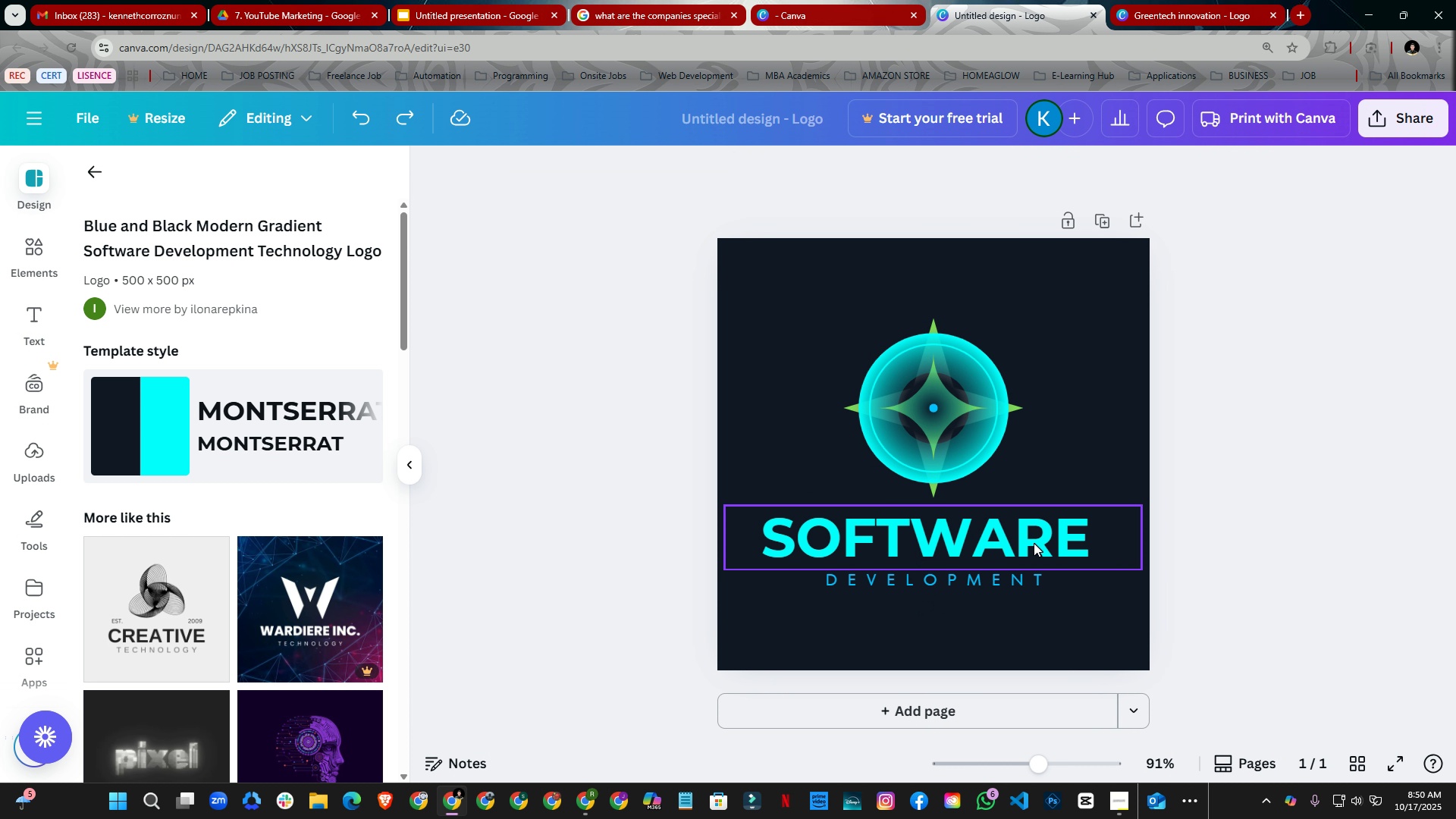 
double_click([1034, 543])
 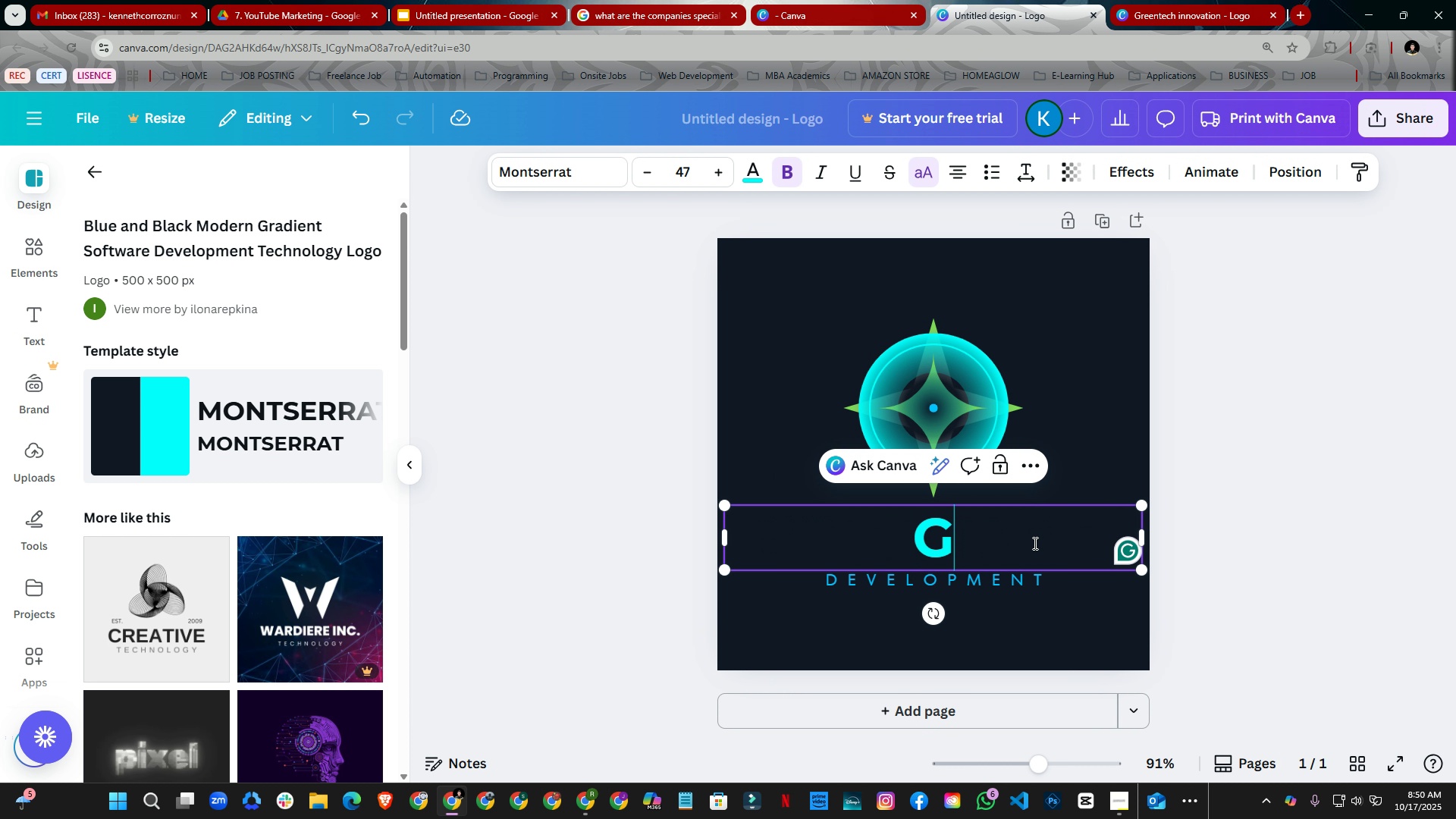 
hold_key(key=ControlLeft, duration=0.34)
 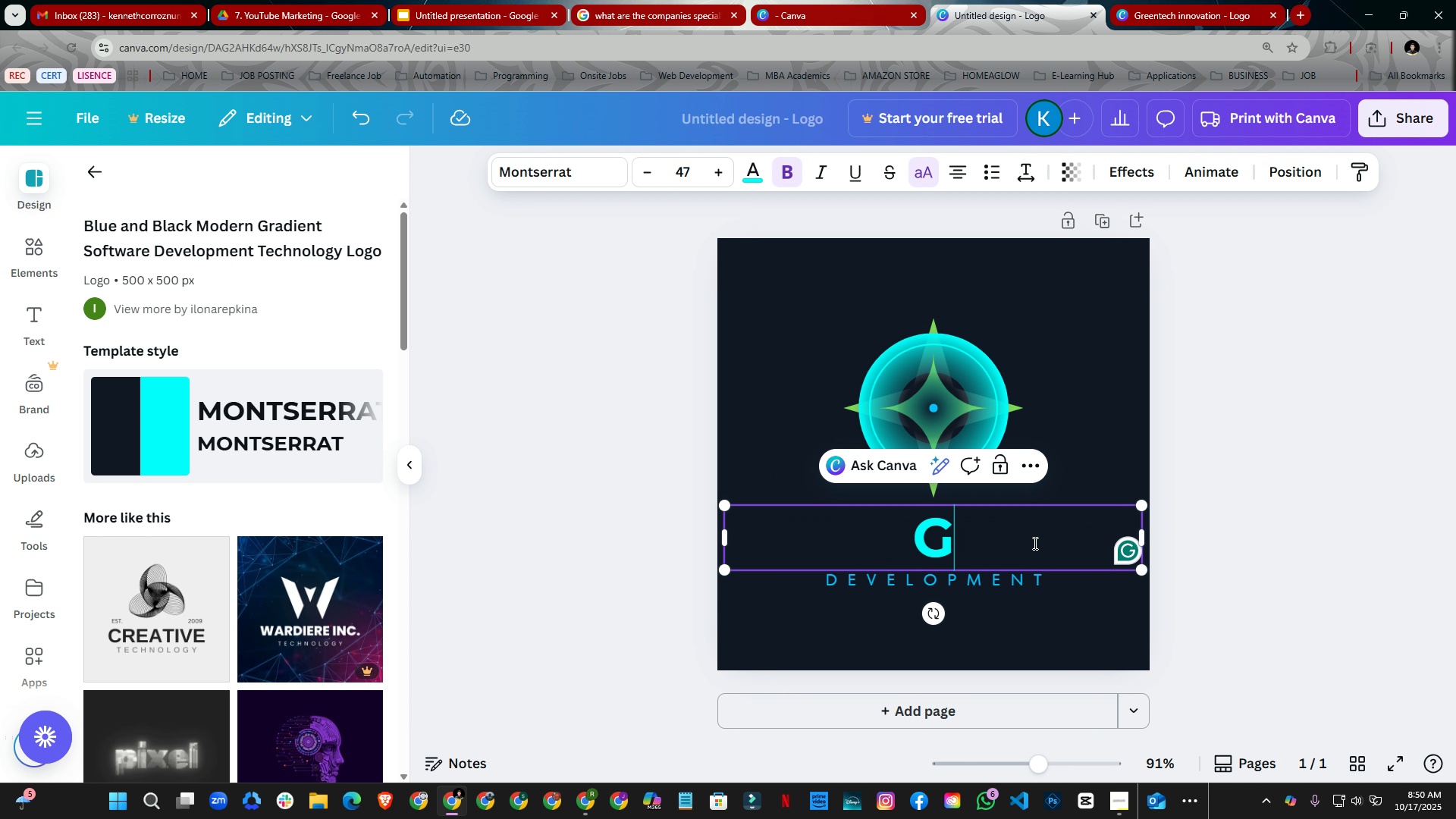 
type(greentech innovation)
 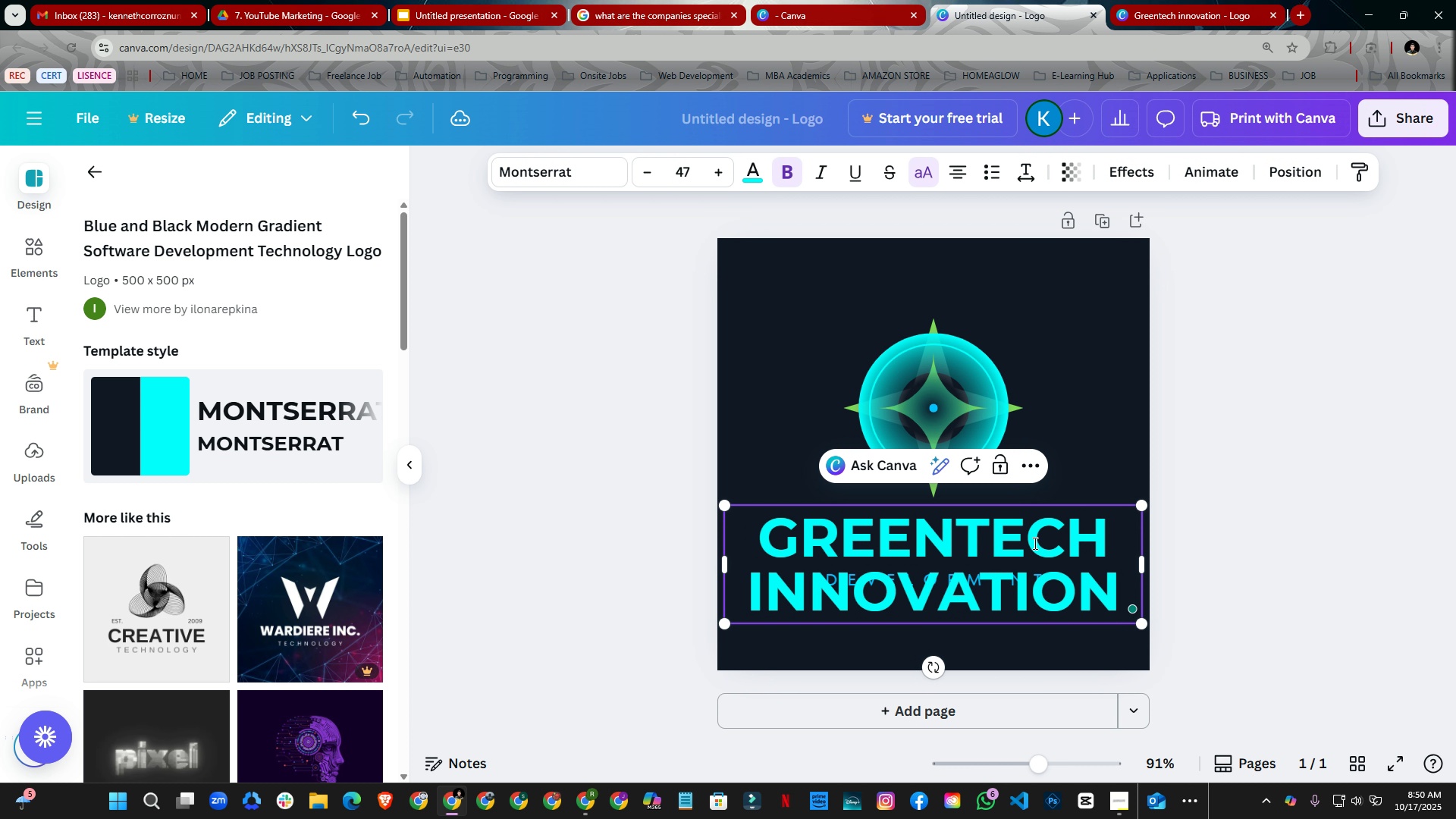 
hold_key(key=ControlLeft, duration=0.41)
 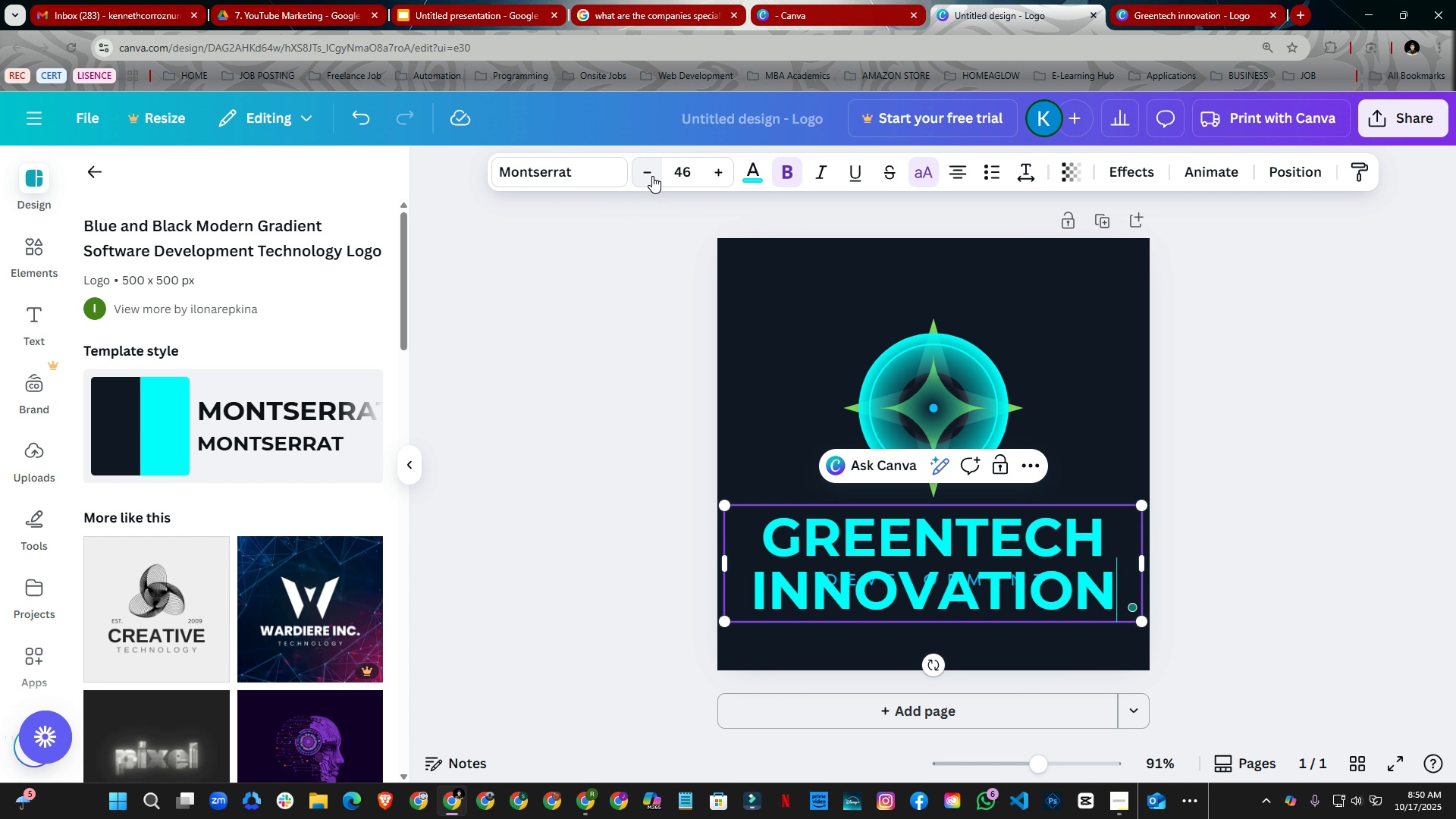 
double_click([651, 174])
 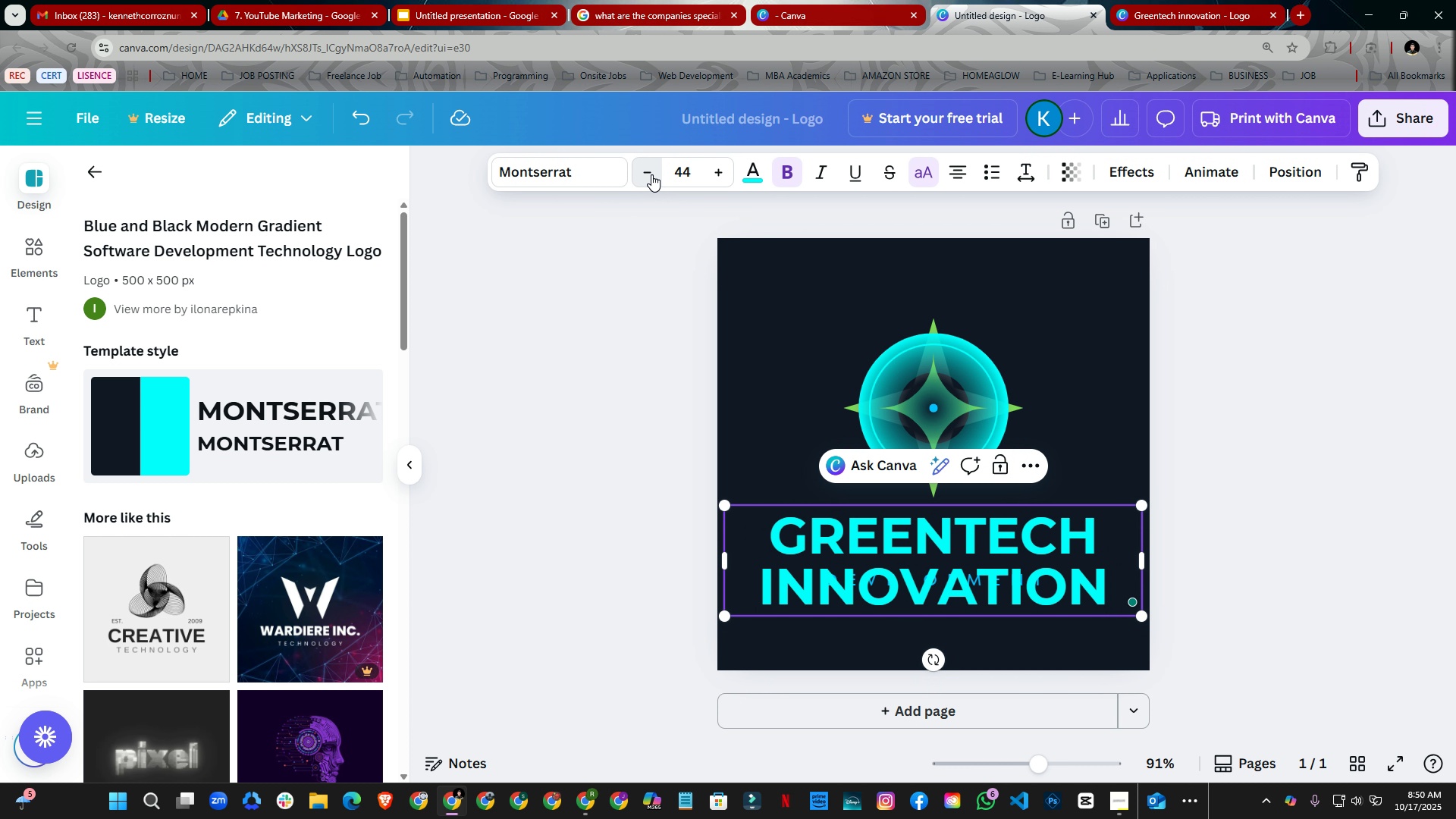 
triple_click([651, 174])
 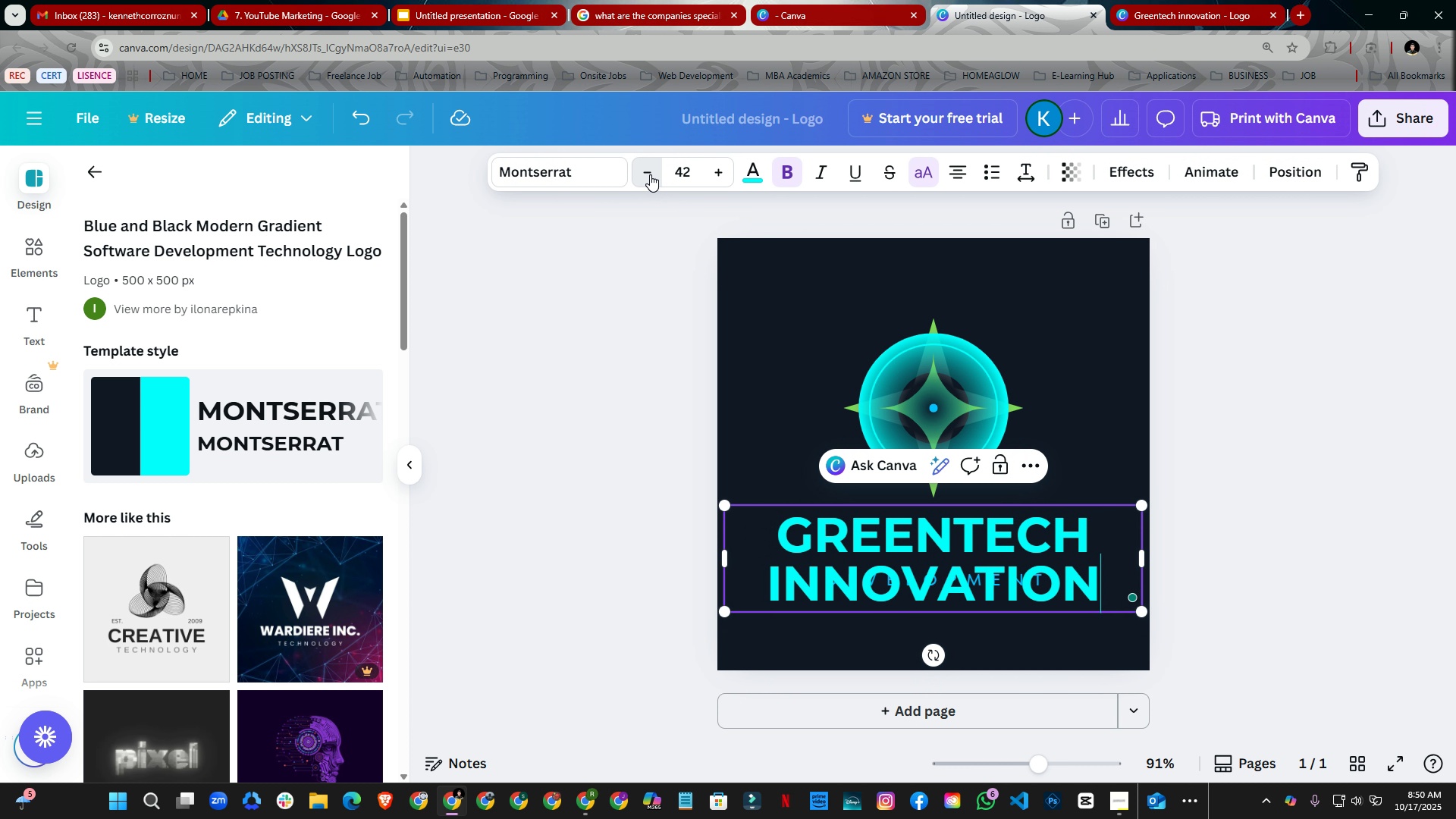 
triple_click([651, 174])
 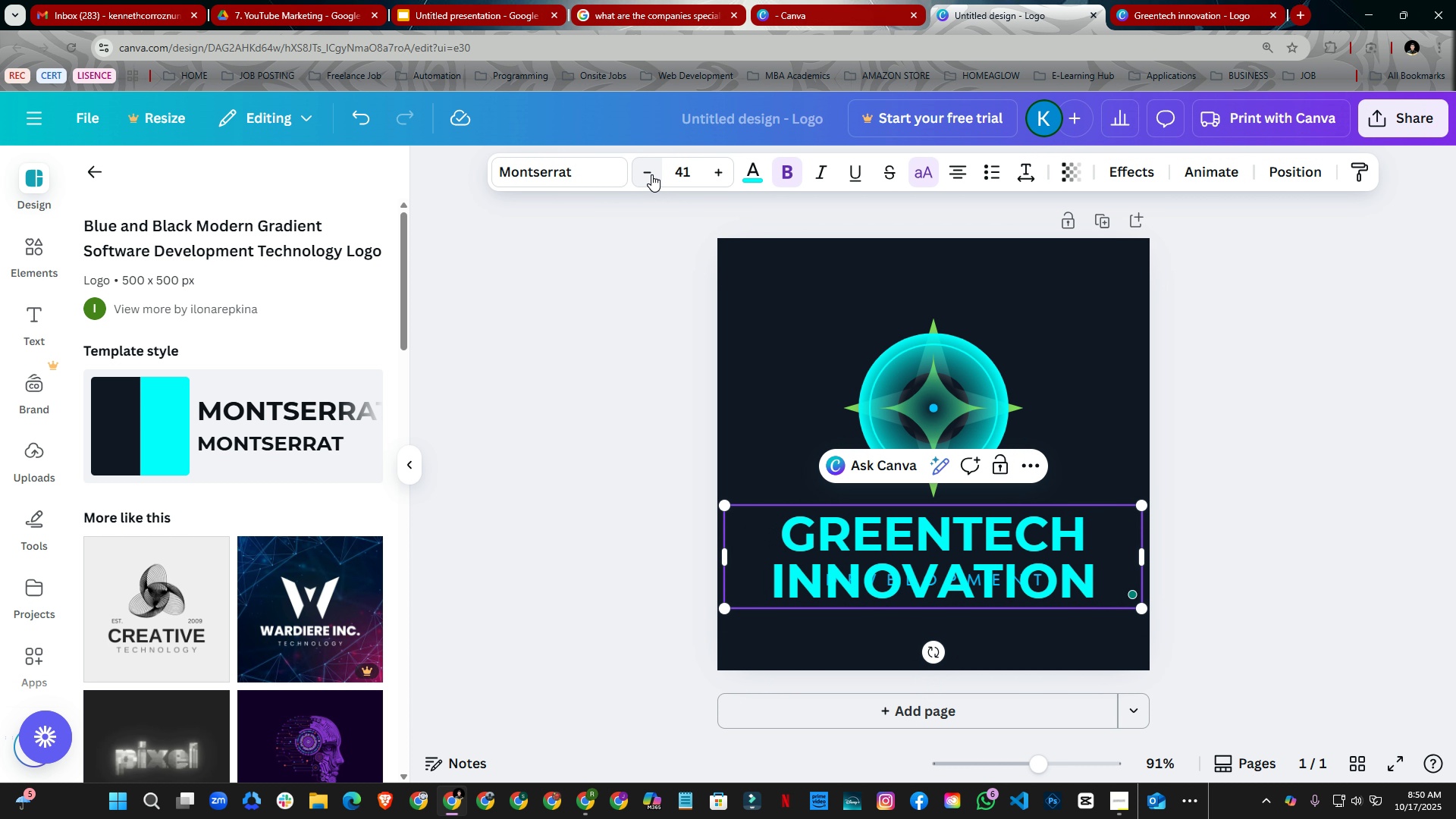 
triple_click([651, 174])
 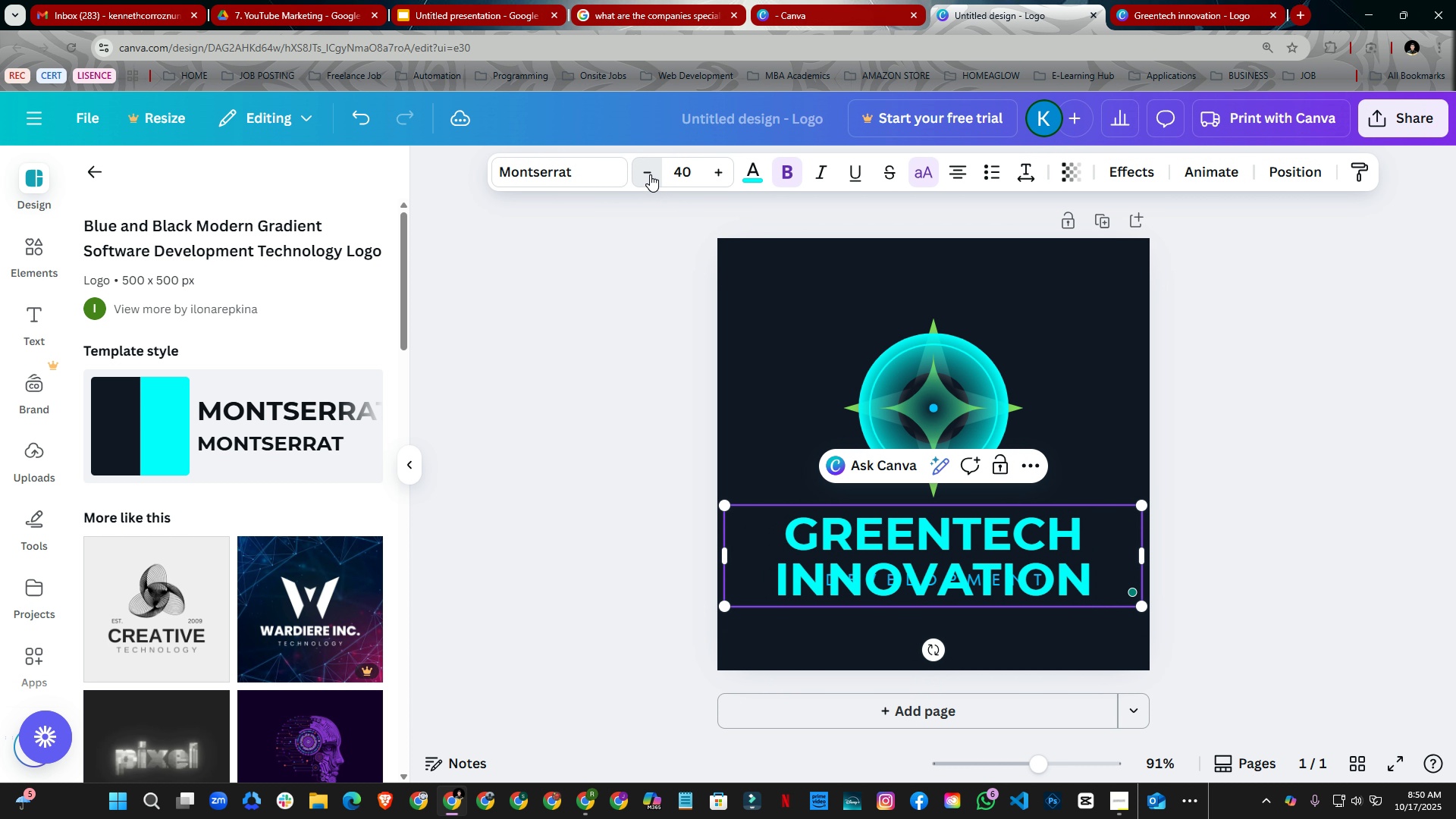 
triple_click([651, 174])
 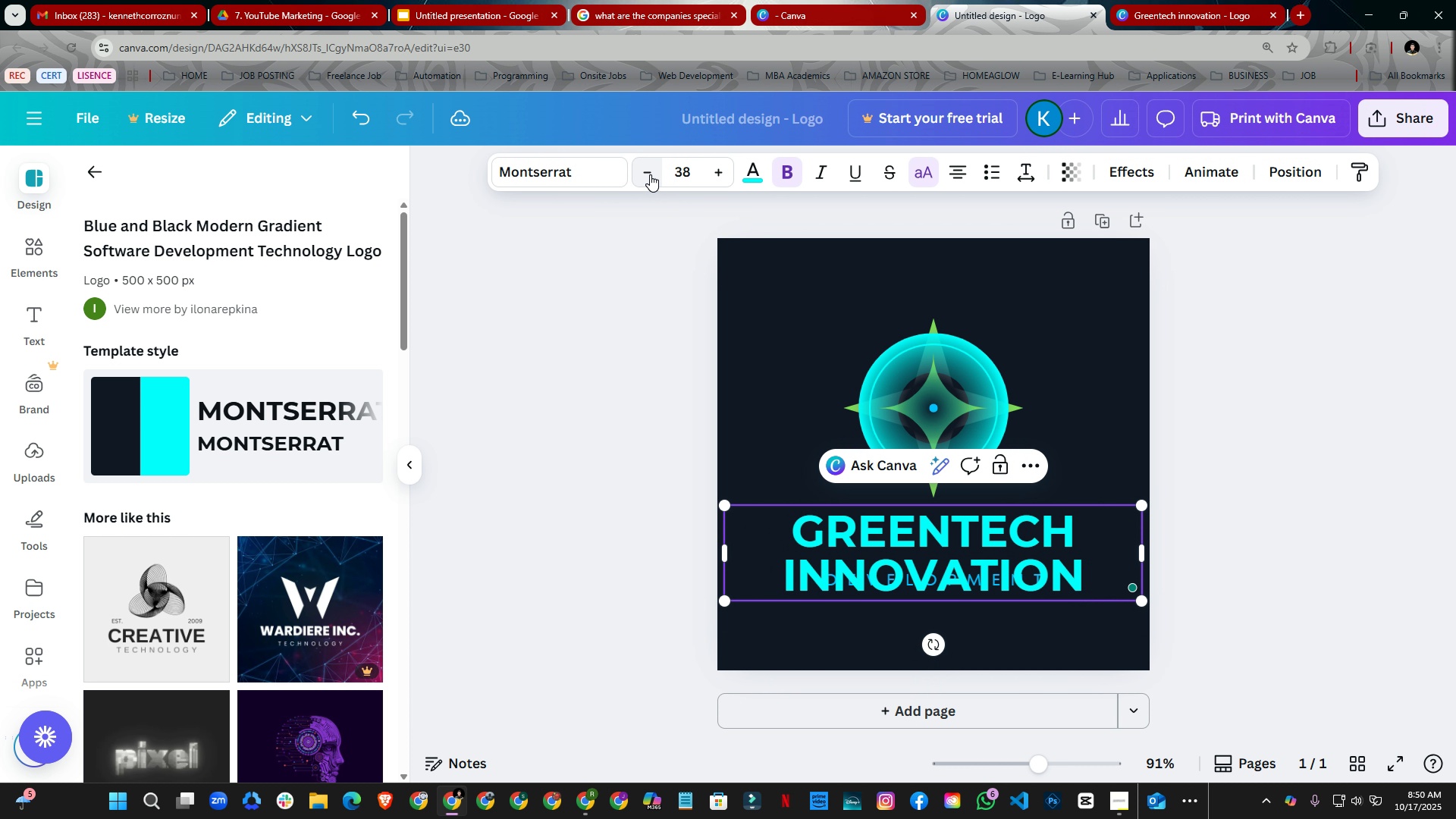 
triple_click([650, 174])
 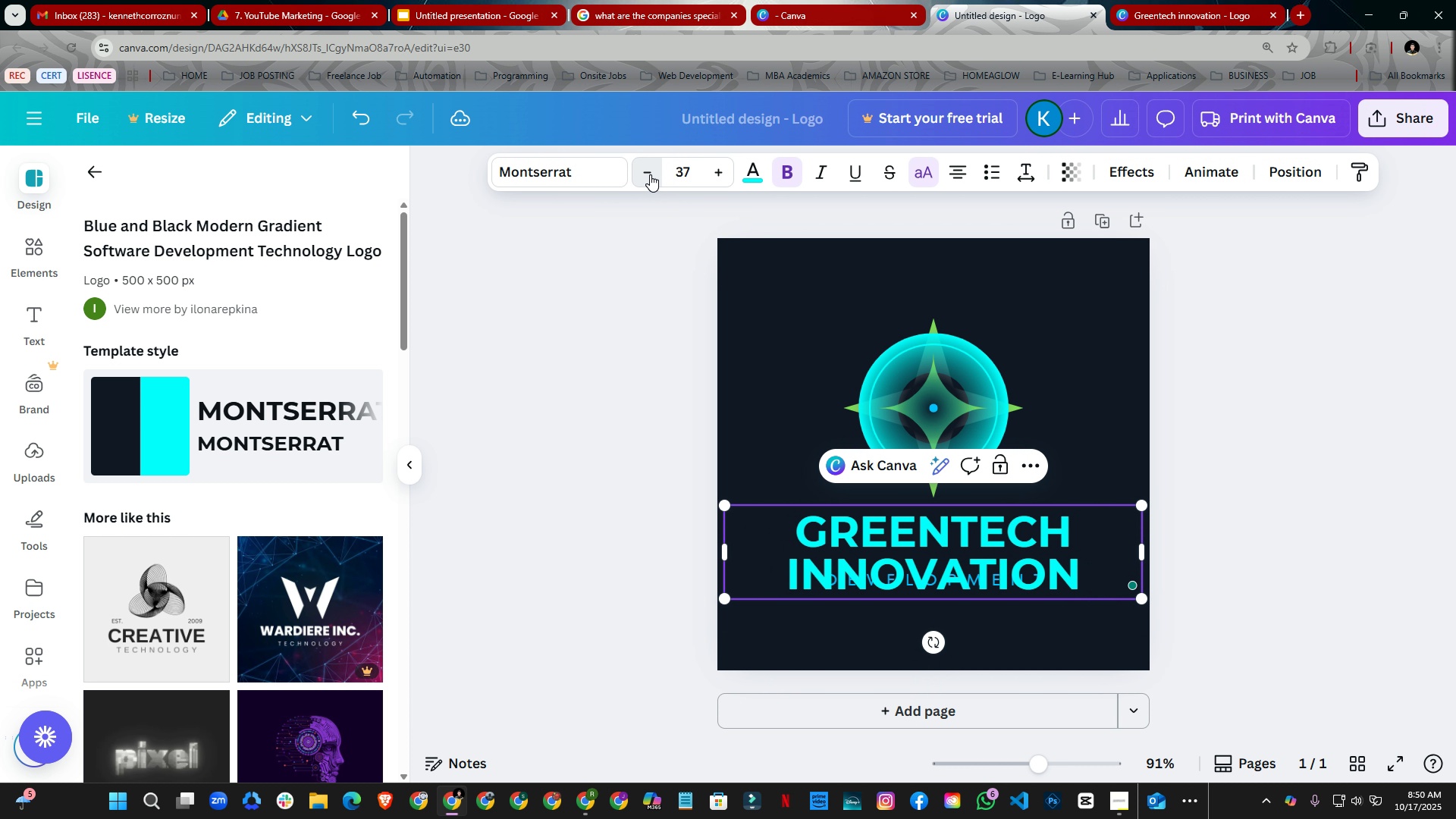 
triple_click([650, 174])
 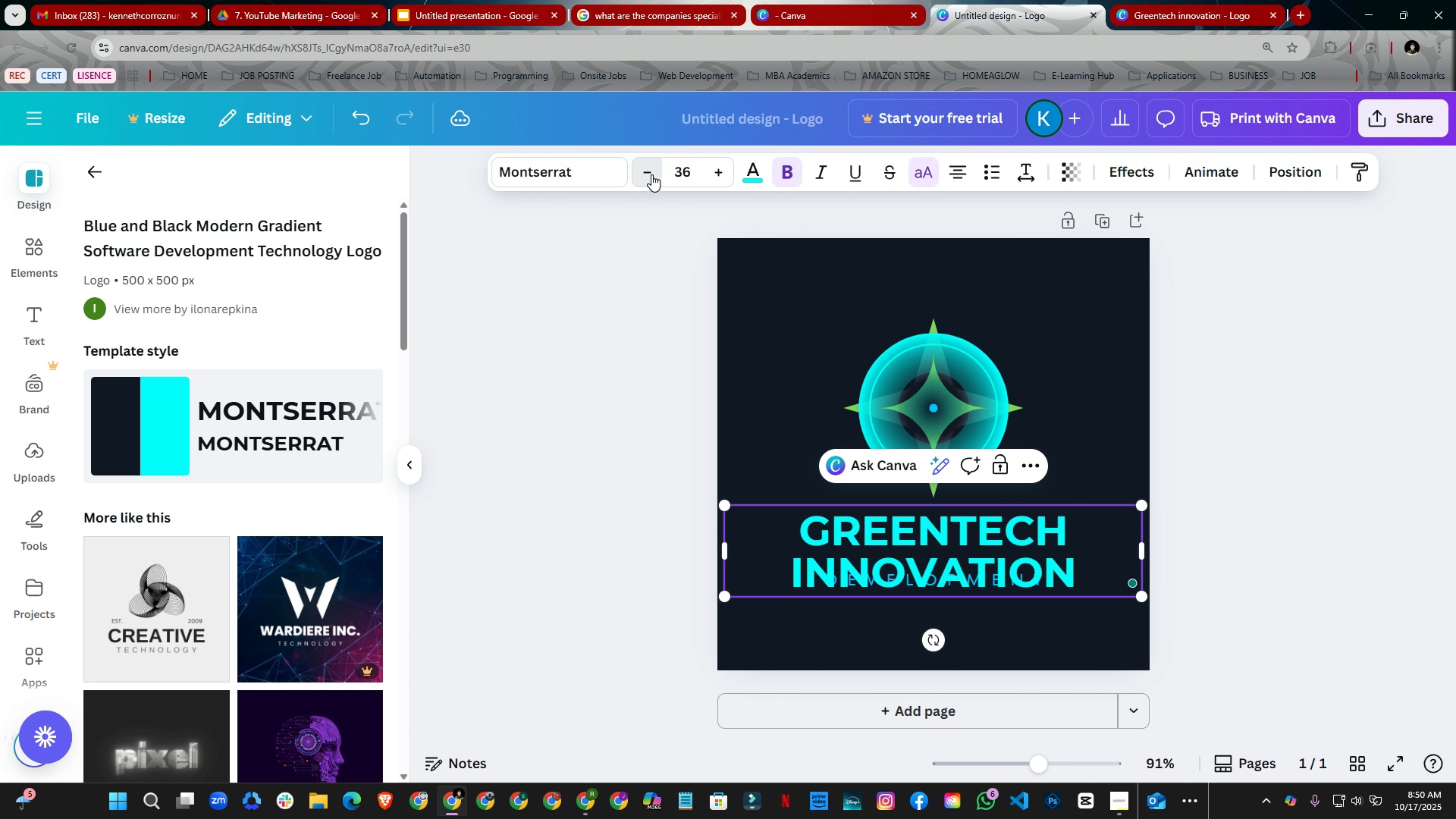 
triple_click([651, 174])
 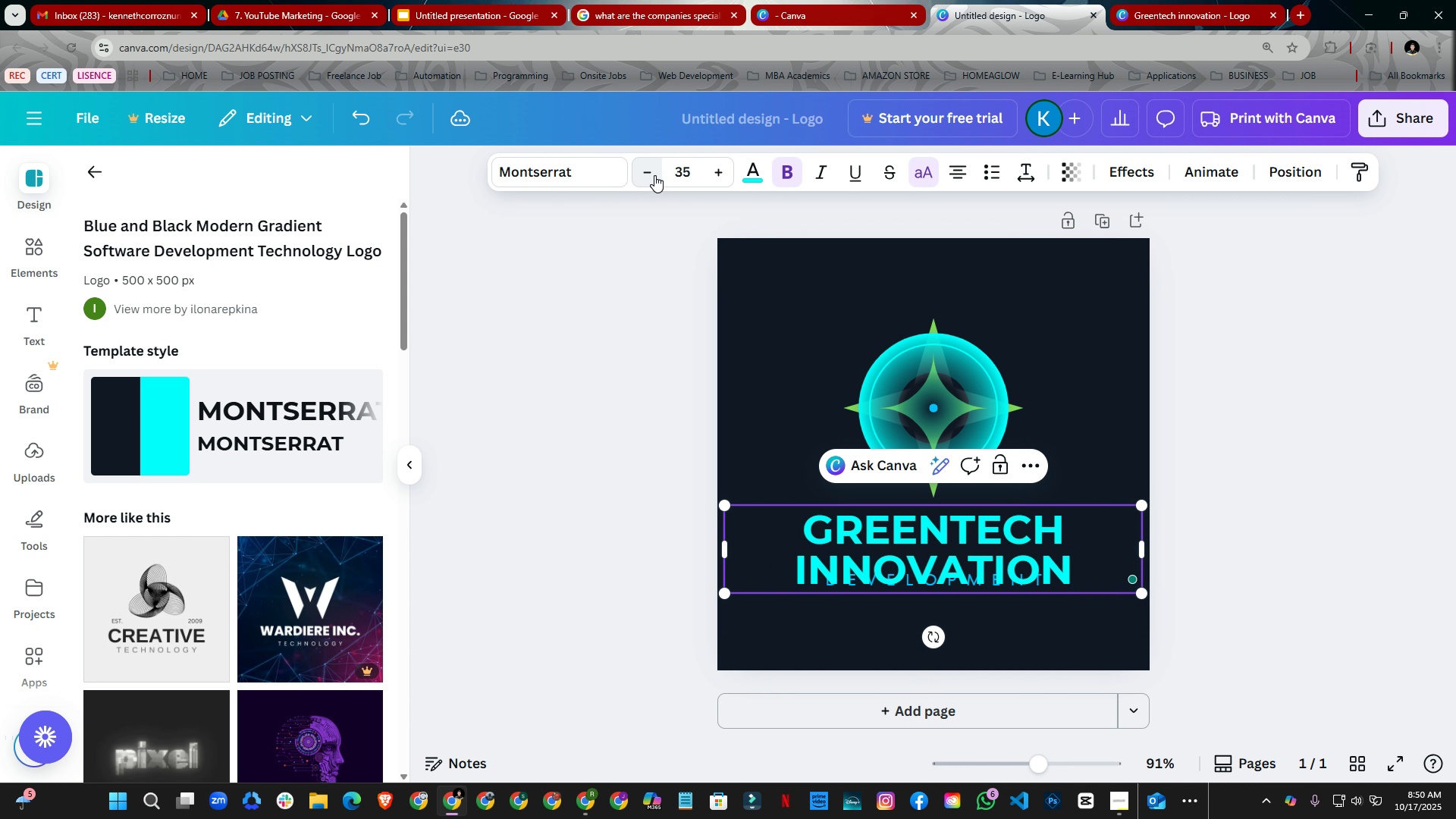 
triple_click([653, 175])
 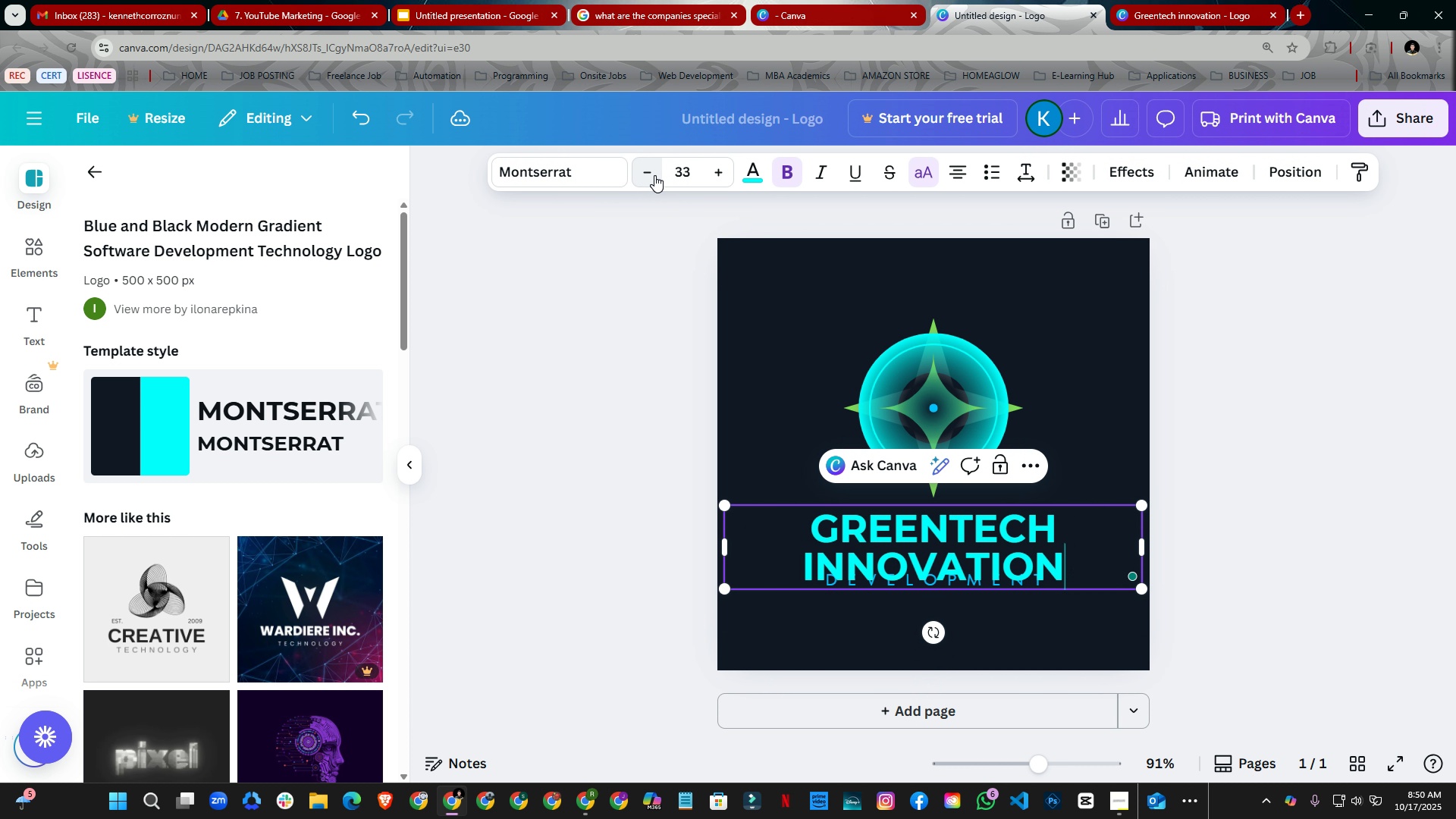 
triple_click([654, 175])
 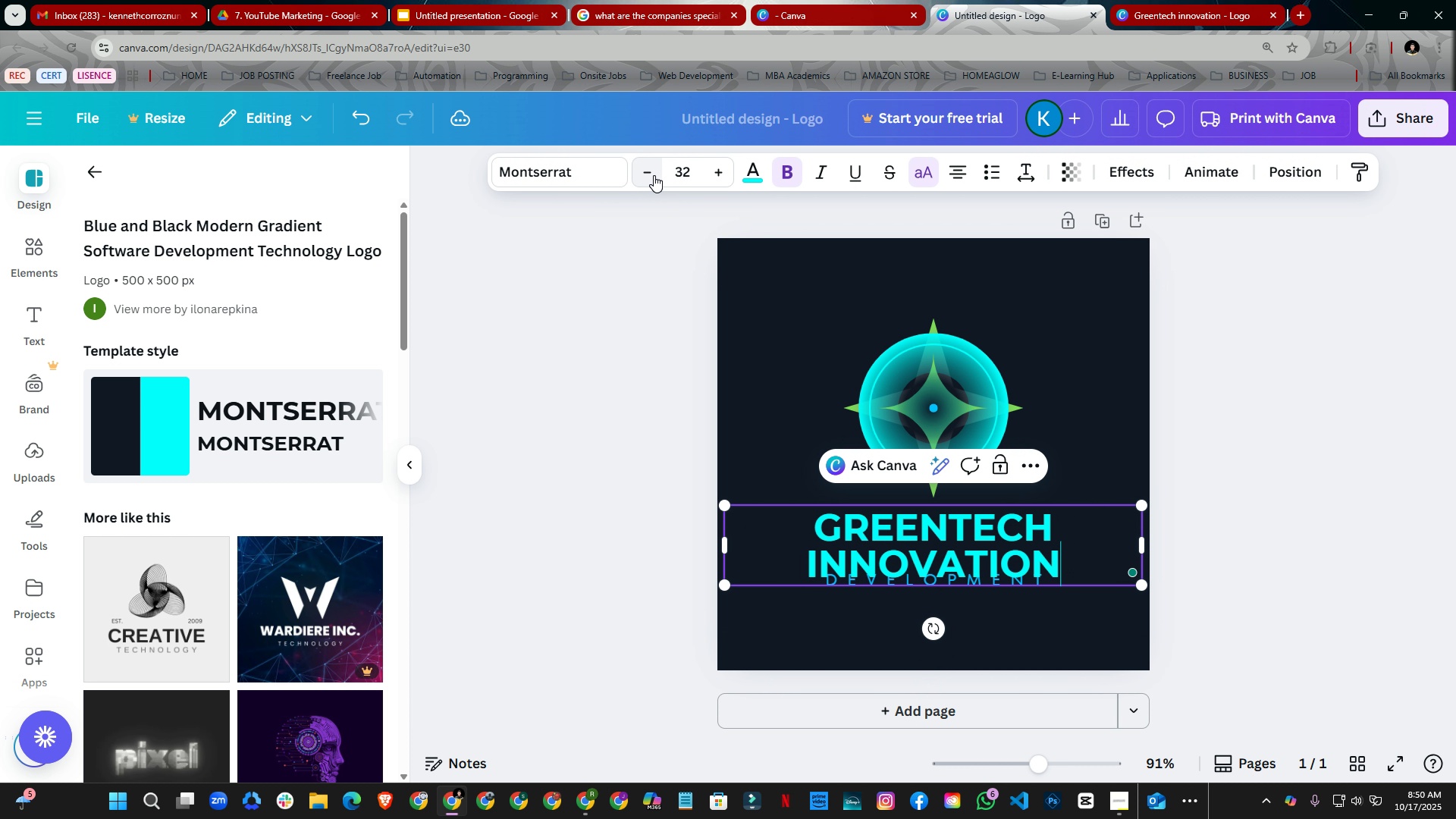 
triple_click([654, 175])
 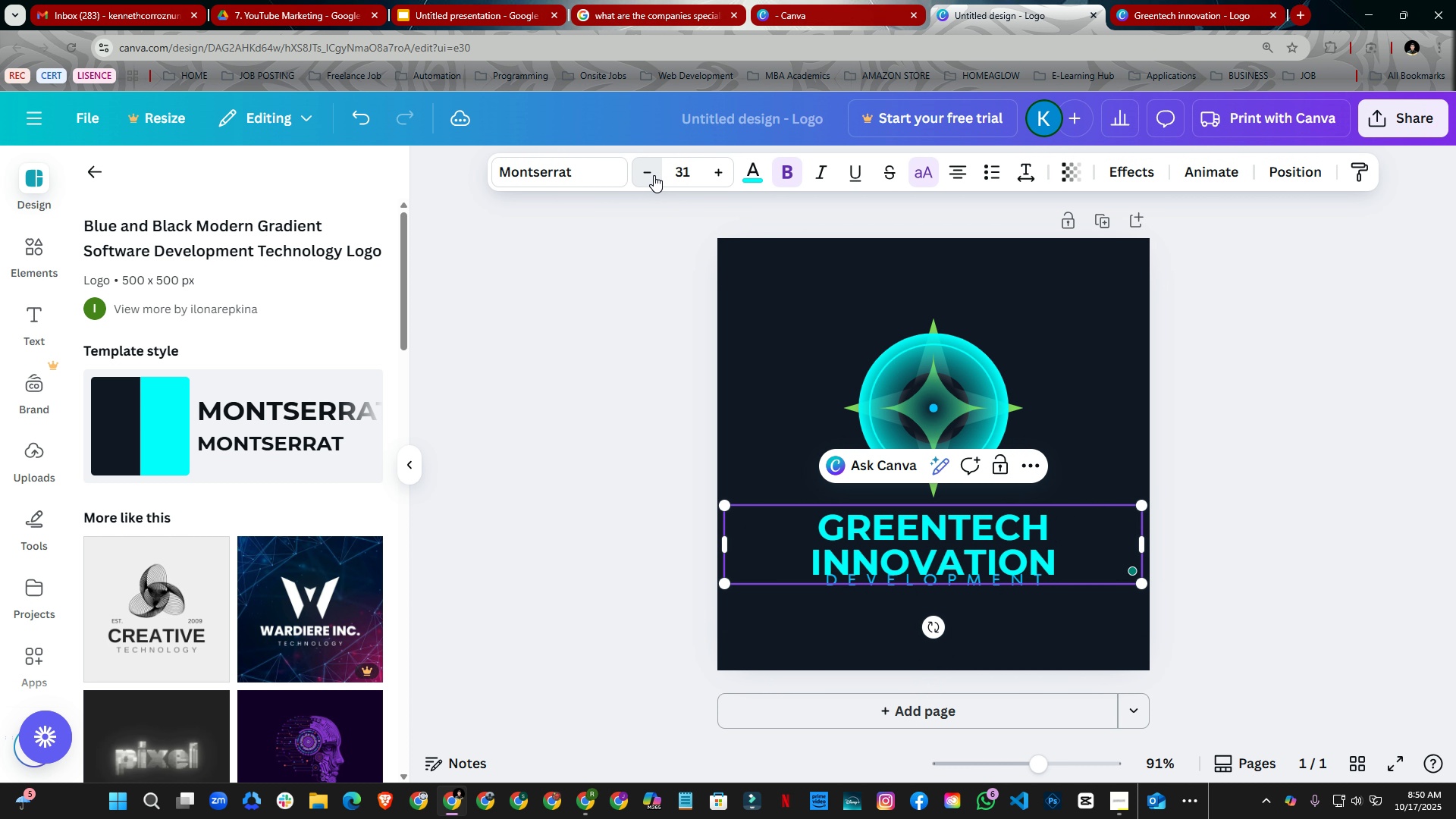 
triple_click([654, 175])
 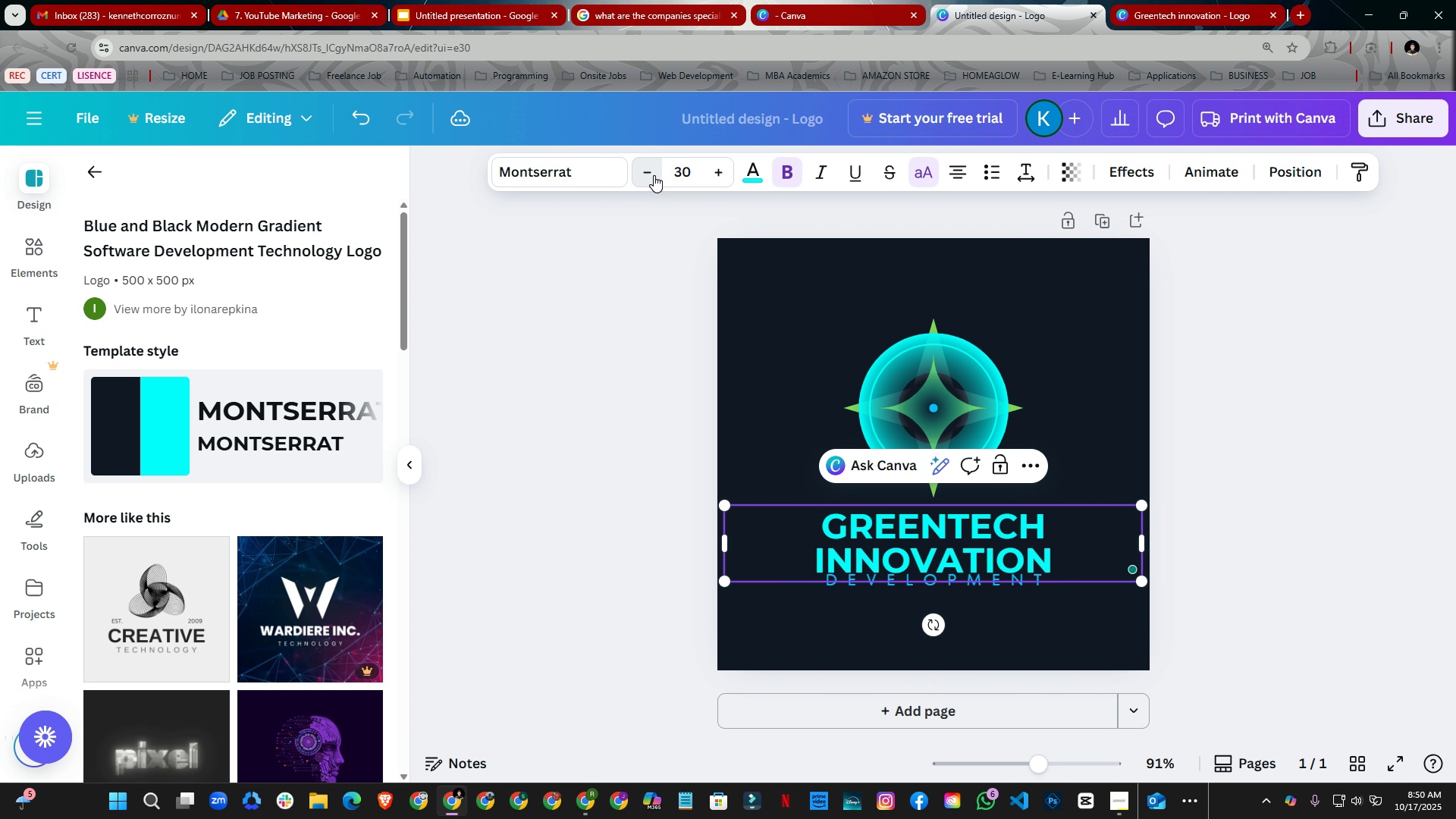 
triple_click([654, 175])
 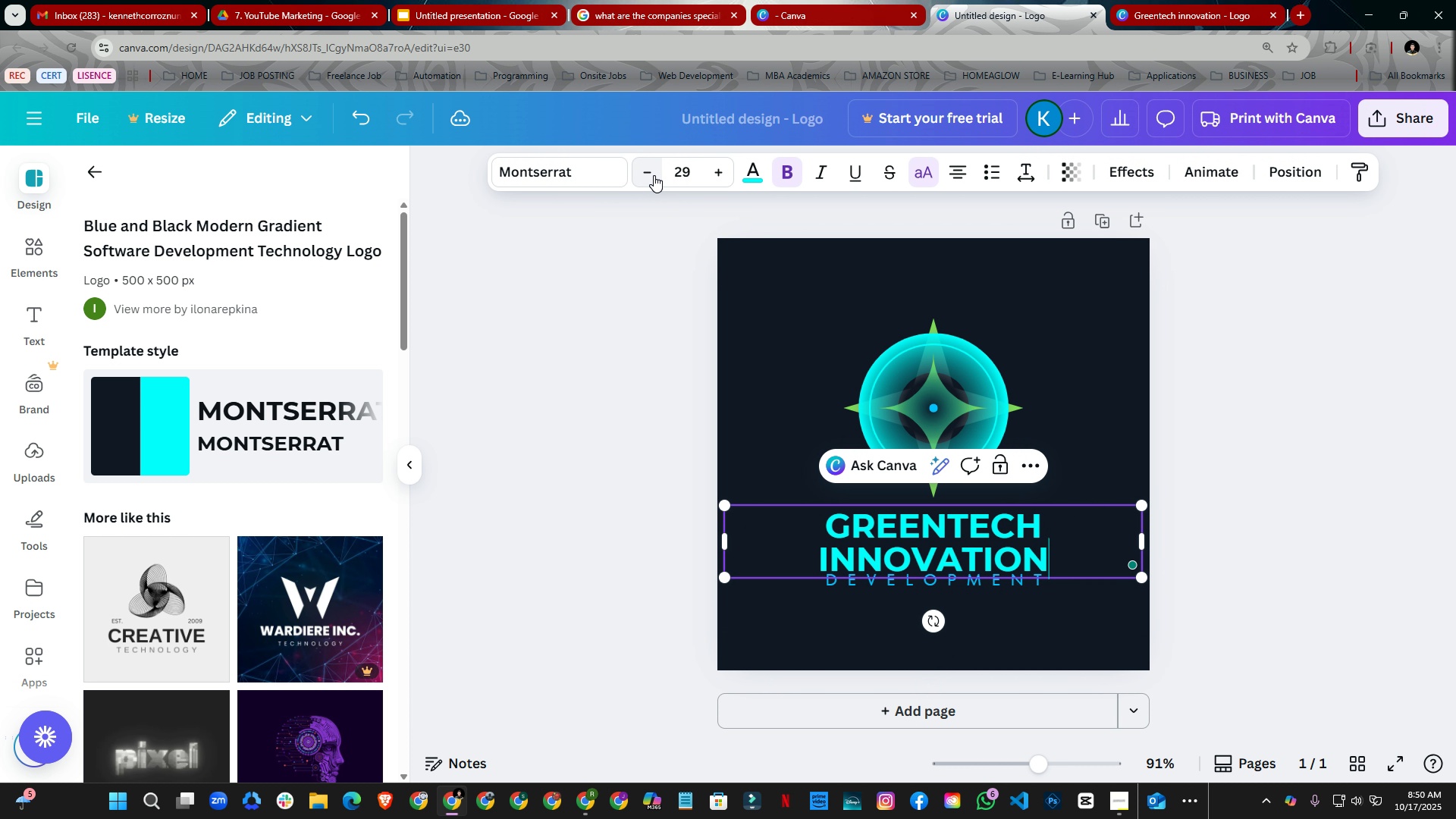 
triple_click([654, 175])
 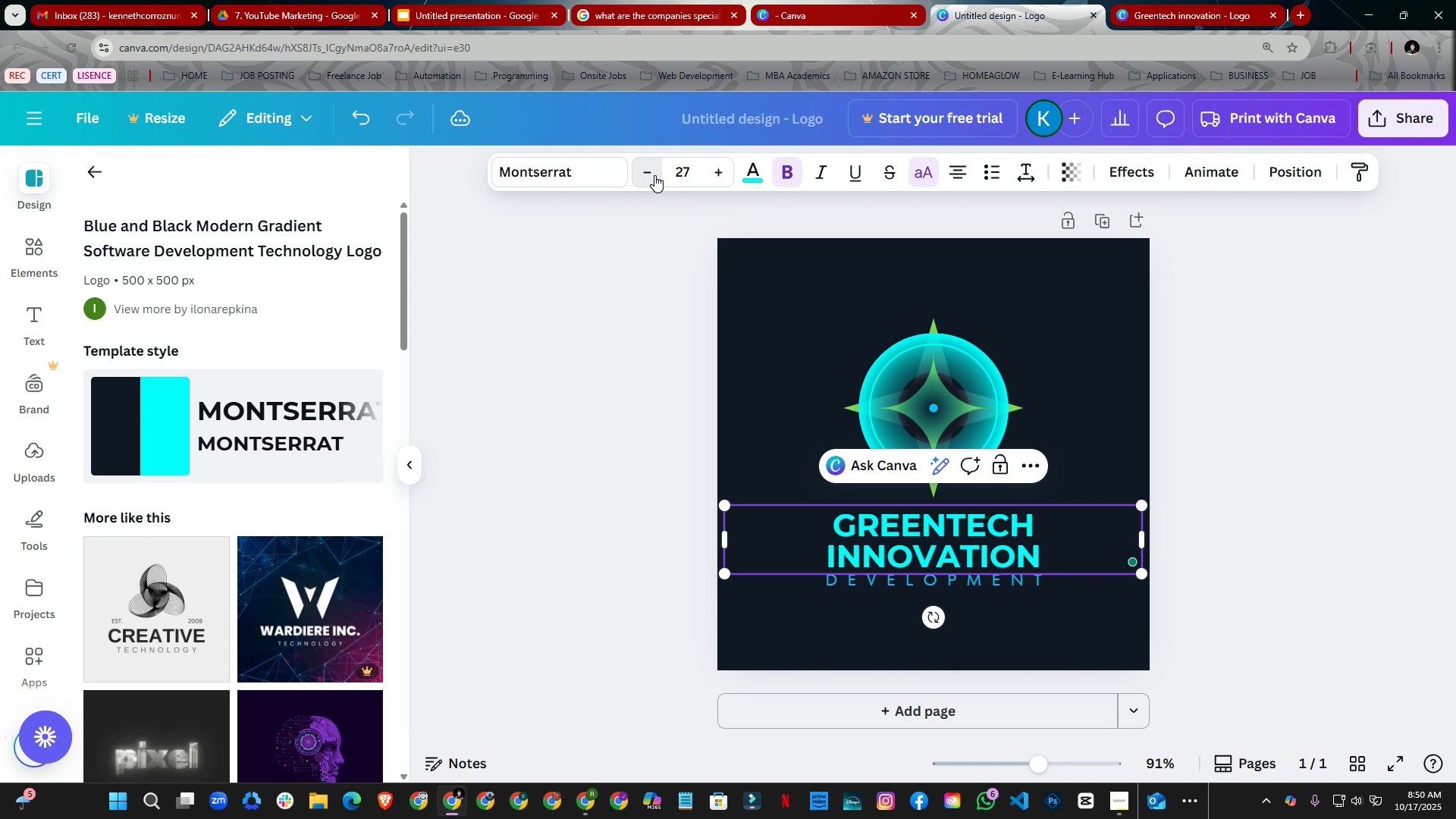 
triple_click([654, 175])
 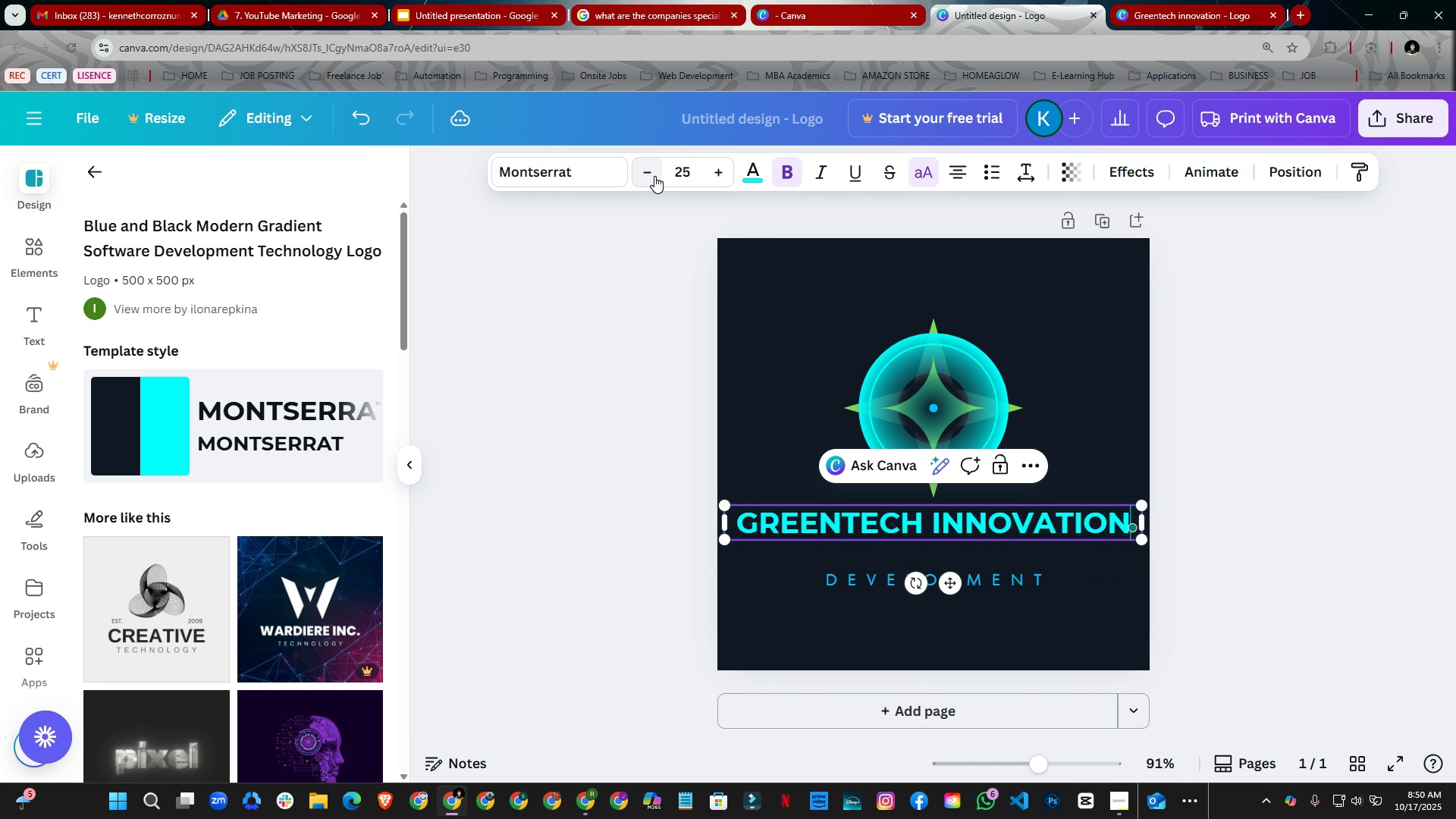 
triple_click([654, 176])
 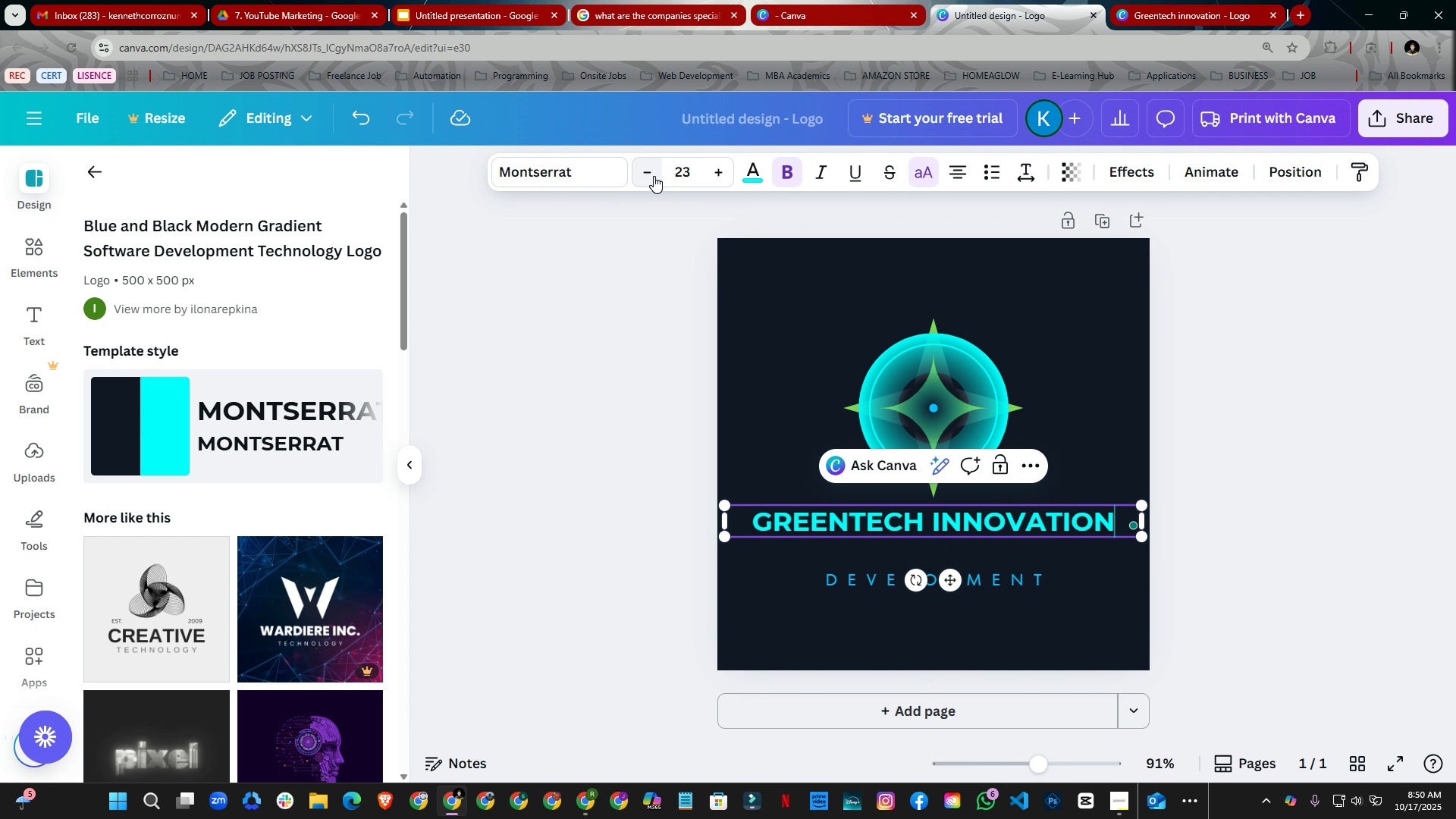 
double_click([654, 176])
 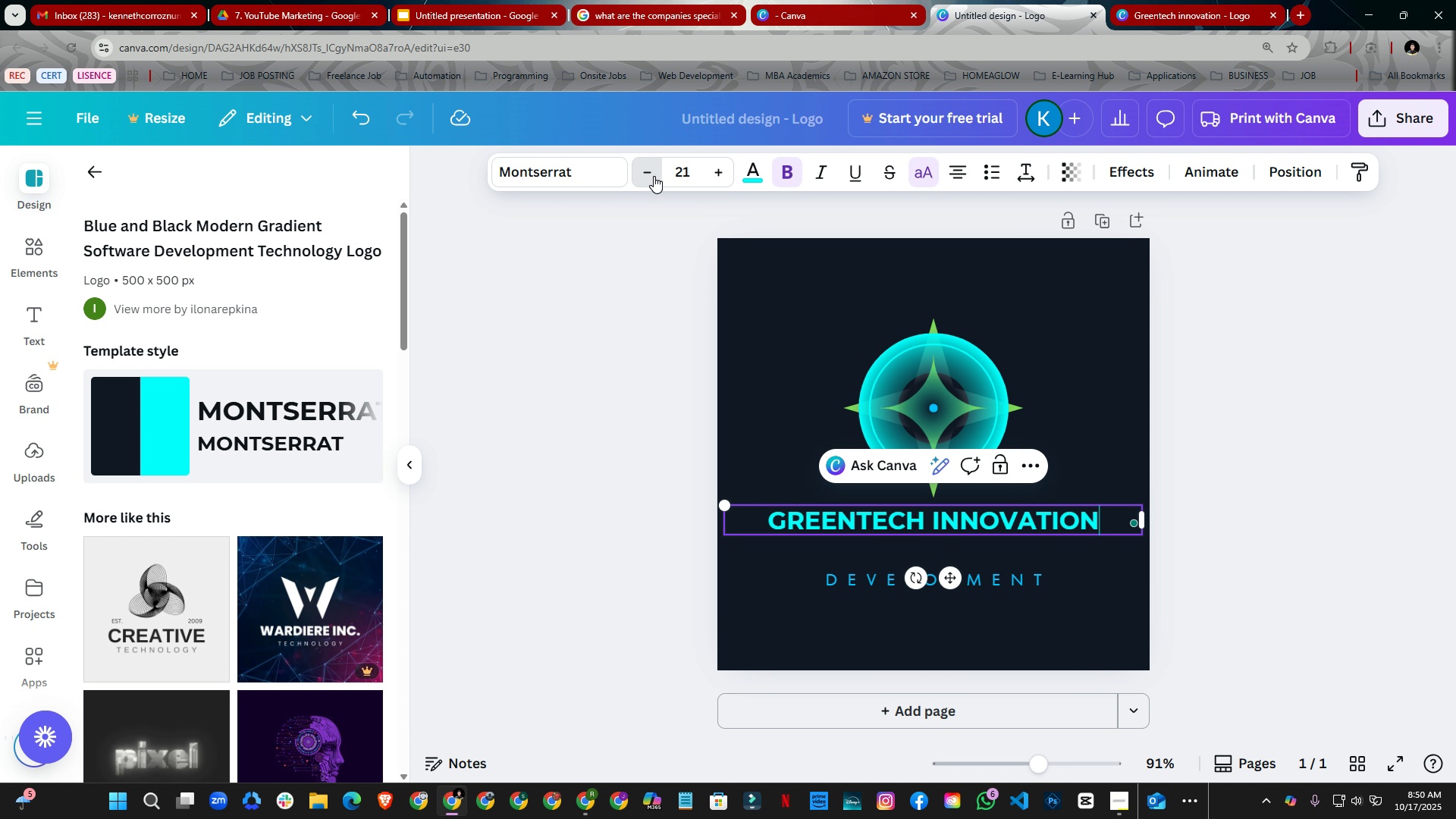 
triple_click([654, 176])
 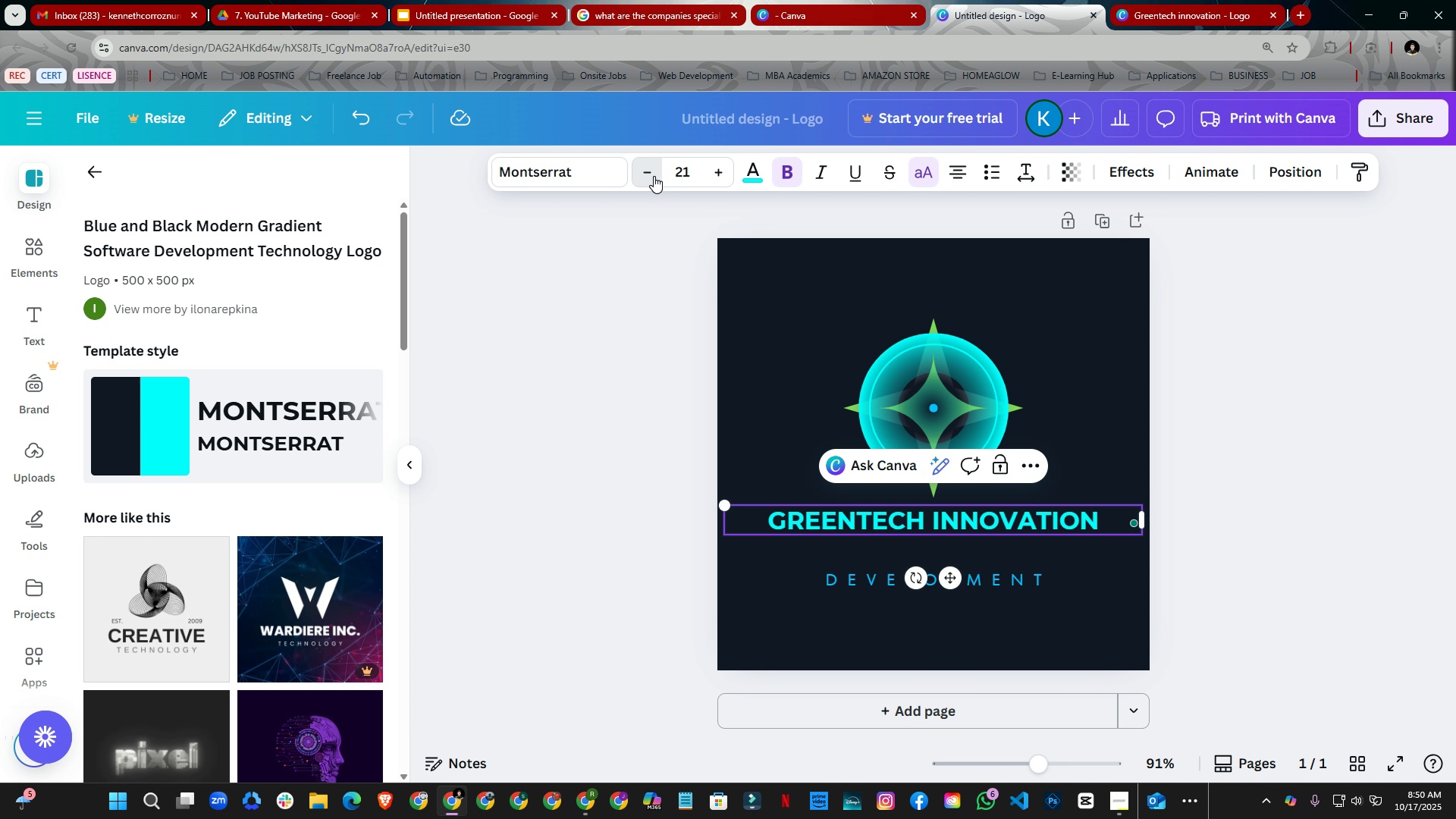 
triple_click([654, 176])
 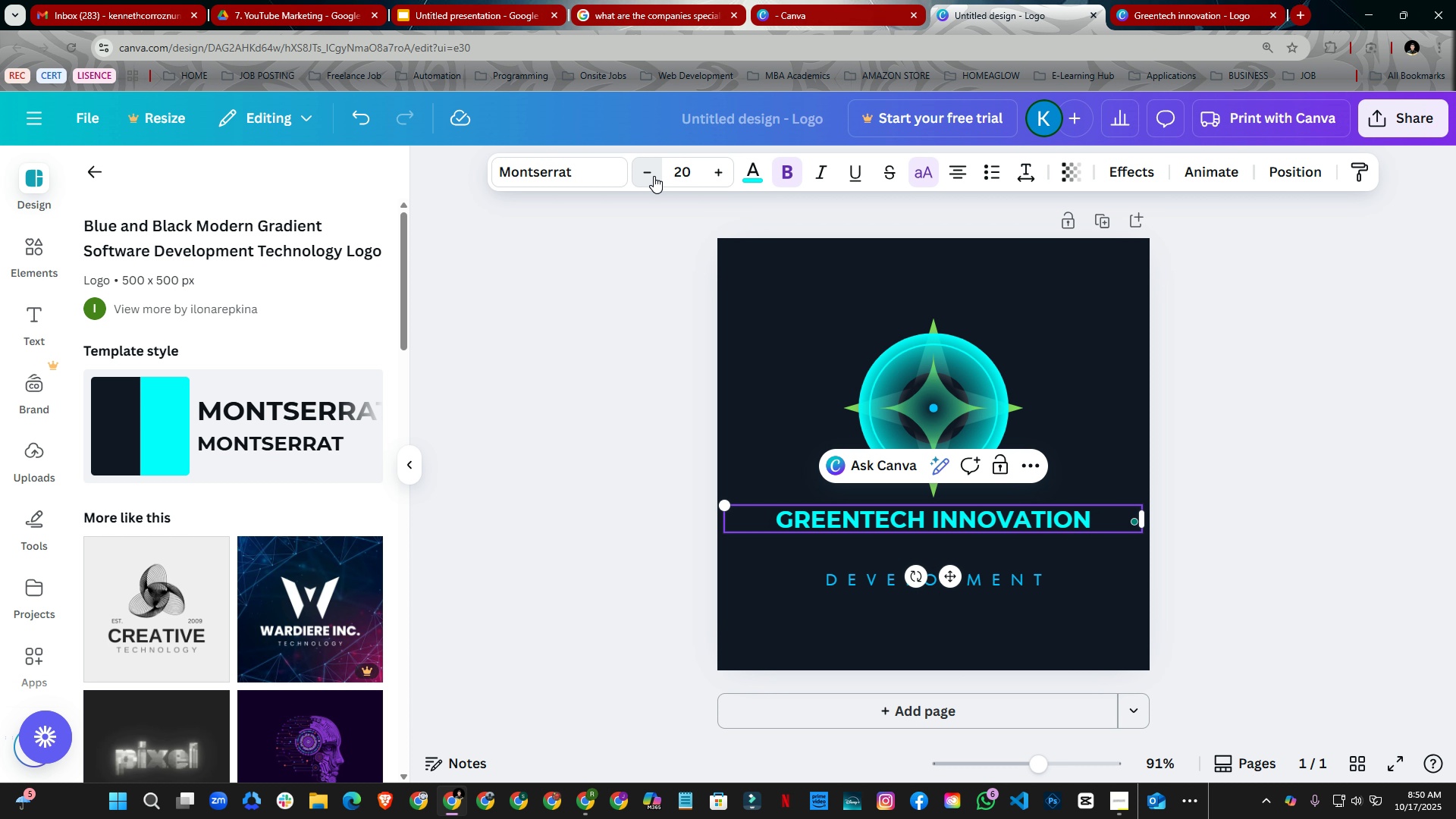 
left_click([654, 176])
 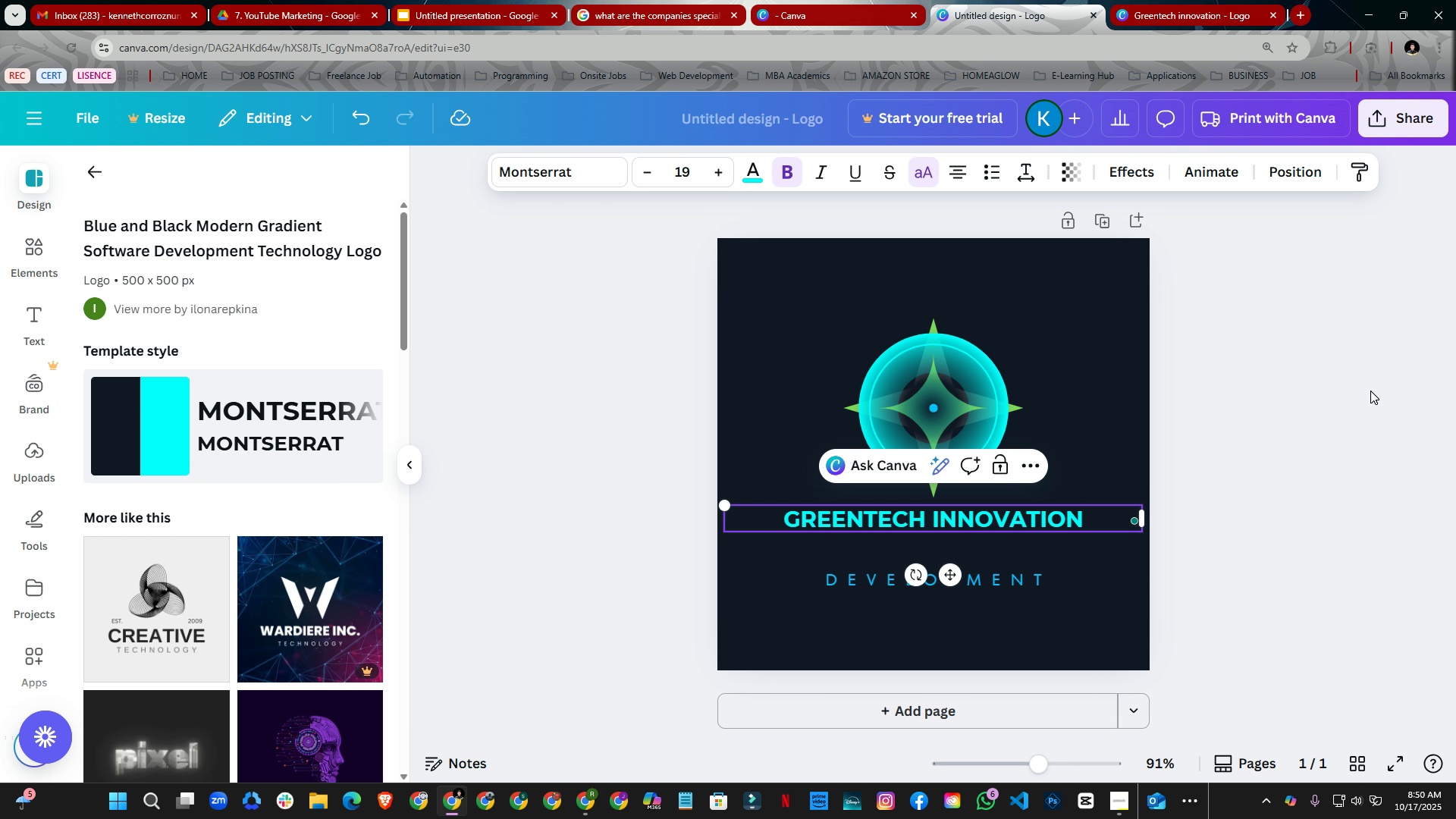 
left_click([1370, 391])
 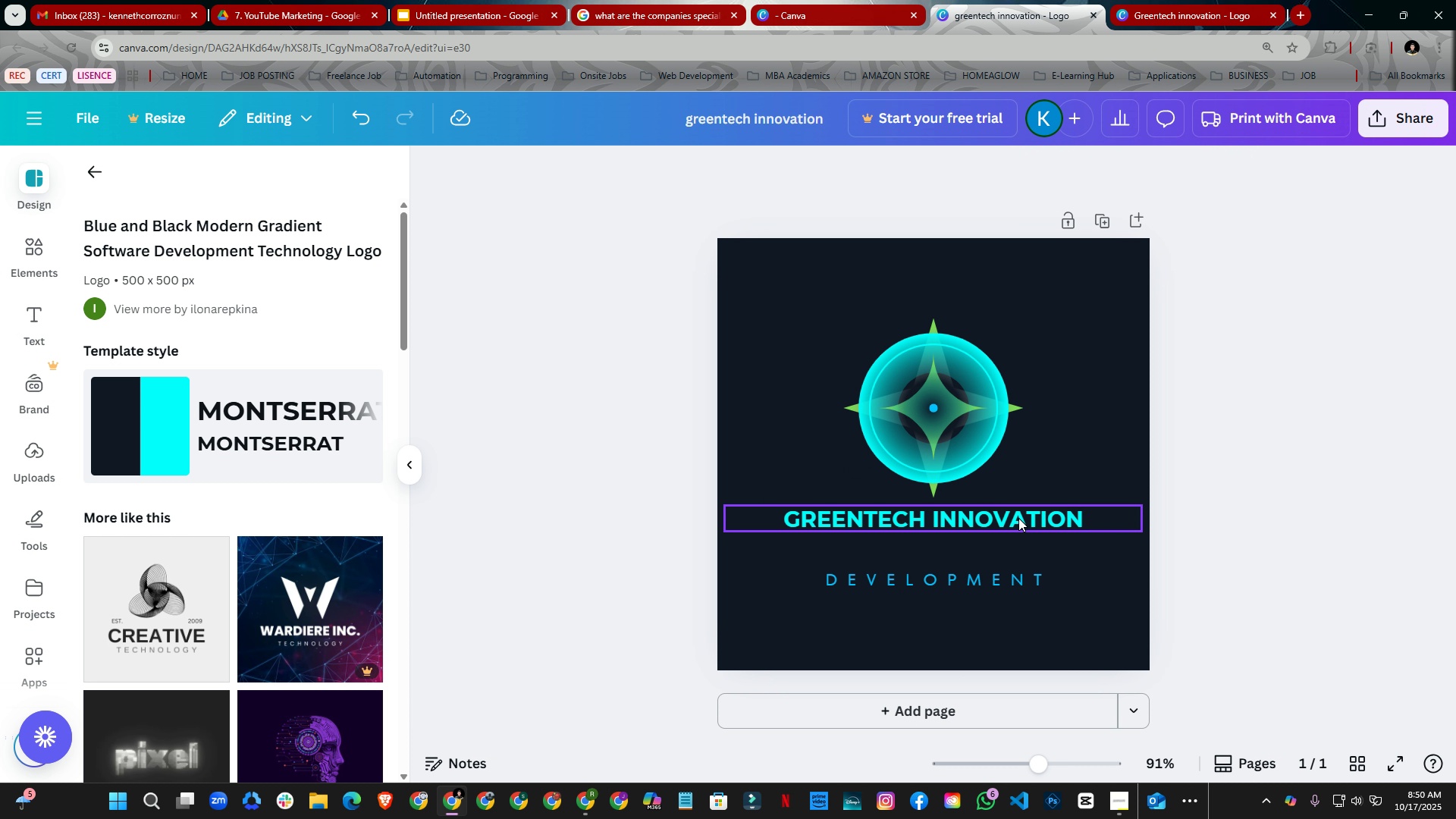 
left_click_drag(start_coordinate=[1016, 518], to_coordinate=[1029, 505])
 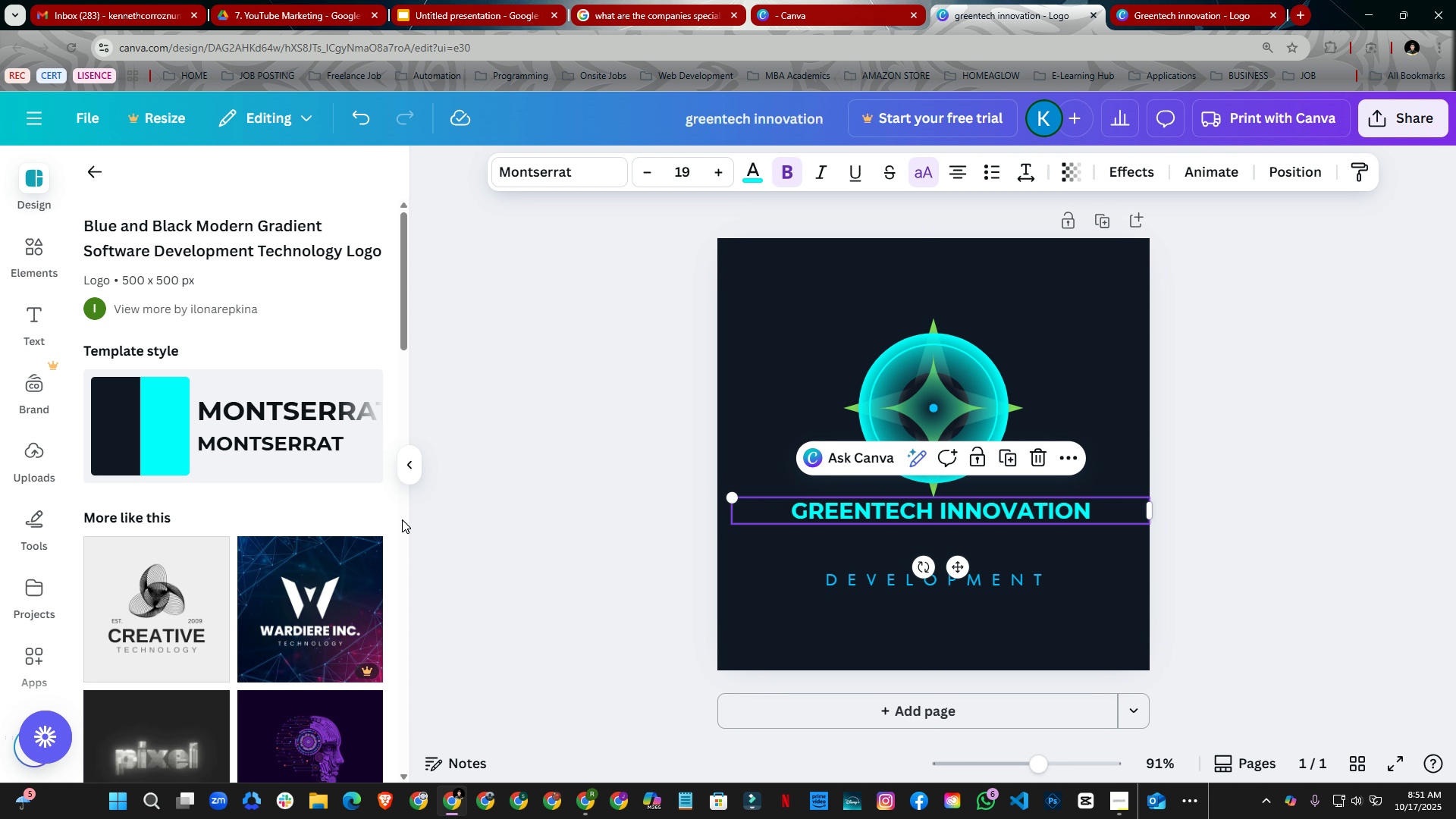 
scroll: coordinate [397, 519], scroll_direction: down, amount: 3.0
 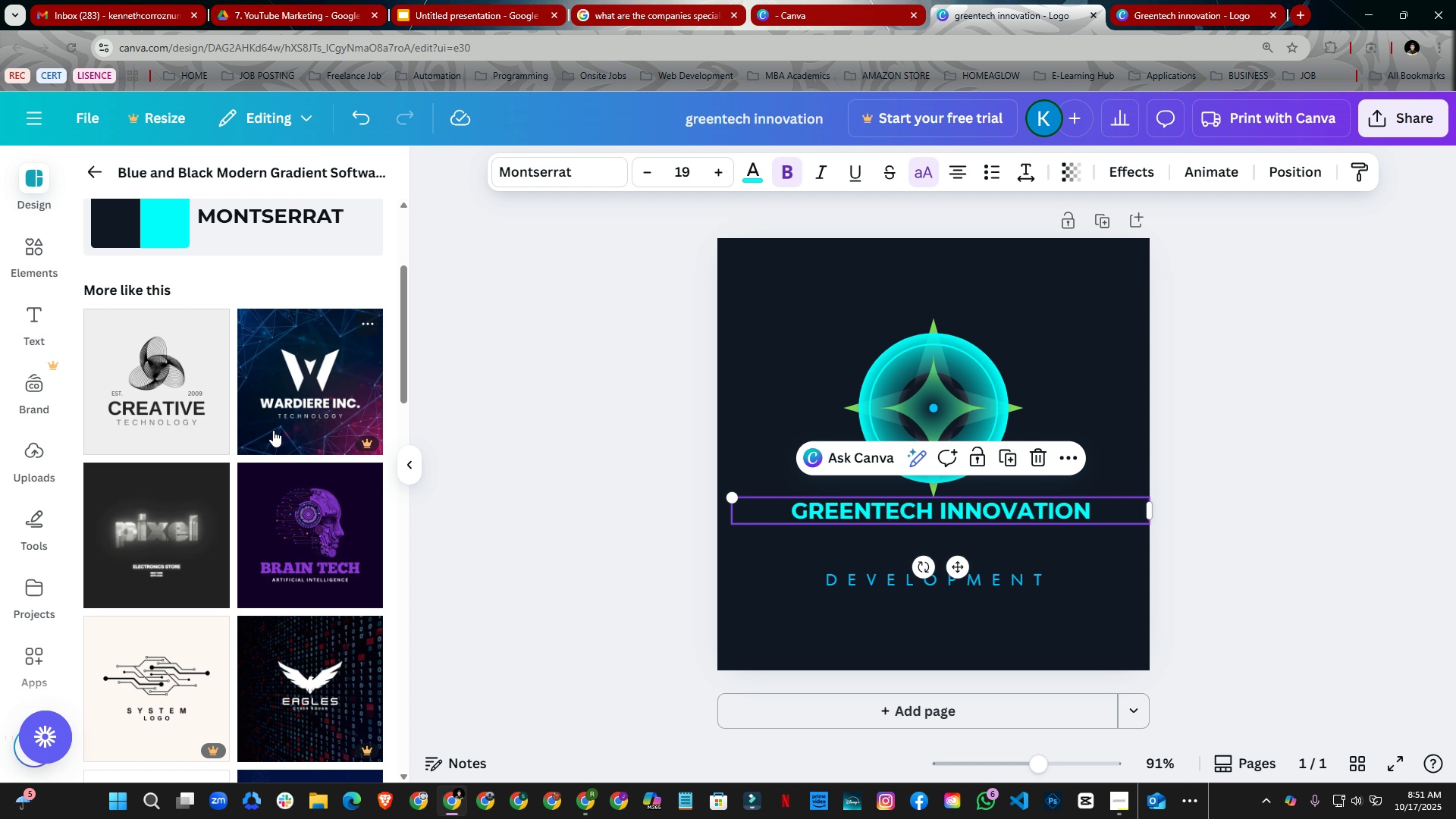 
wait(5.53)
 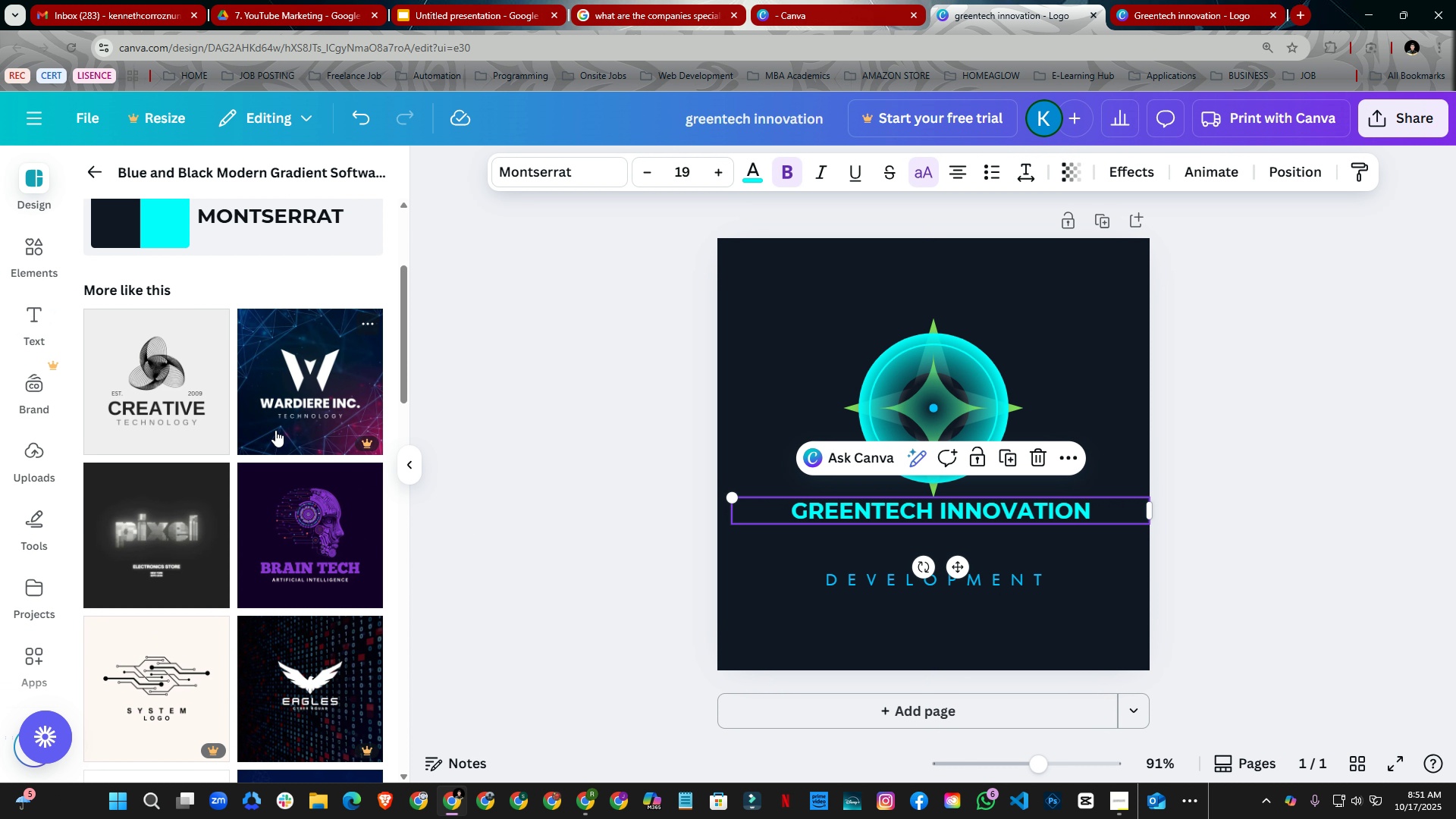 
scroll: coordinate [350, 451], scroll_direction: down, amount: 9.0
 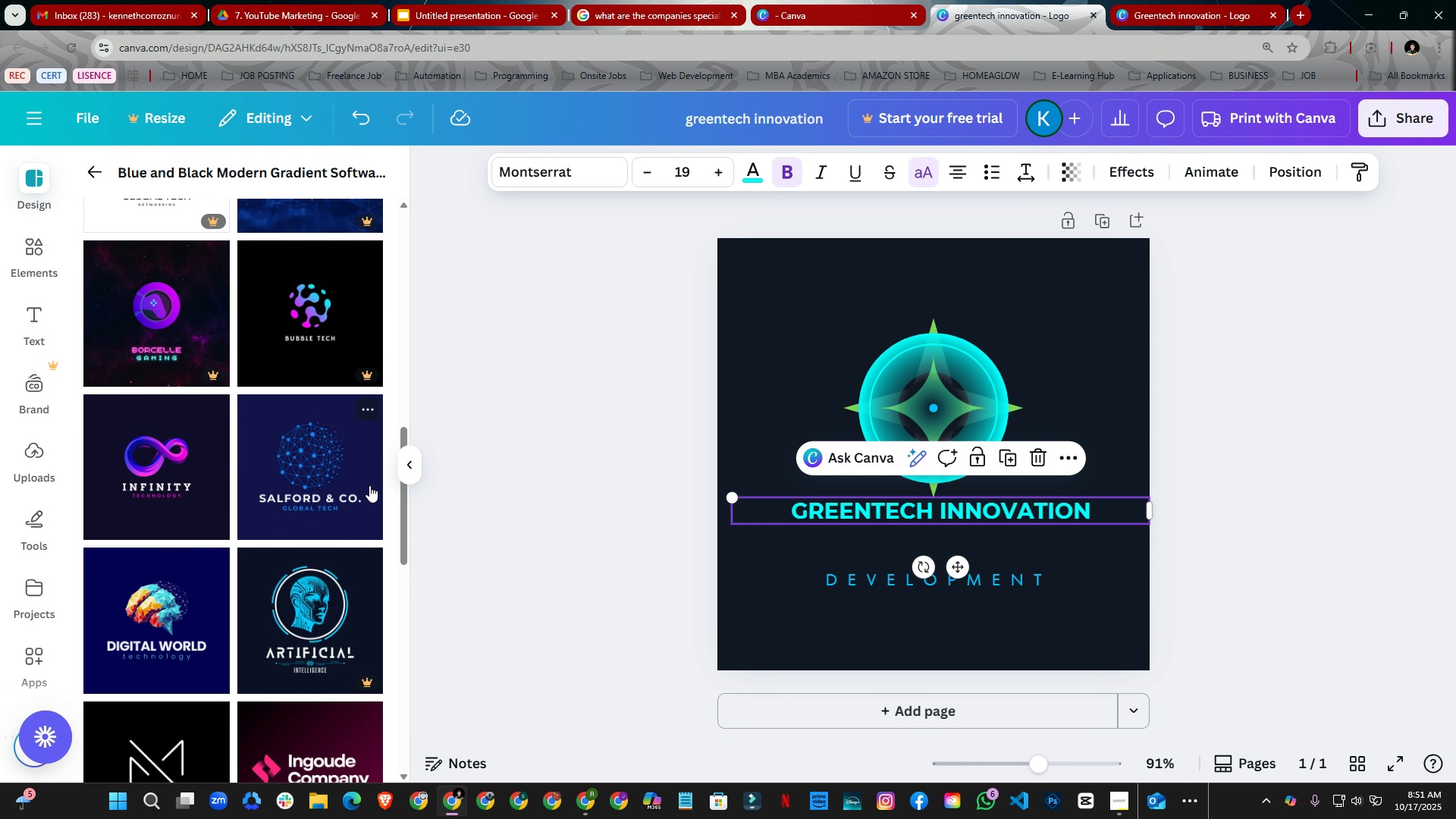 
mouse_move([338, 482])
 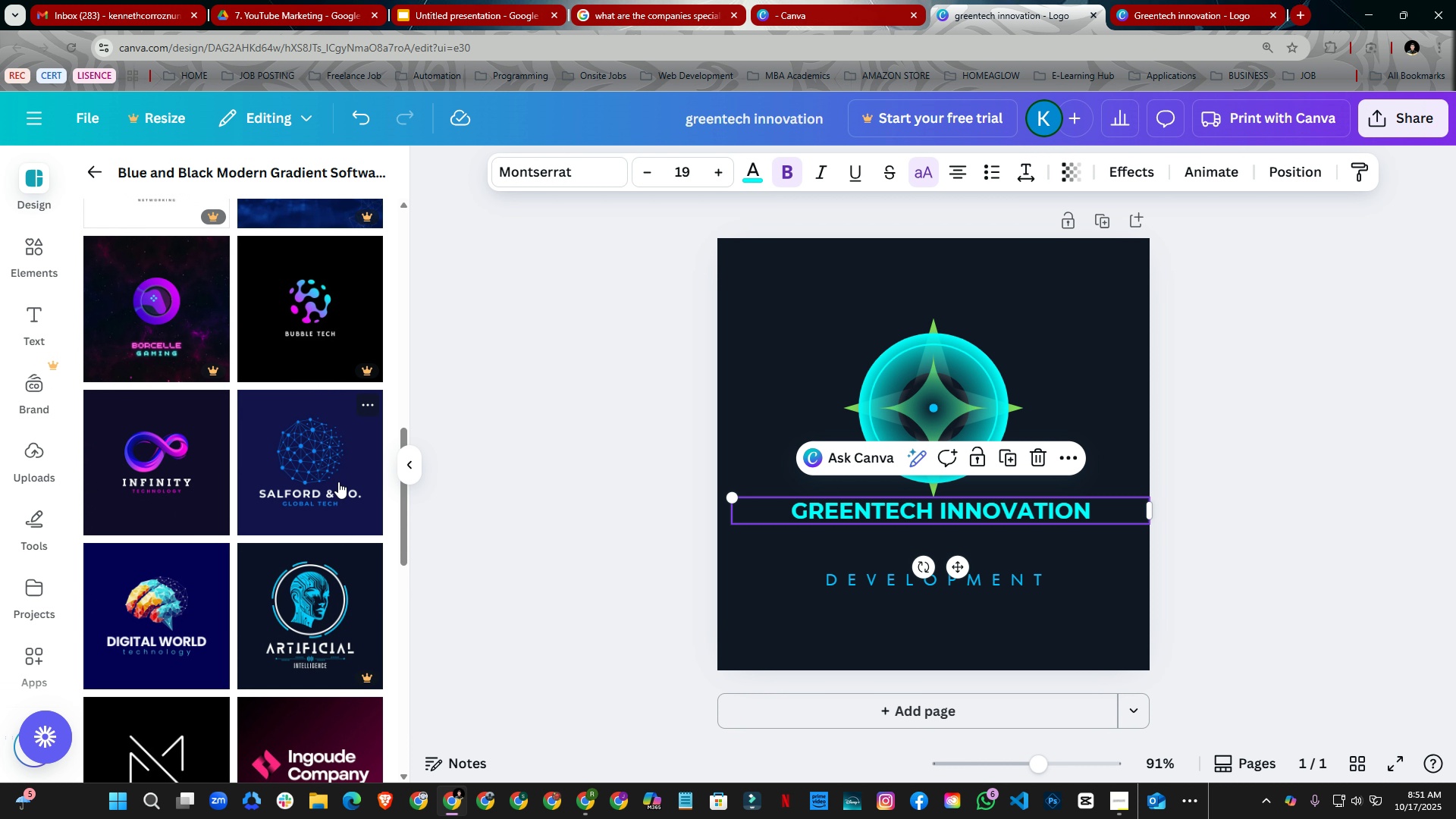 
scroll: coordinate [301, 513], scroll_direction: down, amount: 12.0
 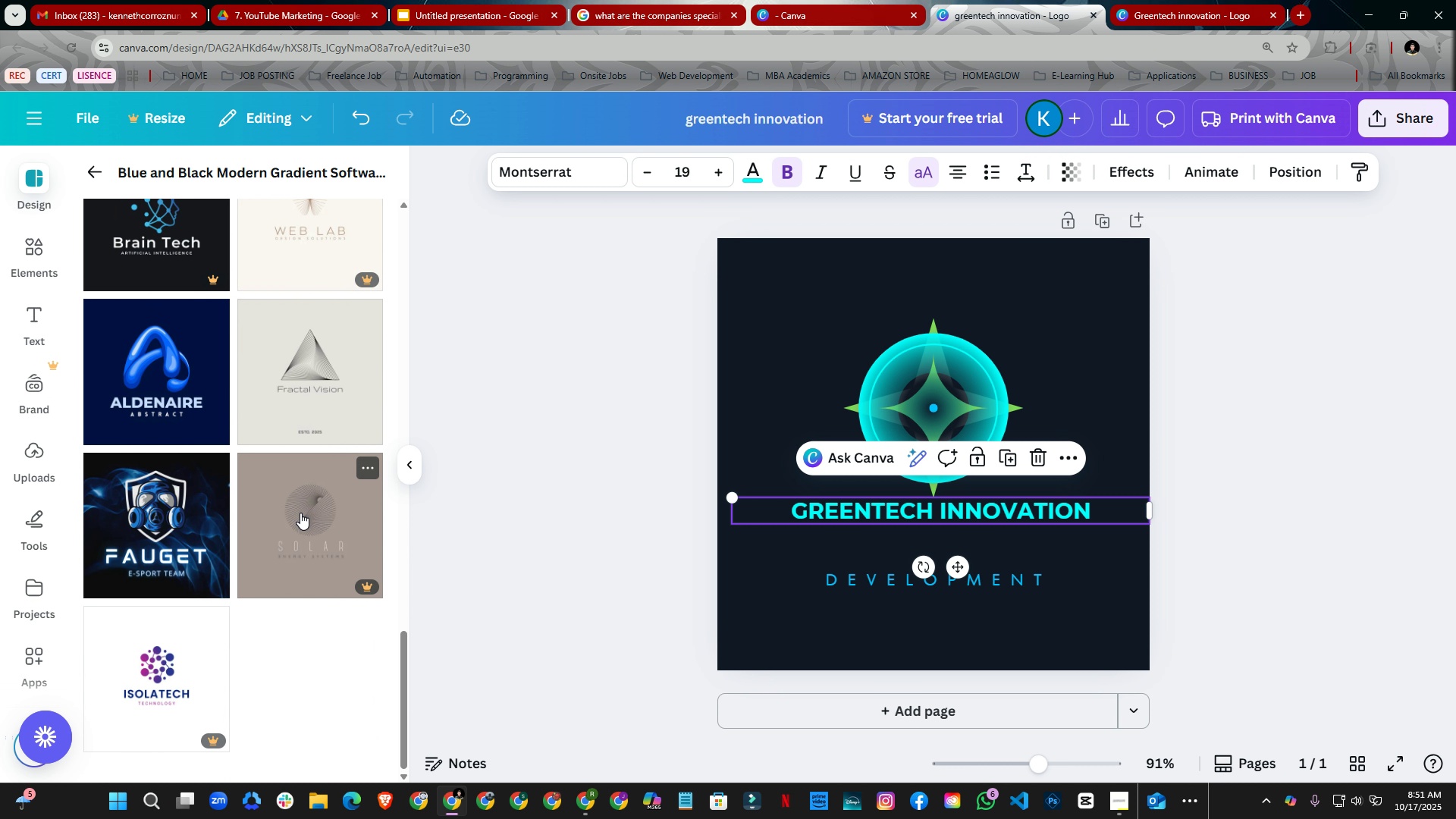 
scroll: coordinate [347, 519], scroll_direction: down, amount: 6.0
 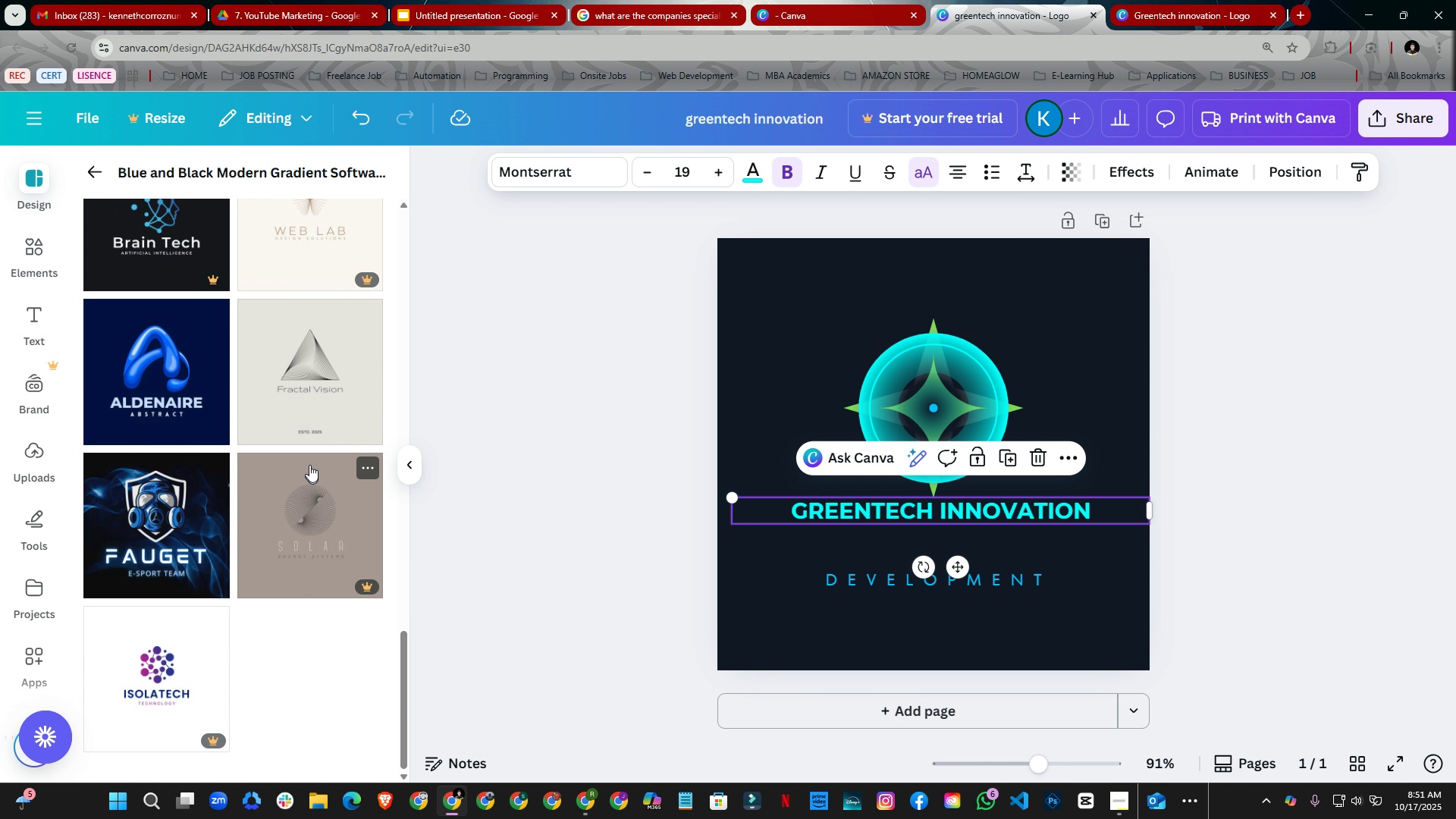 
scroll: coordinate [294, 448], scroll_direction: up, amount: 20.0
 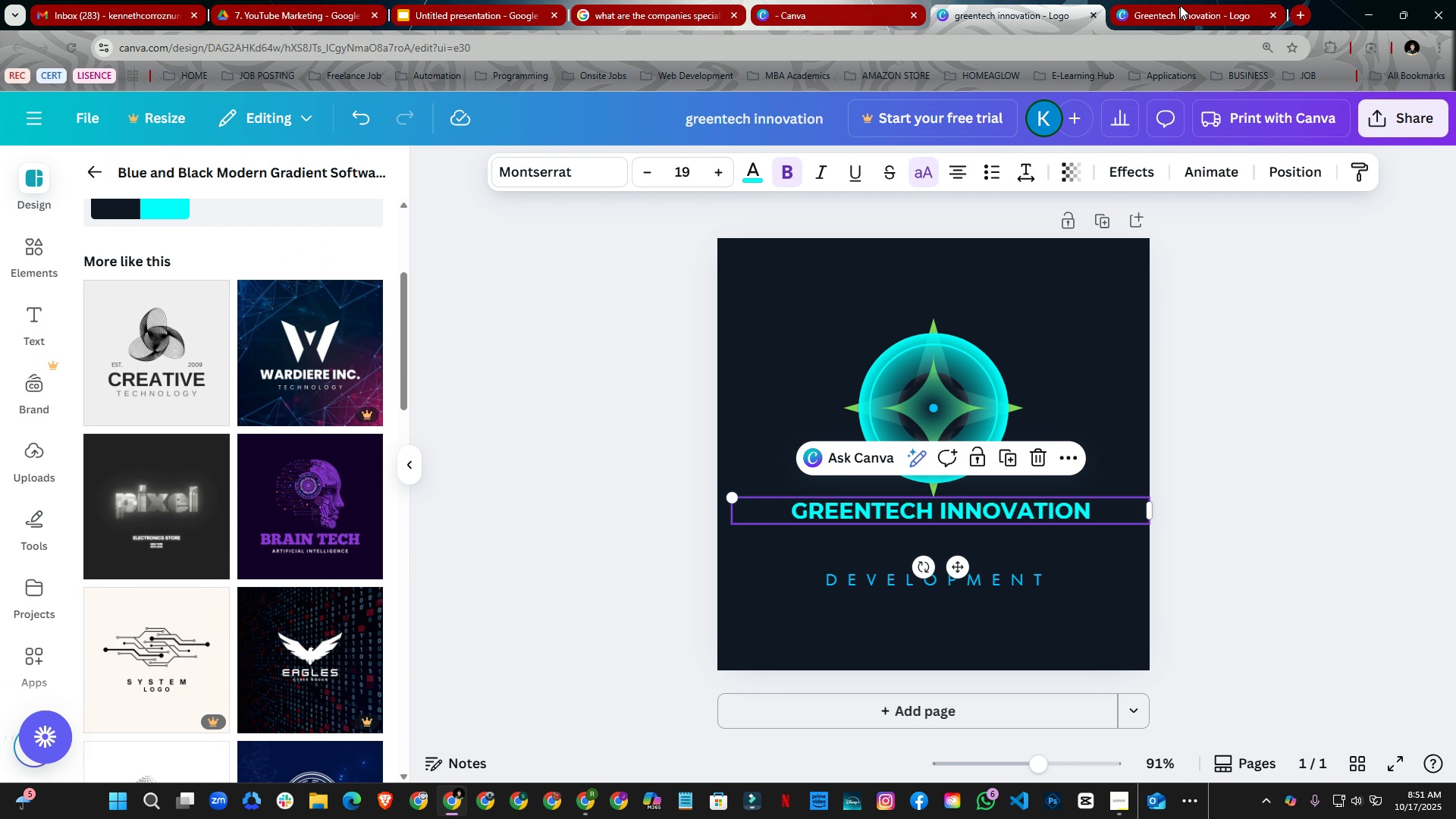 
left_click([1191, 0])
 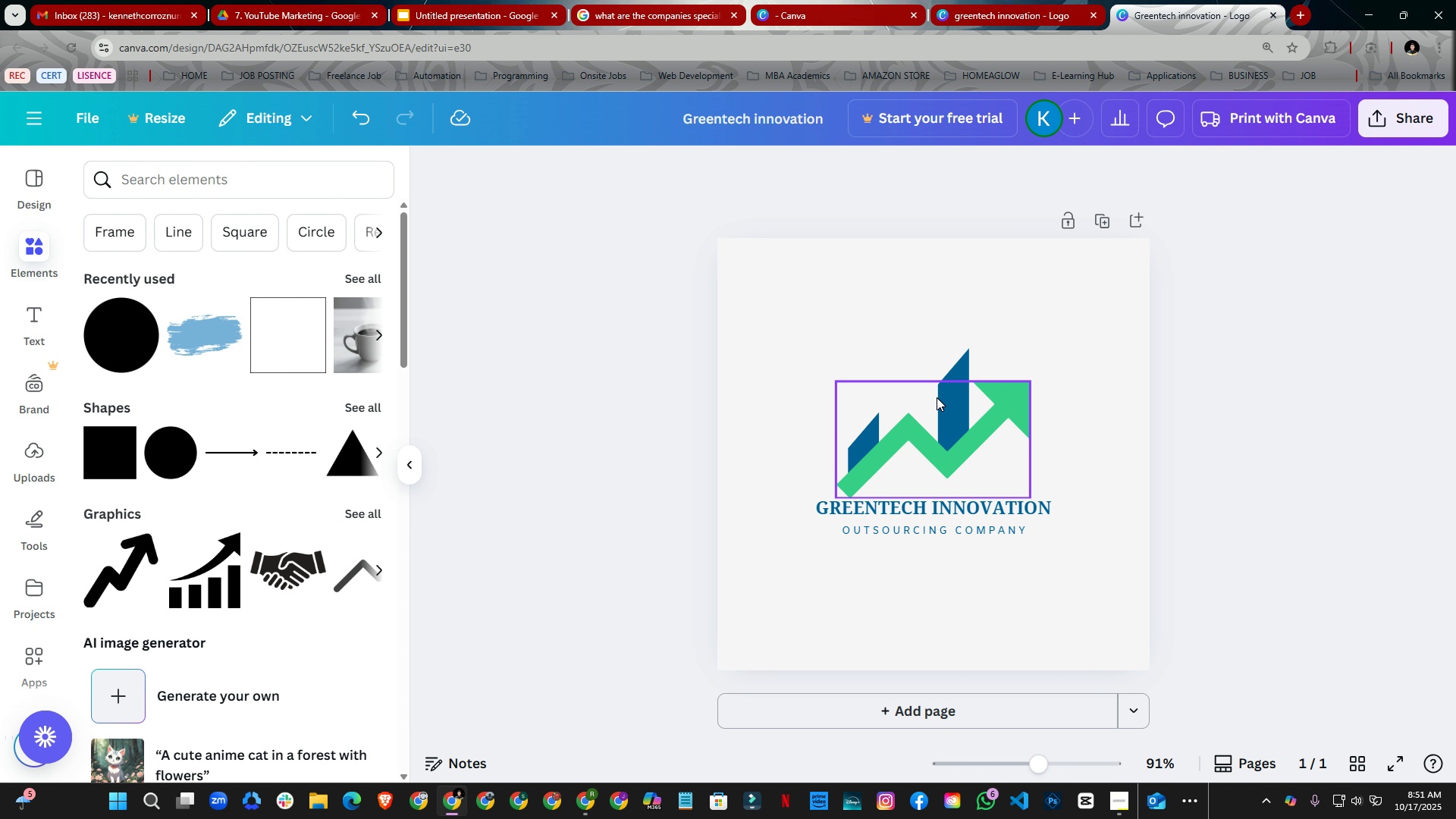 
left_click([937, 397])
 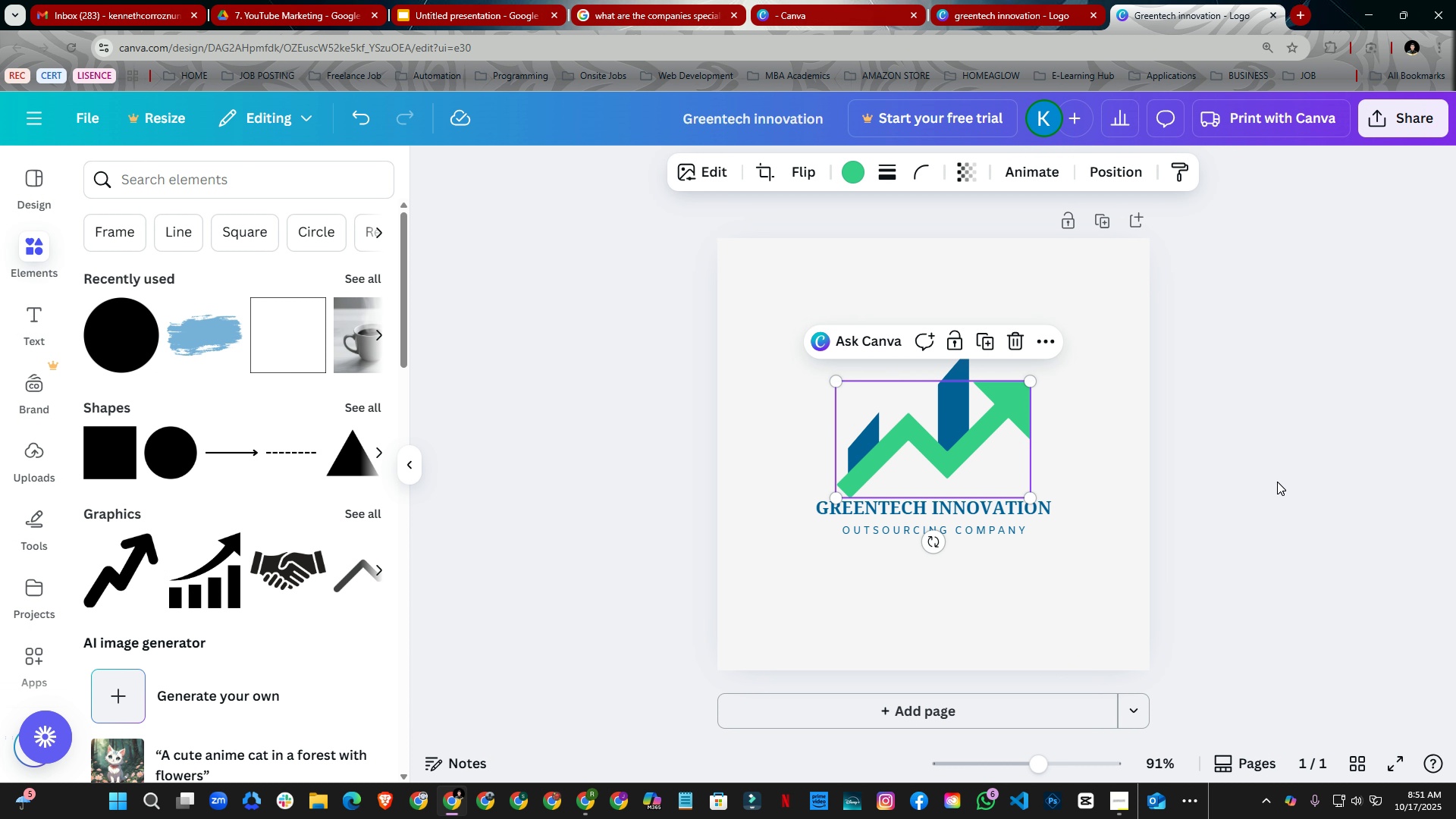 
left_click([1277, 482])
 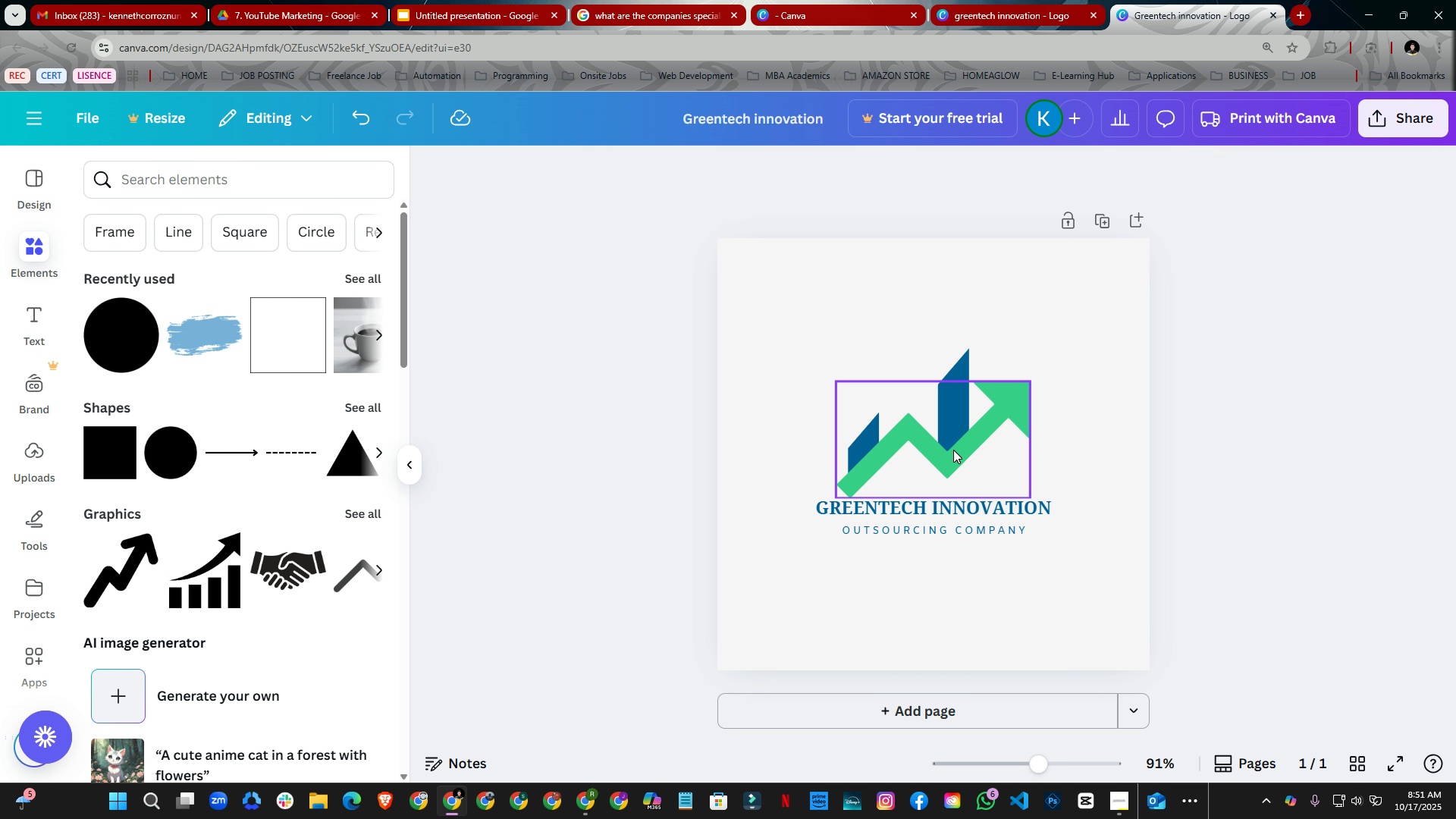 
left_click([953, 450])
 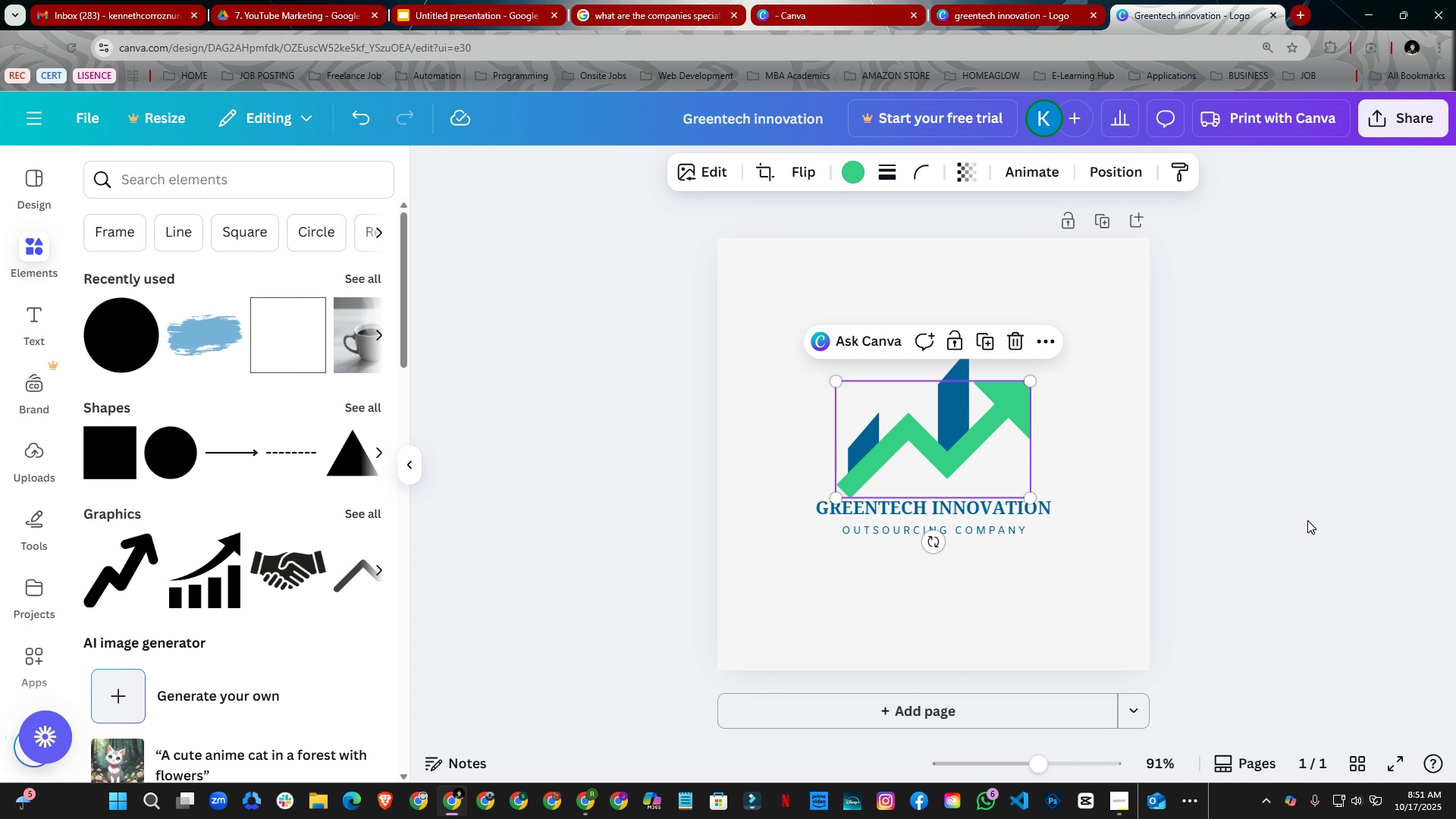 
left_click_drag(start_coordinate=[1309, 520], to_coordinate=[1303, 519])
 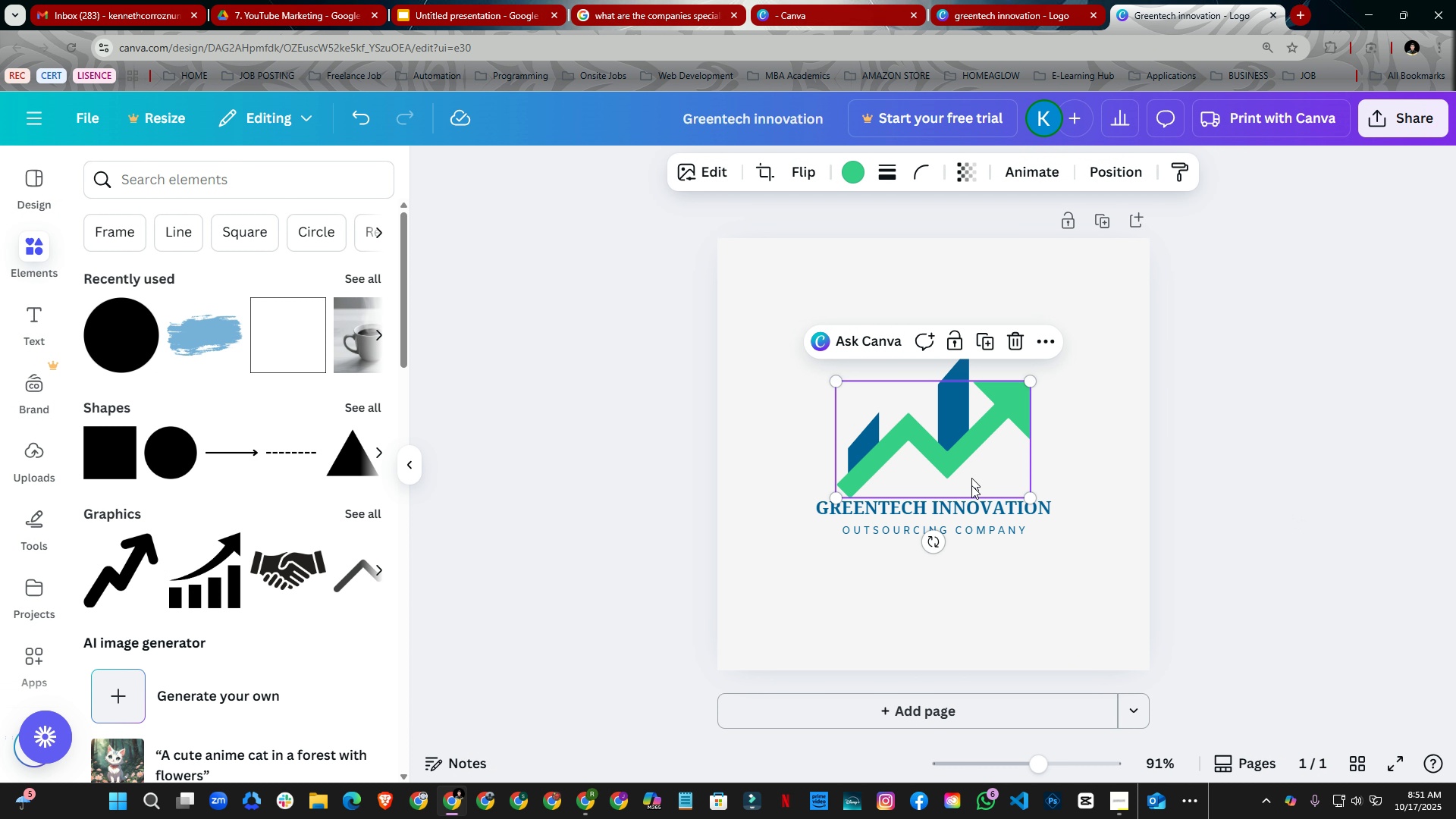 
double_click([971, 472])
 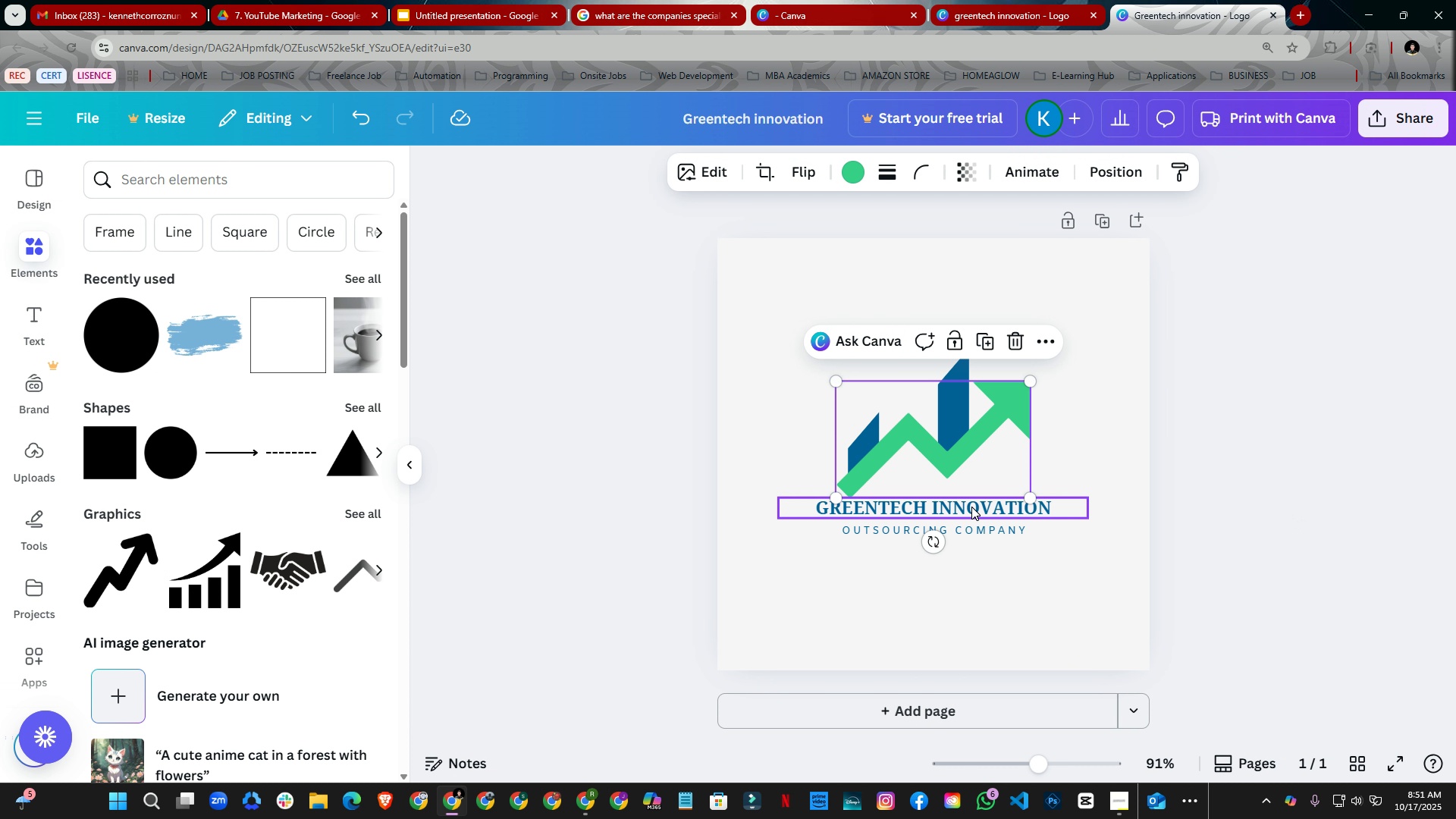 
triple_click([971, 507])
 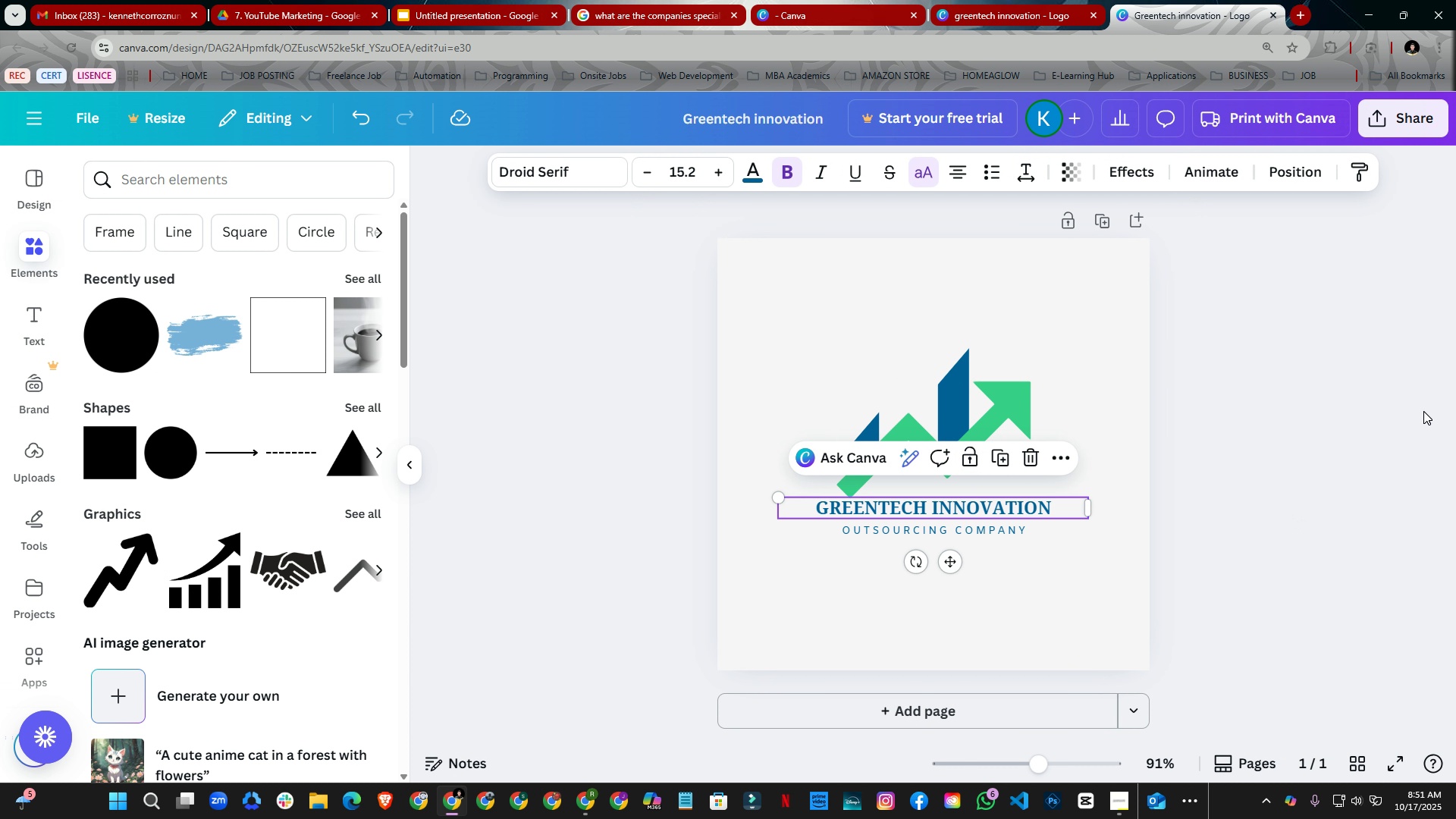 
left_click([1423, 411])
 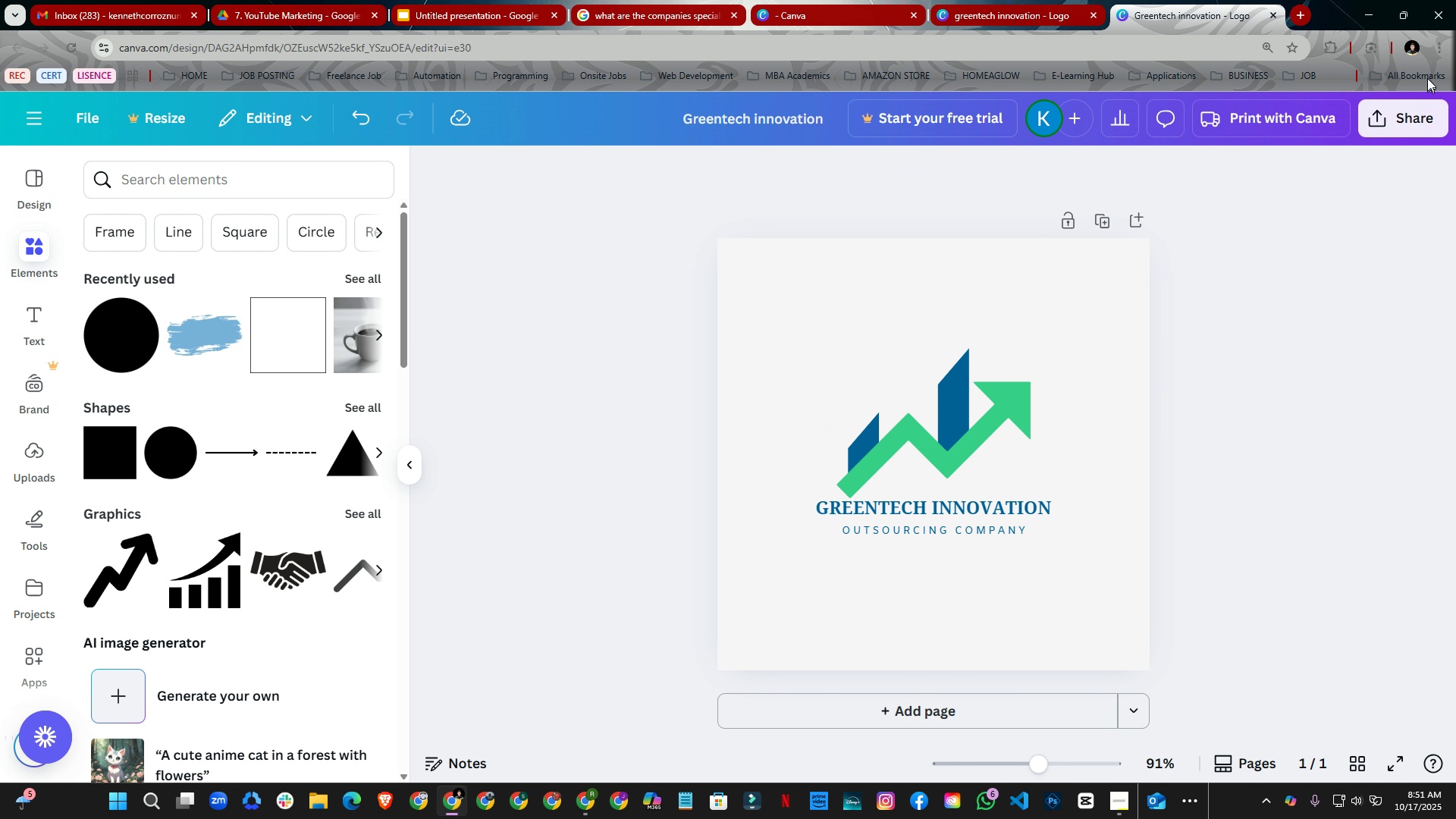 
left_click([1418, 117])
 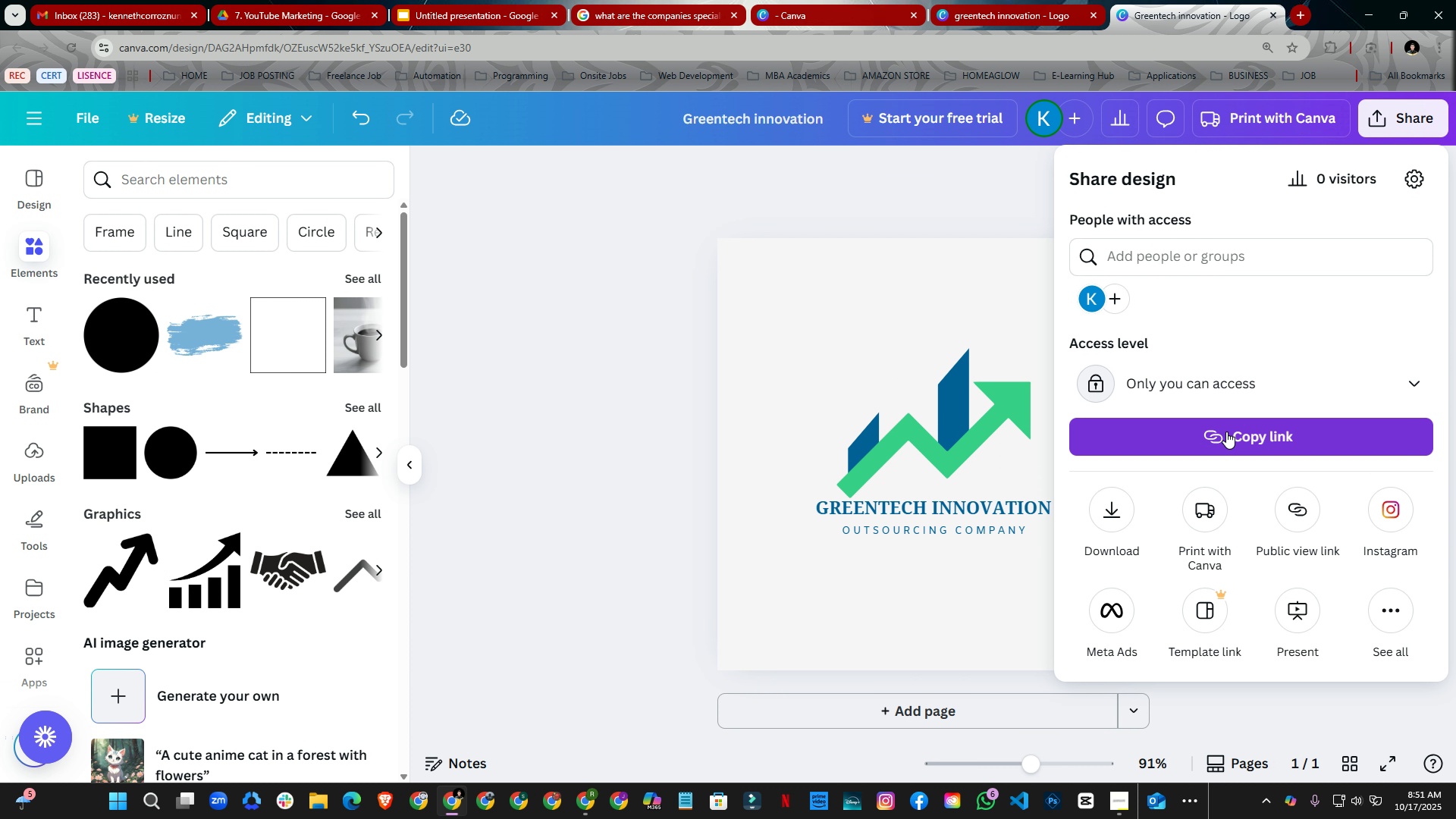 
left_click([1111, 518])
 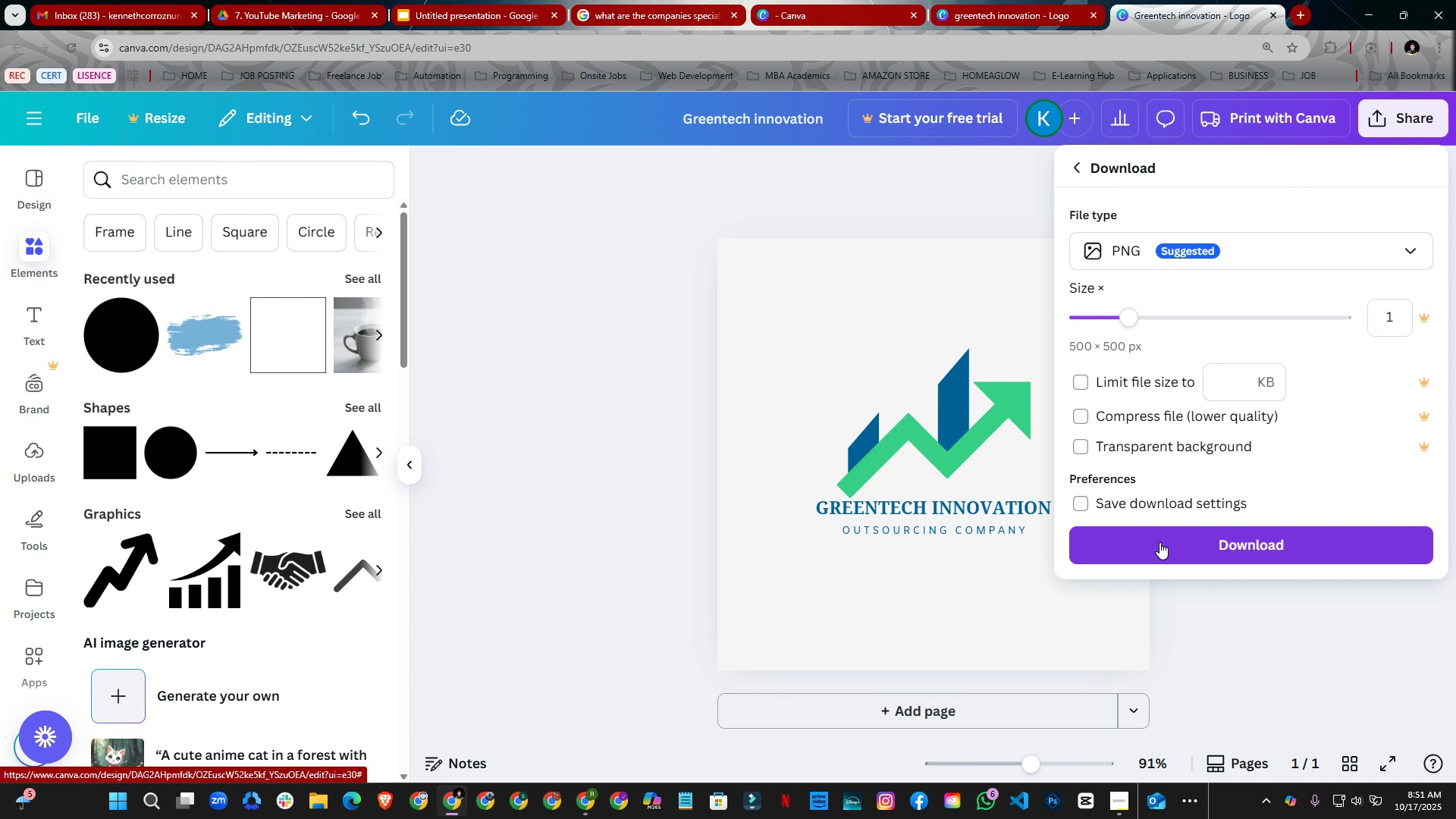 
left_click([1159, 542])
 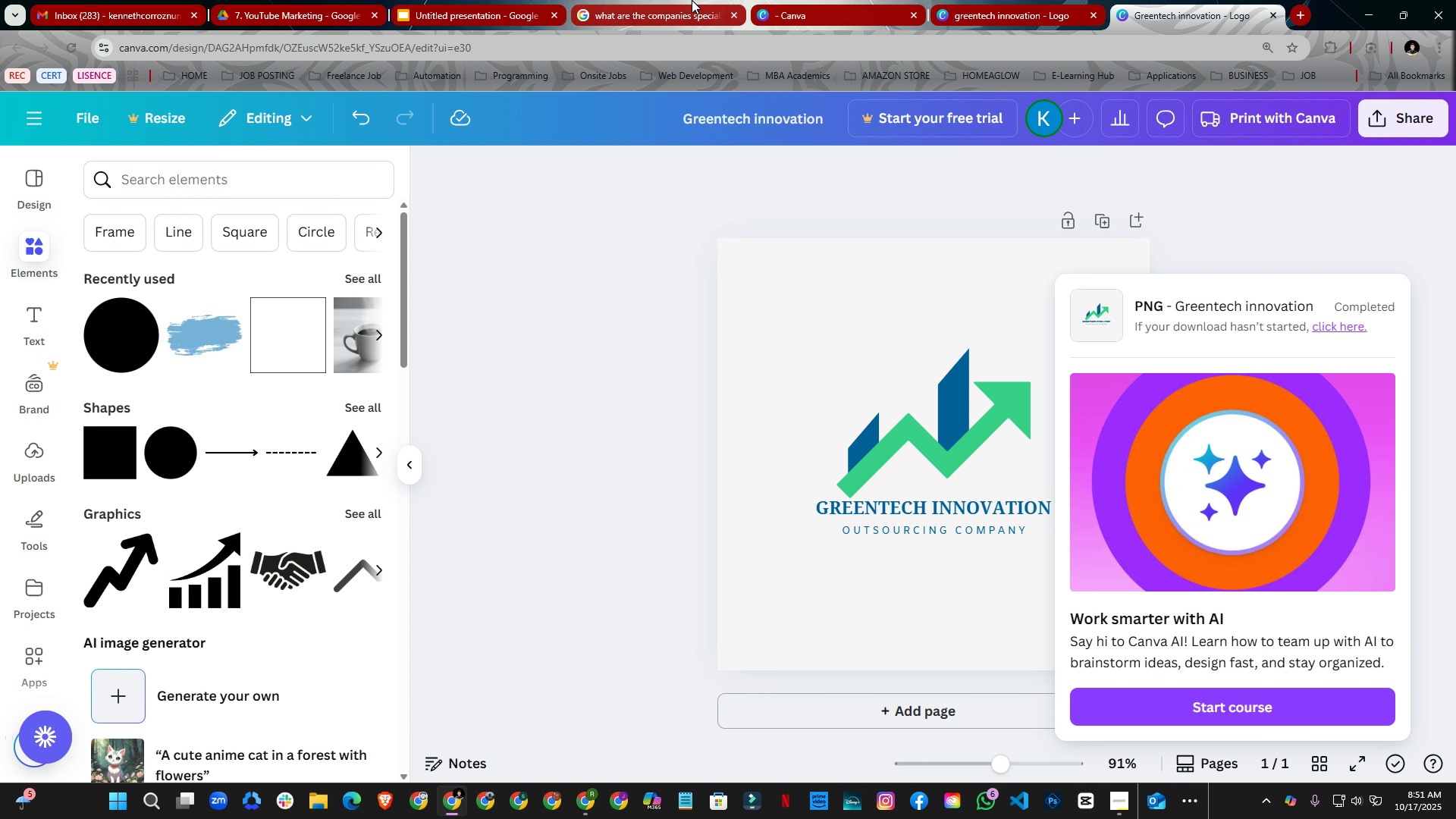 
left_click([499, 0])
 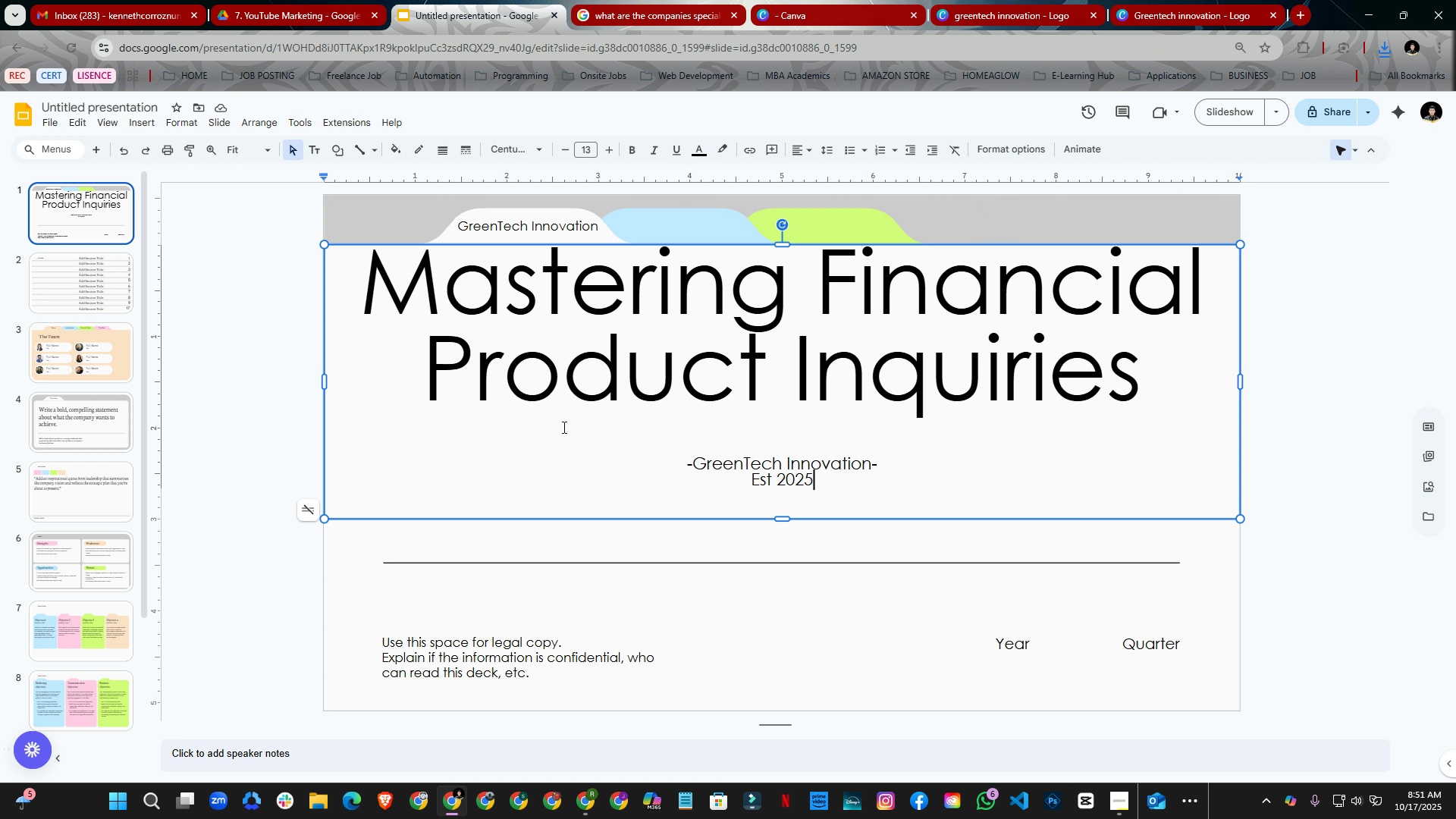 
left_click([592, 624])
 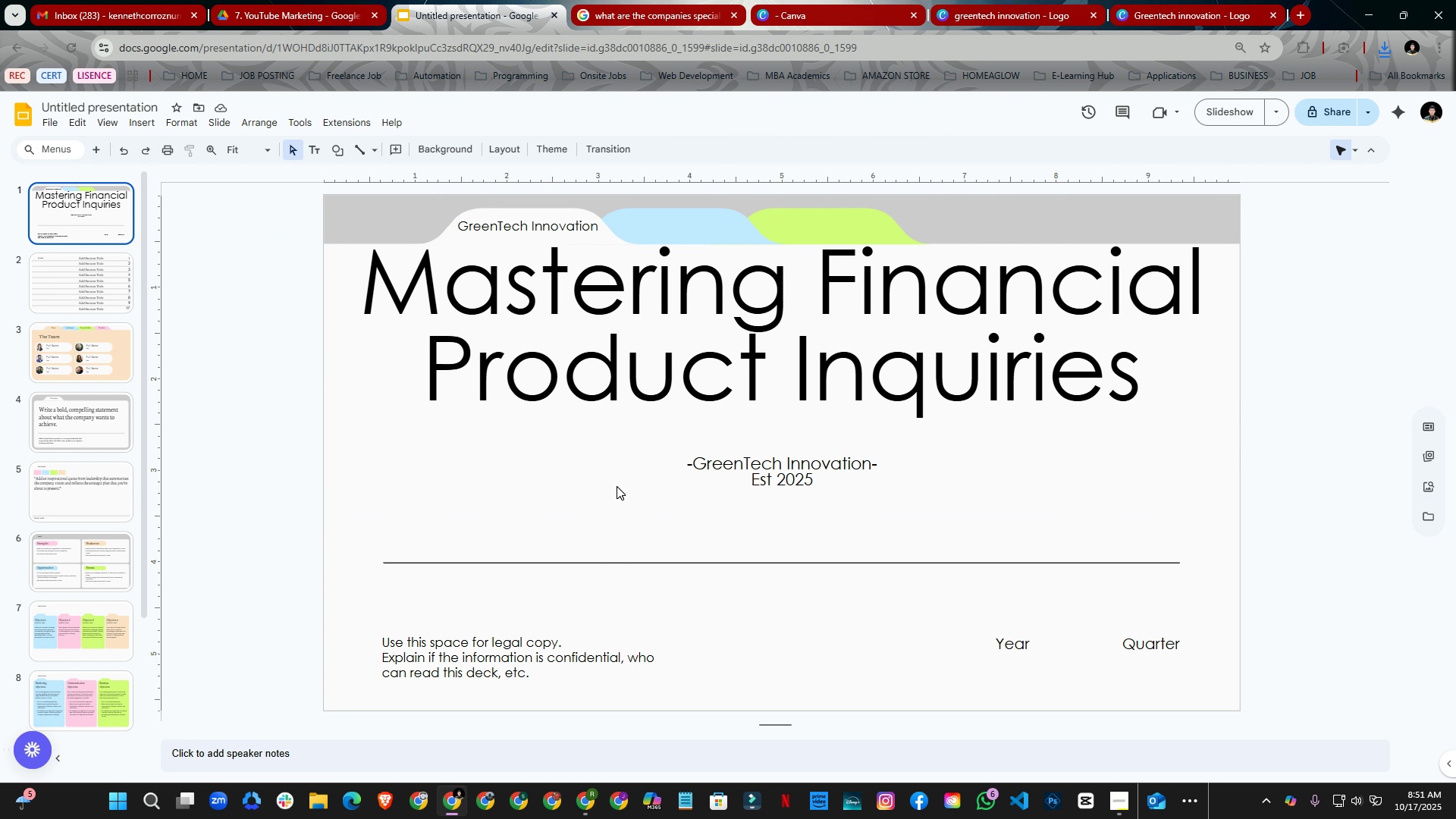 
left_click([617, 486])
 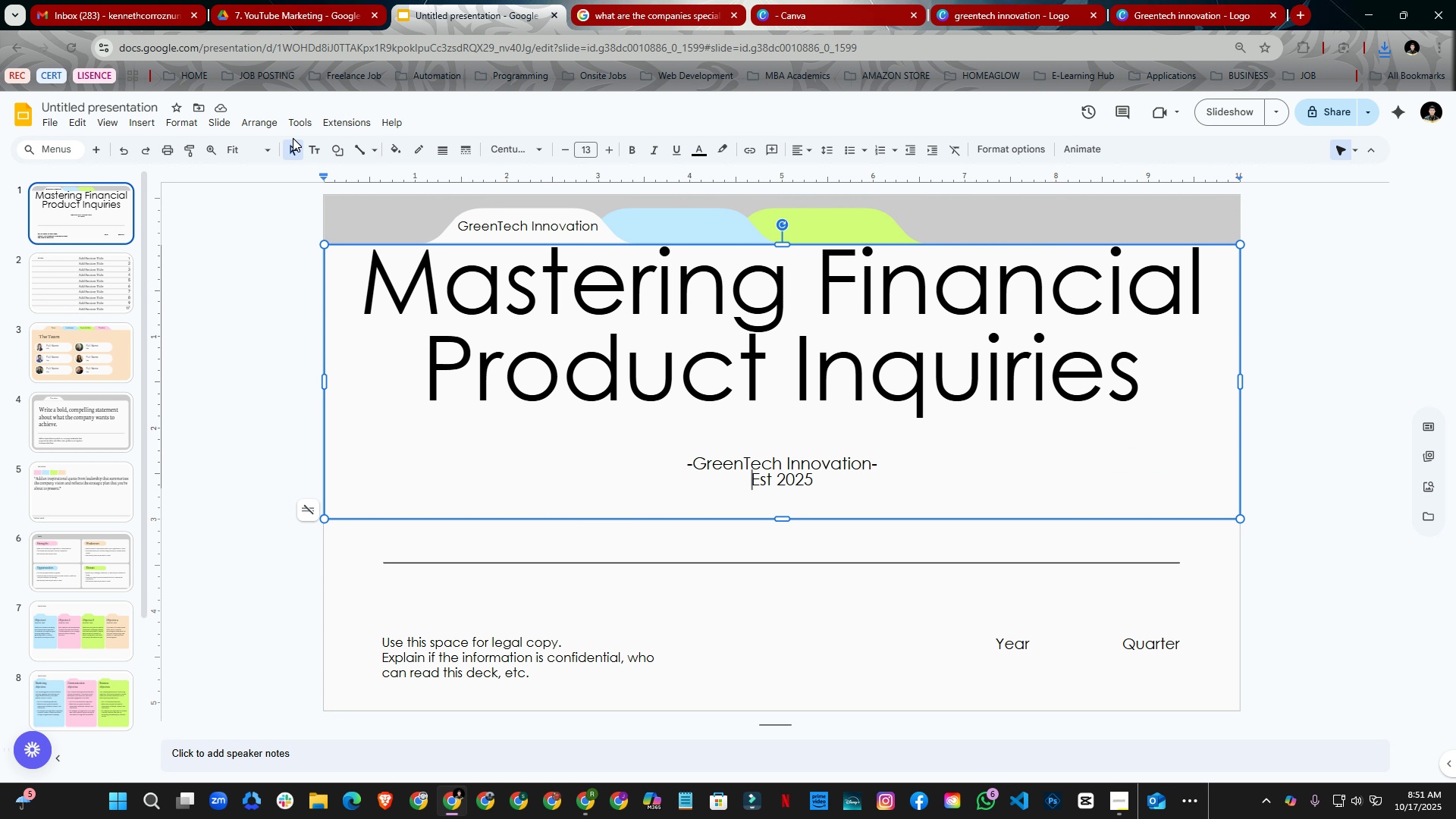 
left_click([140, 126])
 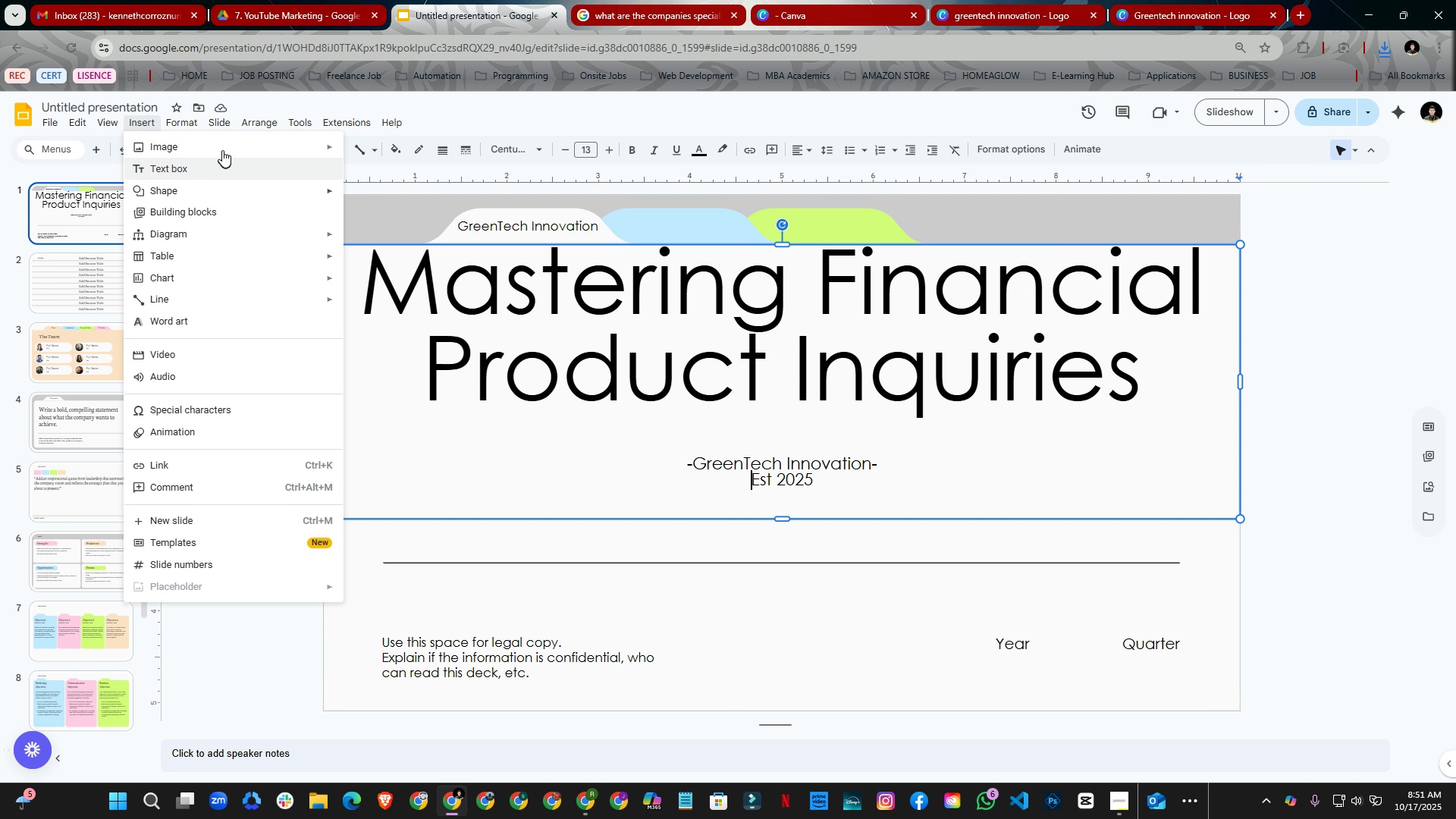 
left_click([221, 149])
 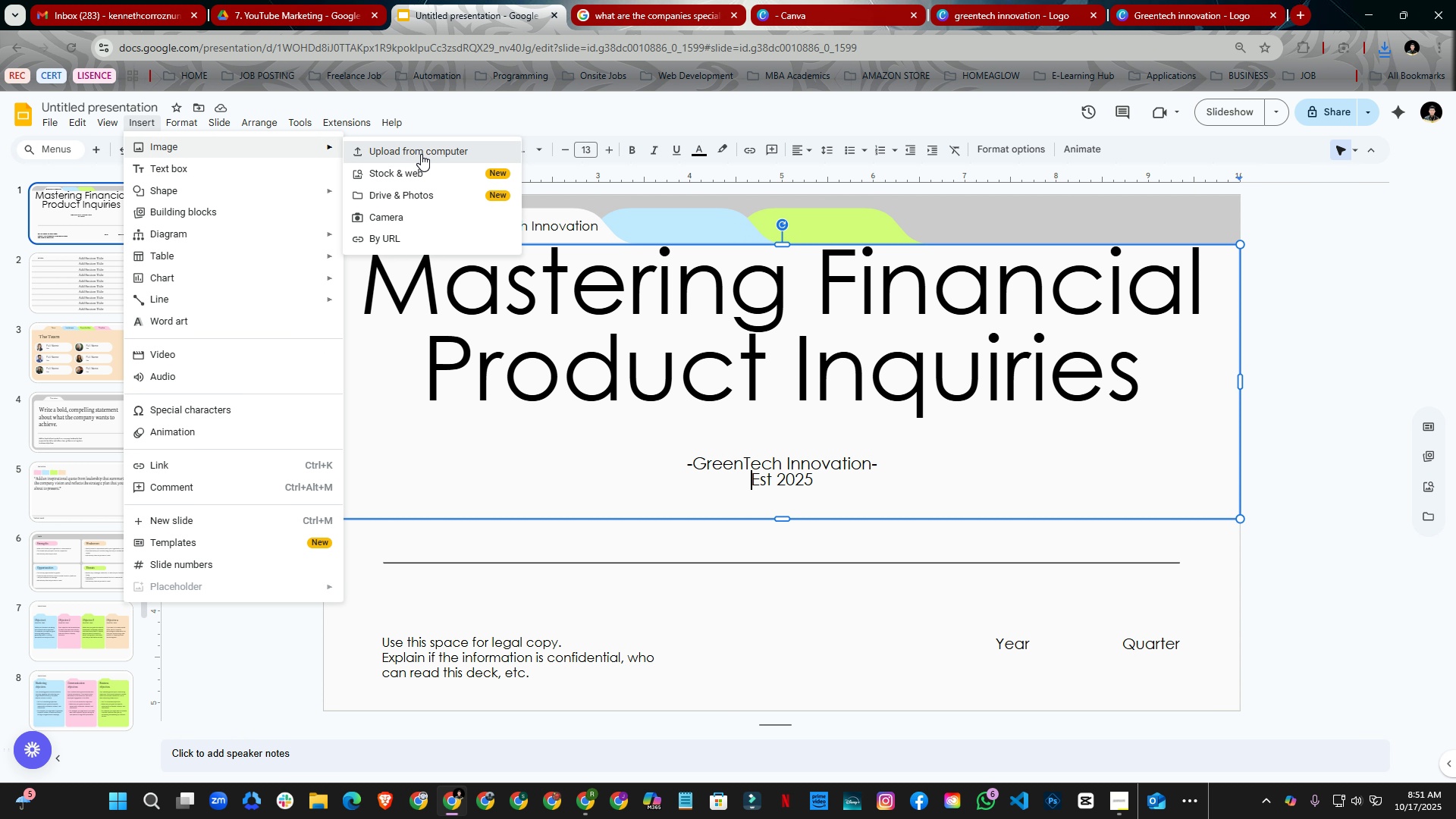 
left_click([421, 154])
 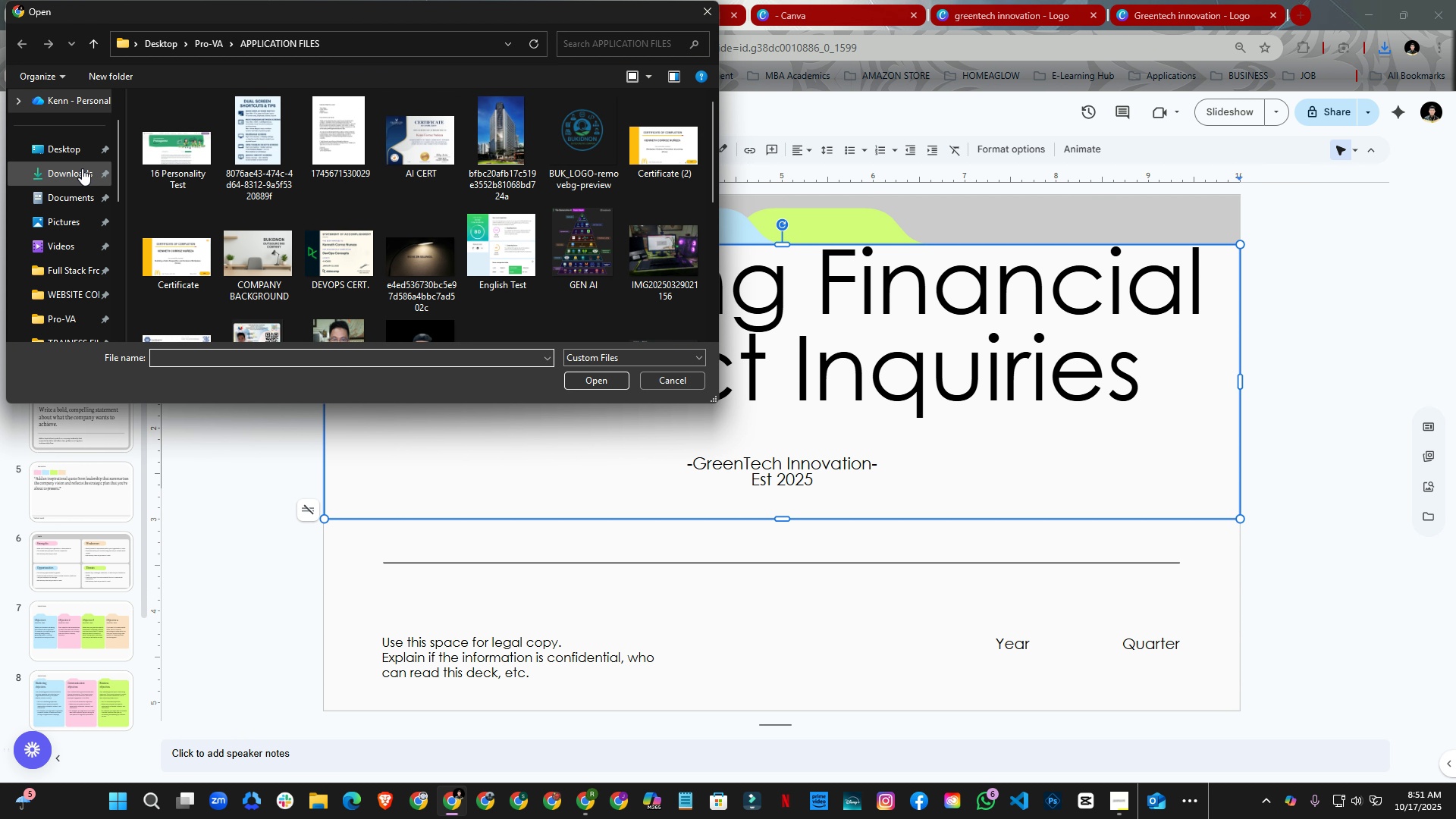 
left_click([82, 168])
 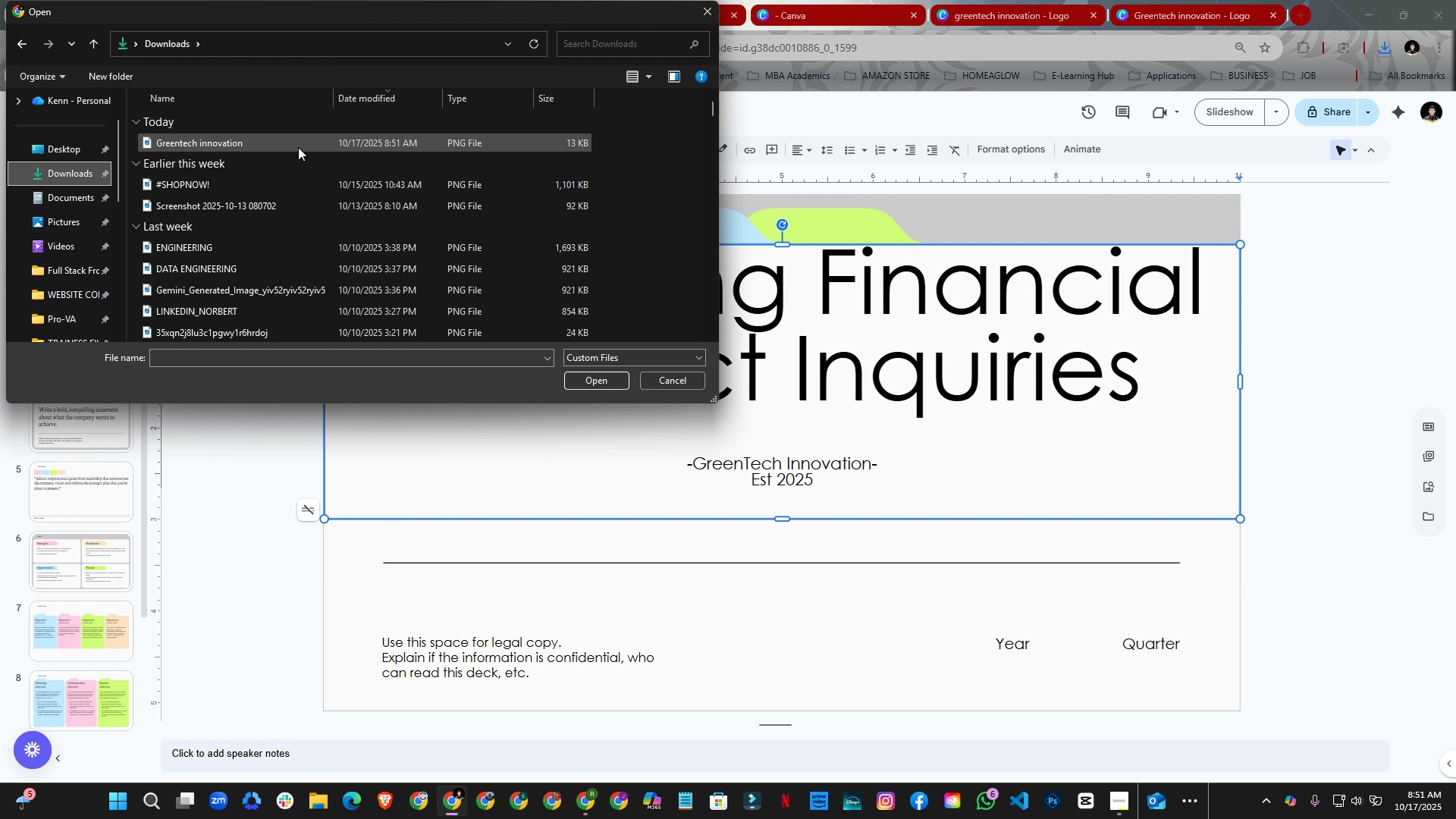 
left_click([298, 147])
 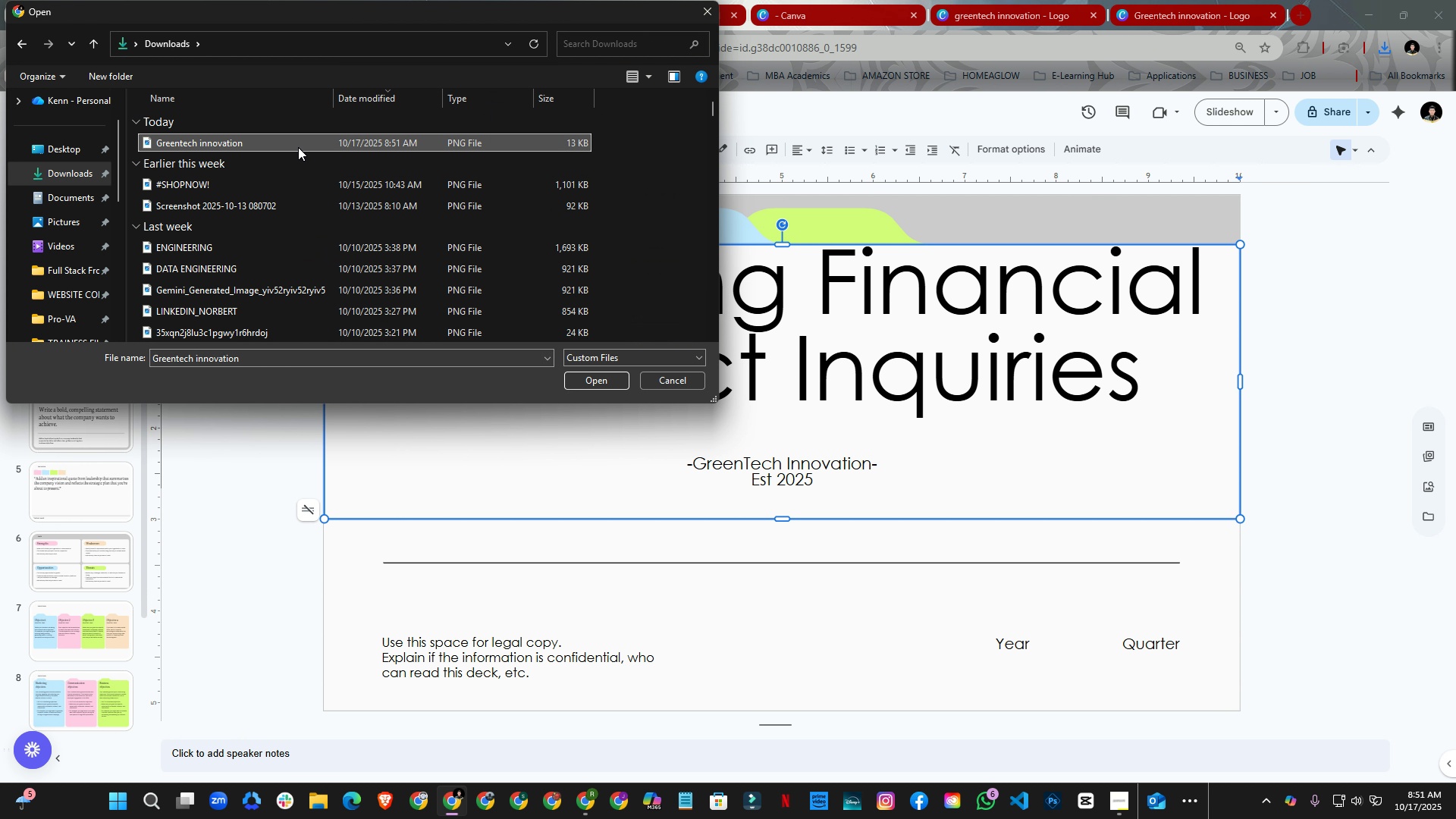 
key(Enter)
 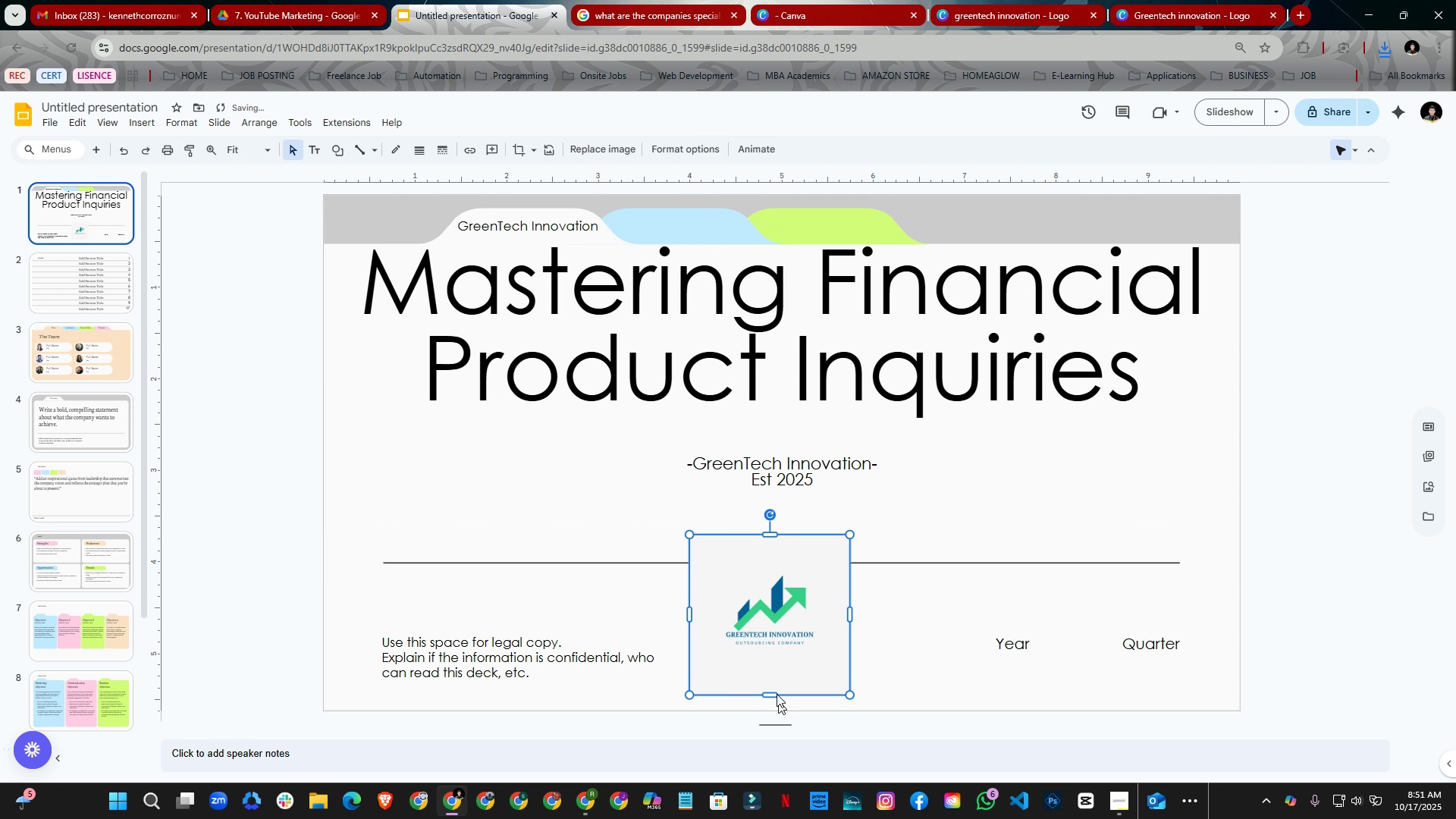 
left_click_drag(start_coordinate=[761, 662], to_coordinate=[746, 522])
 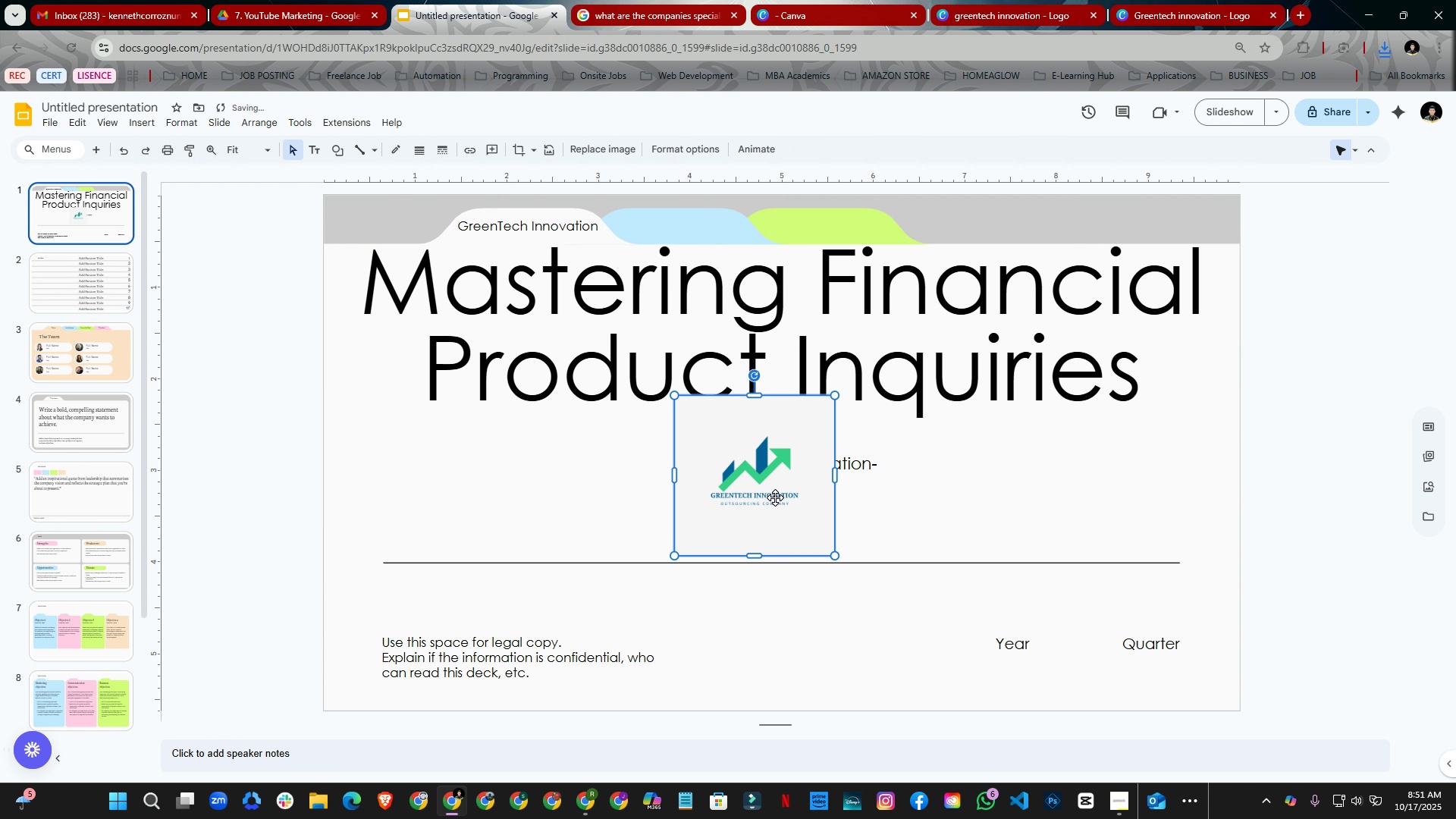 
left_click_drag(start_coordinate=[775, 497], to_coordinate=[849, 510])
 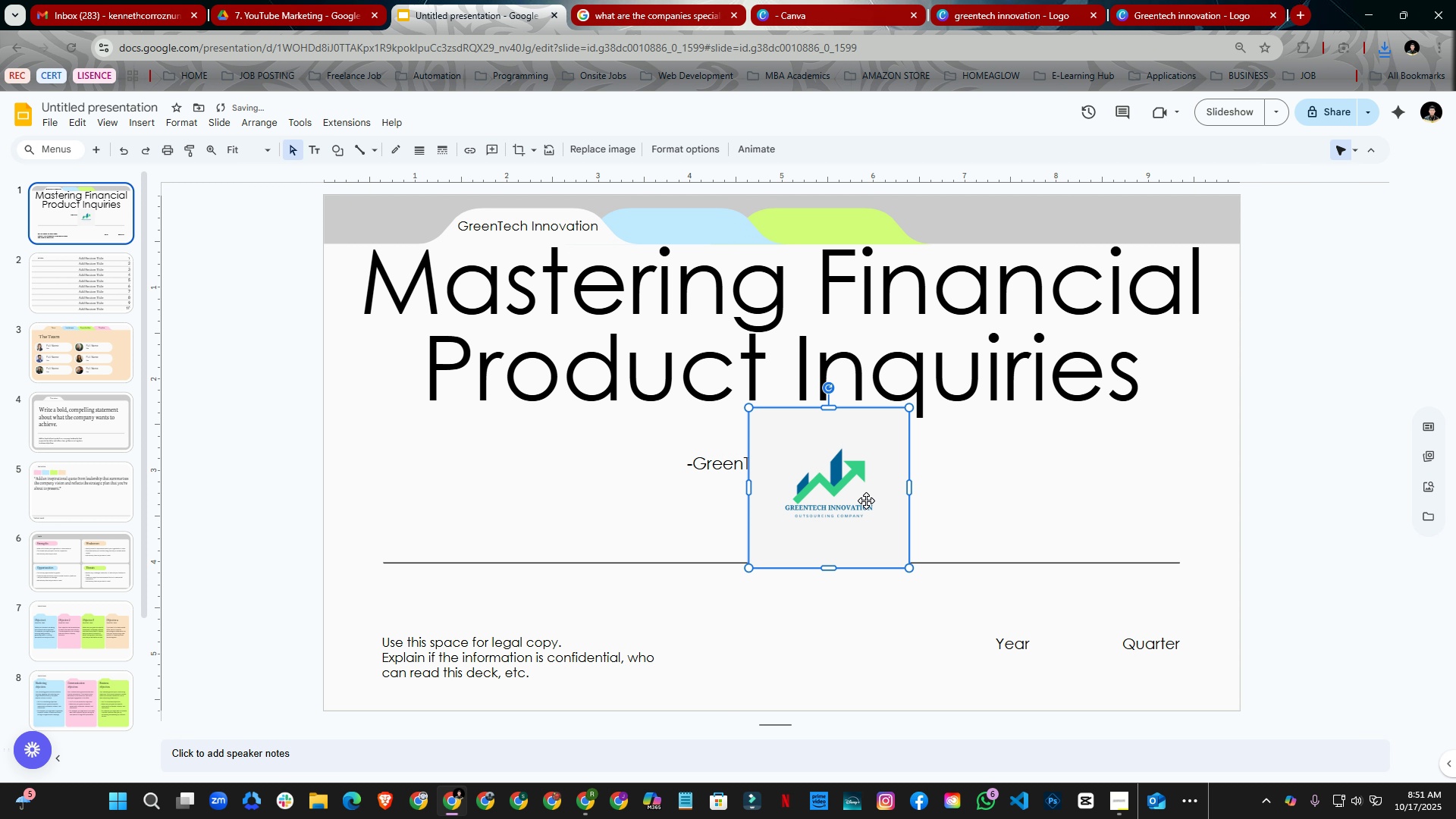 
left_click_drag(start_coordinate=[865, 500], to_coordinate=[945, 495])
 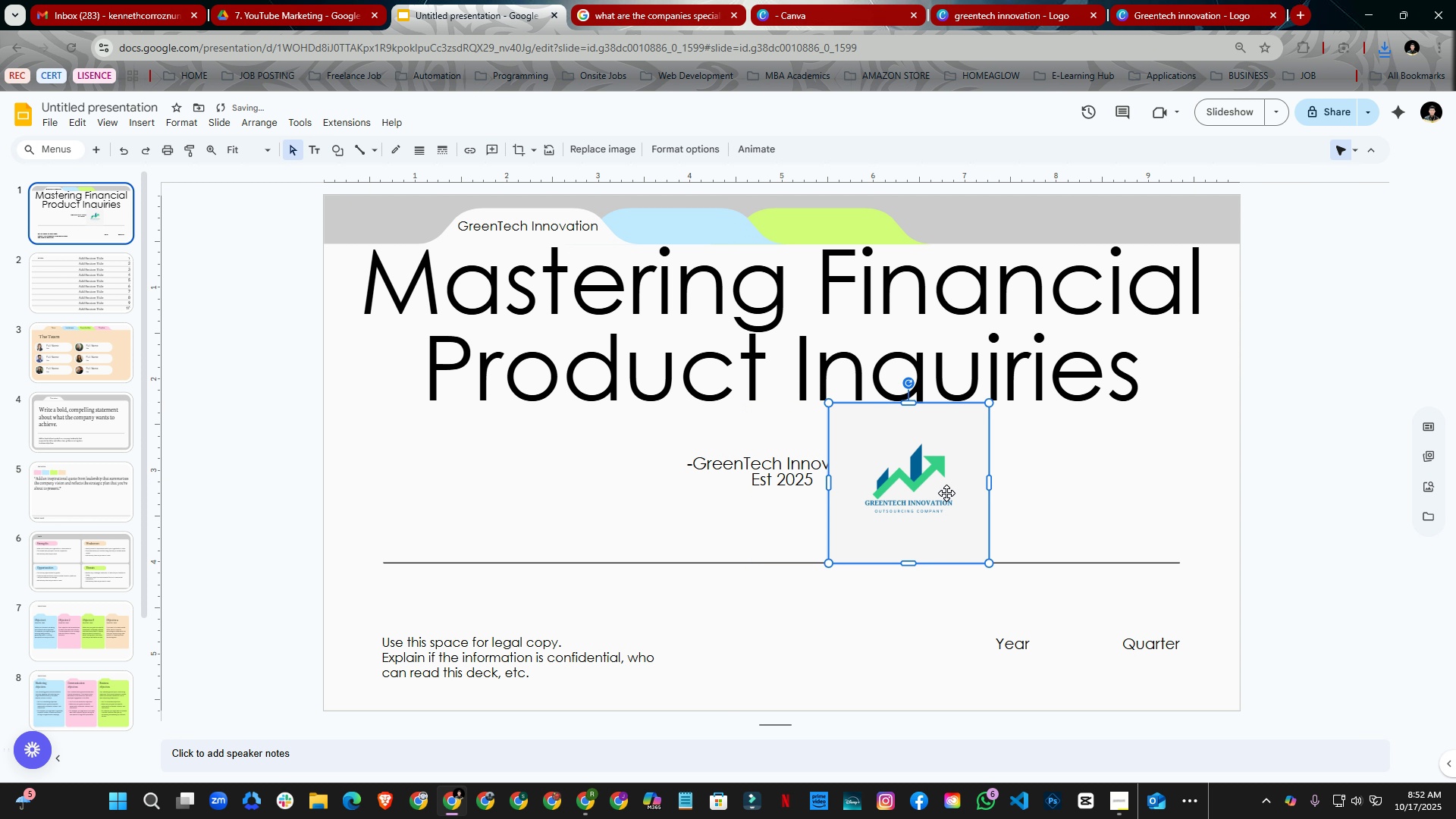 
key(Backspace)
 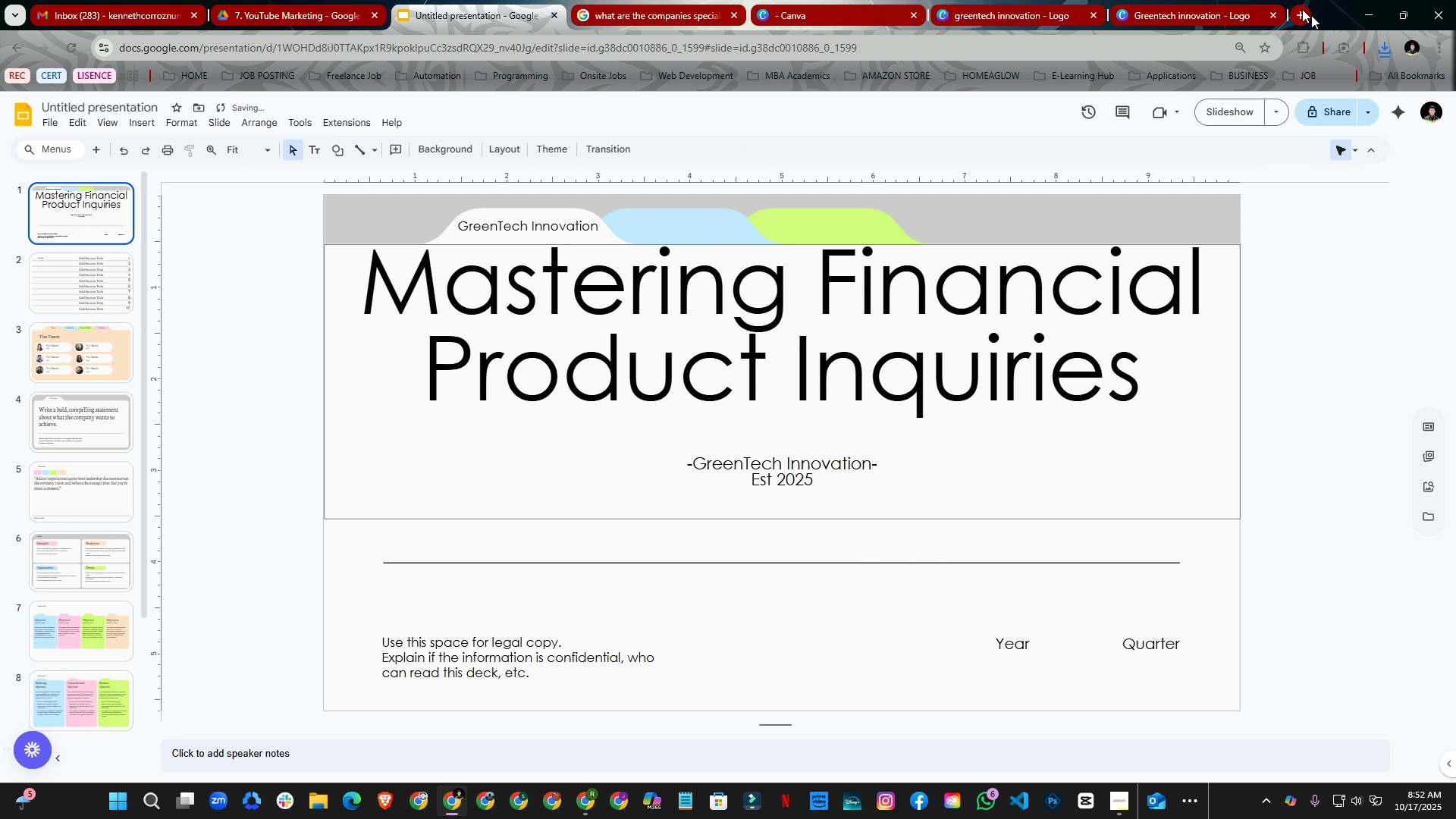 
left_click([1298, 6])
 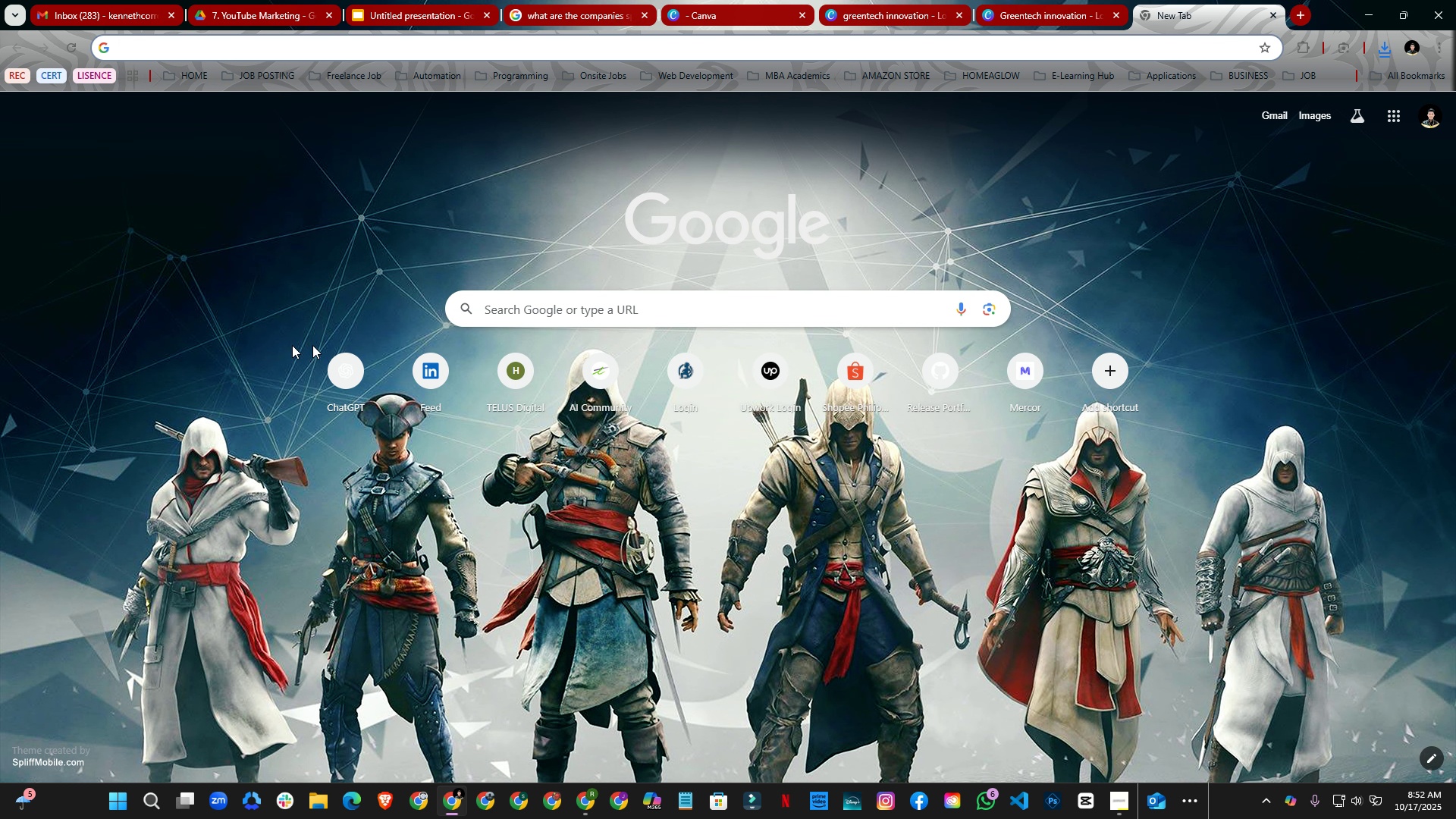 
left_click([633, 314])
 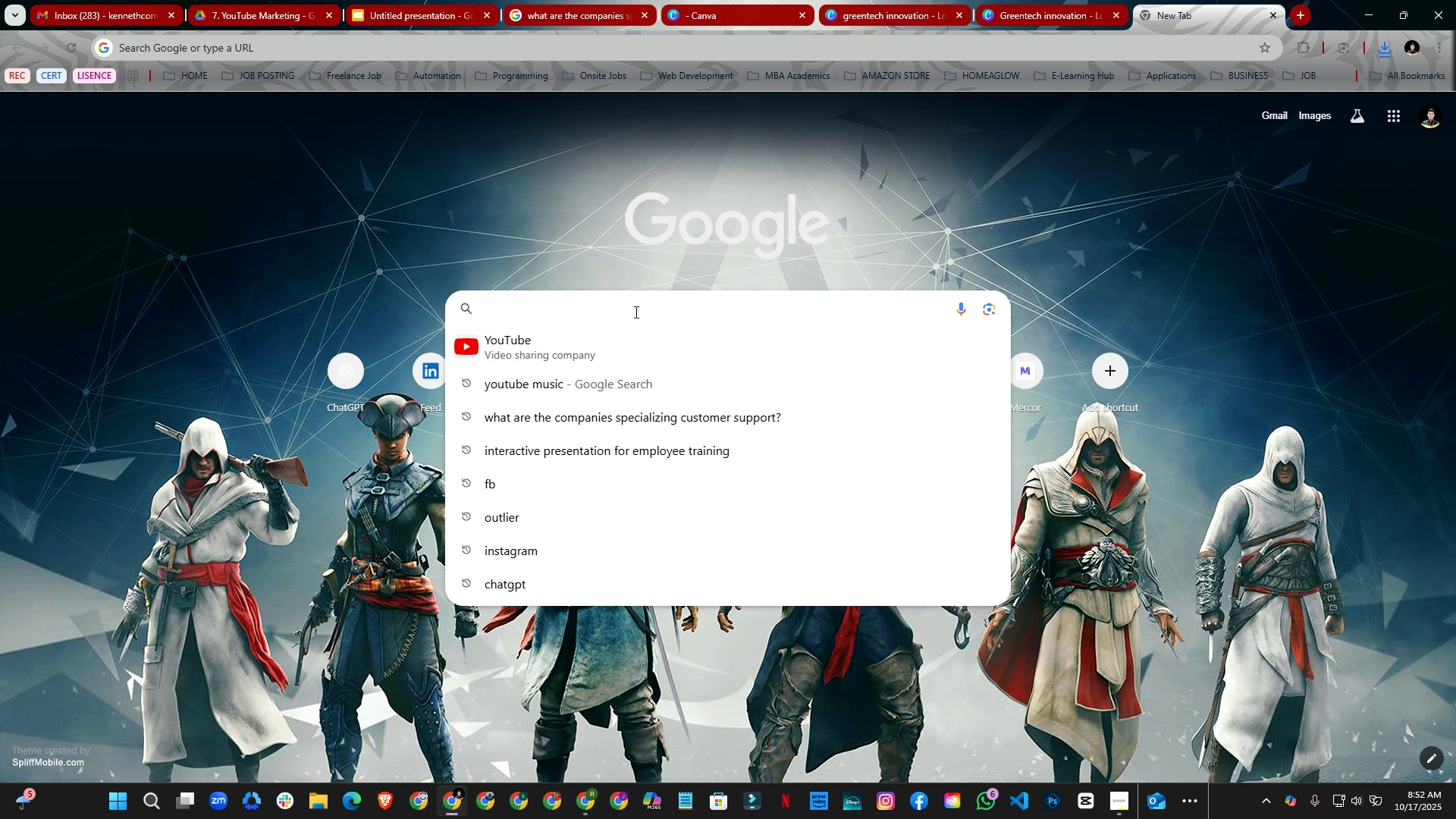 
type(background)
 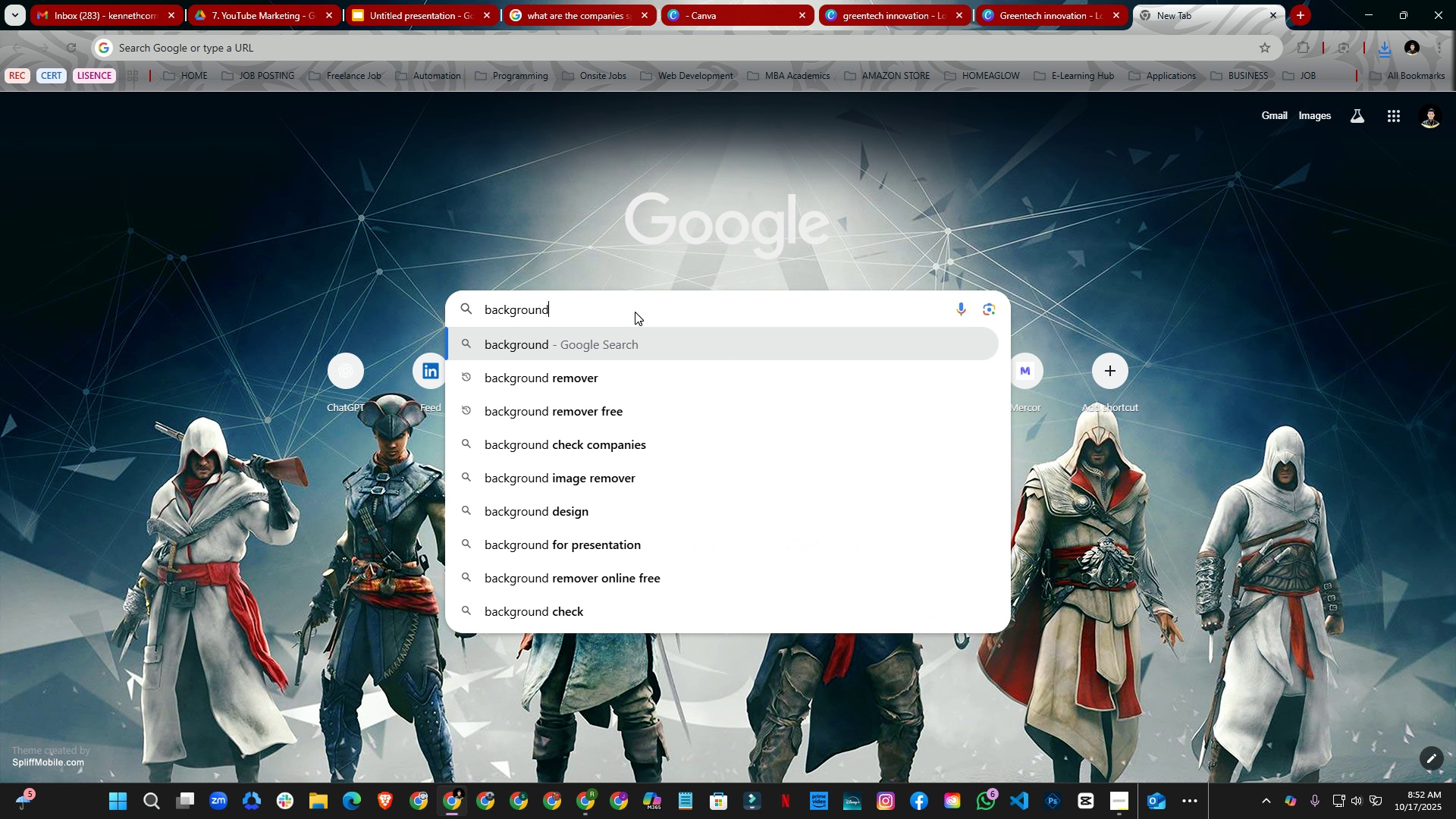 
key(Enter)
 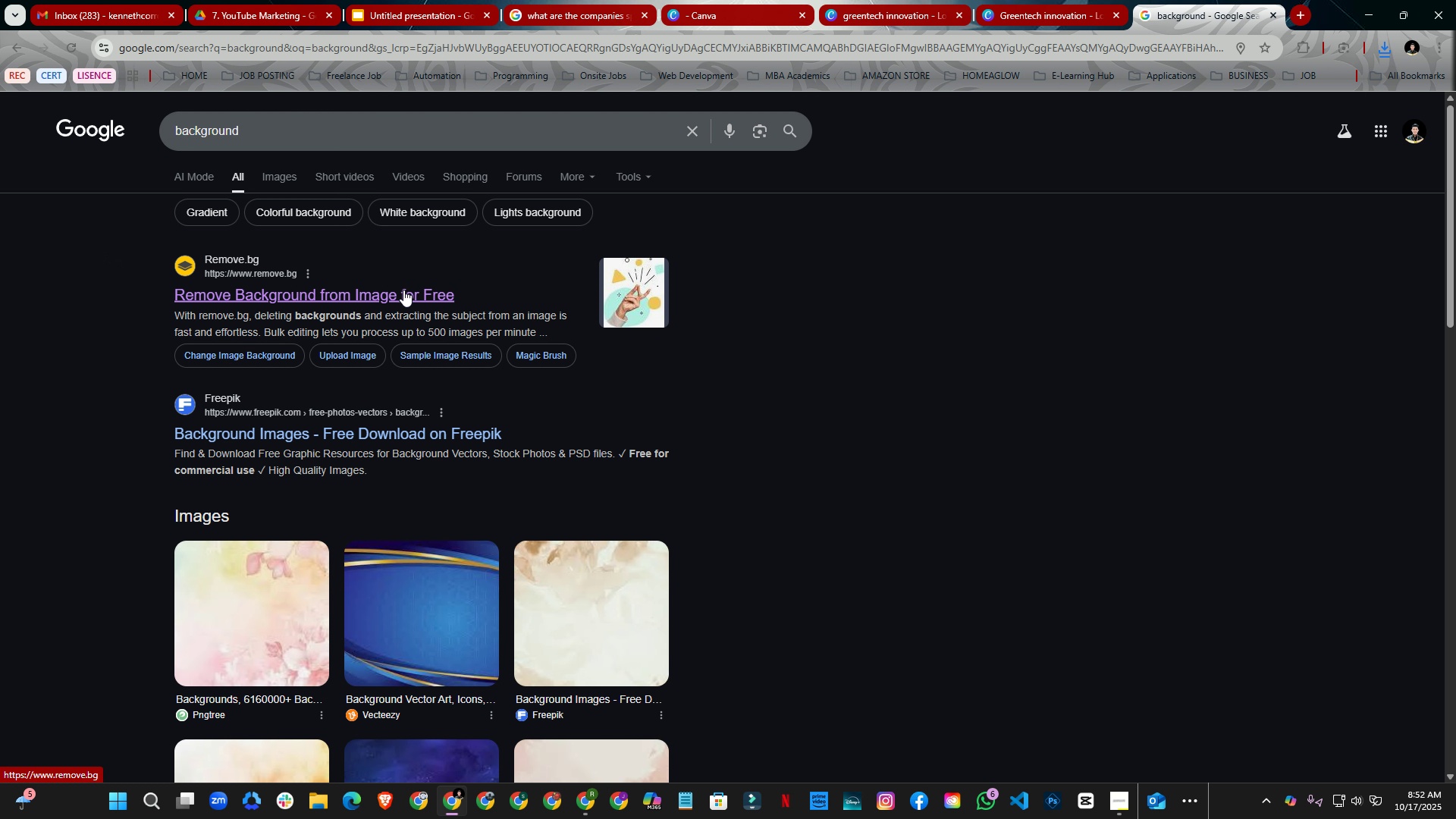 
left_click([403, 290])
 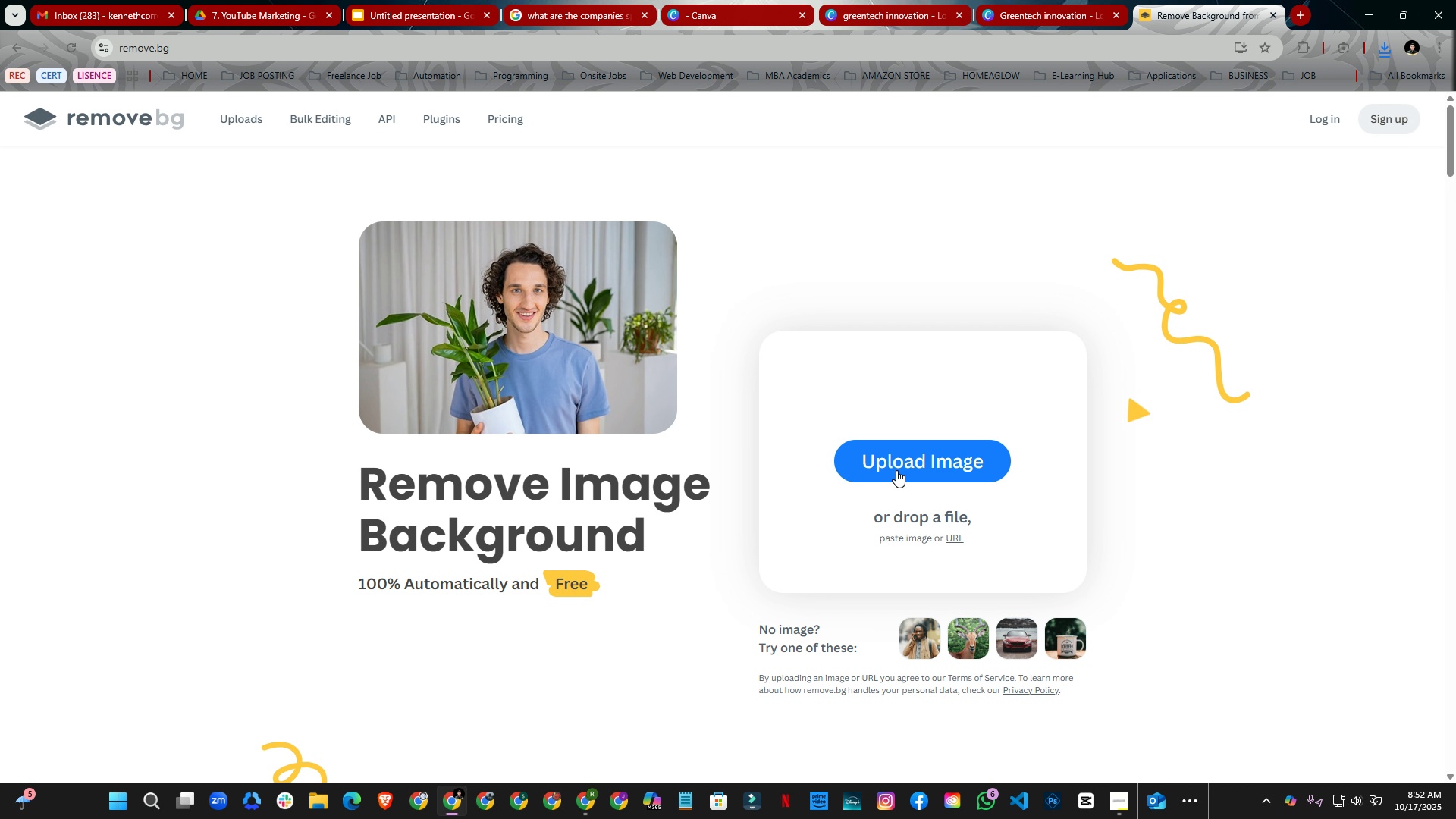 
left_click([902, 470])
 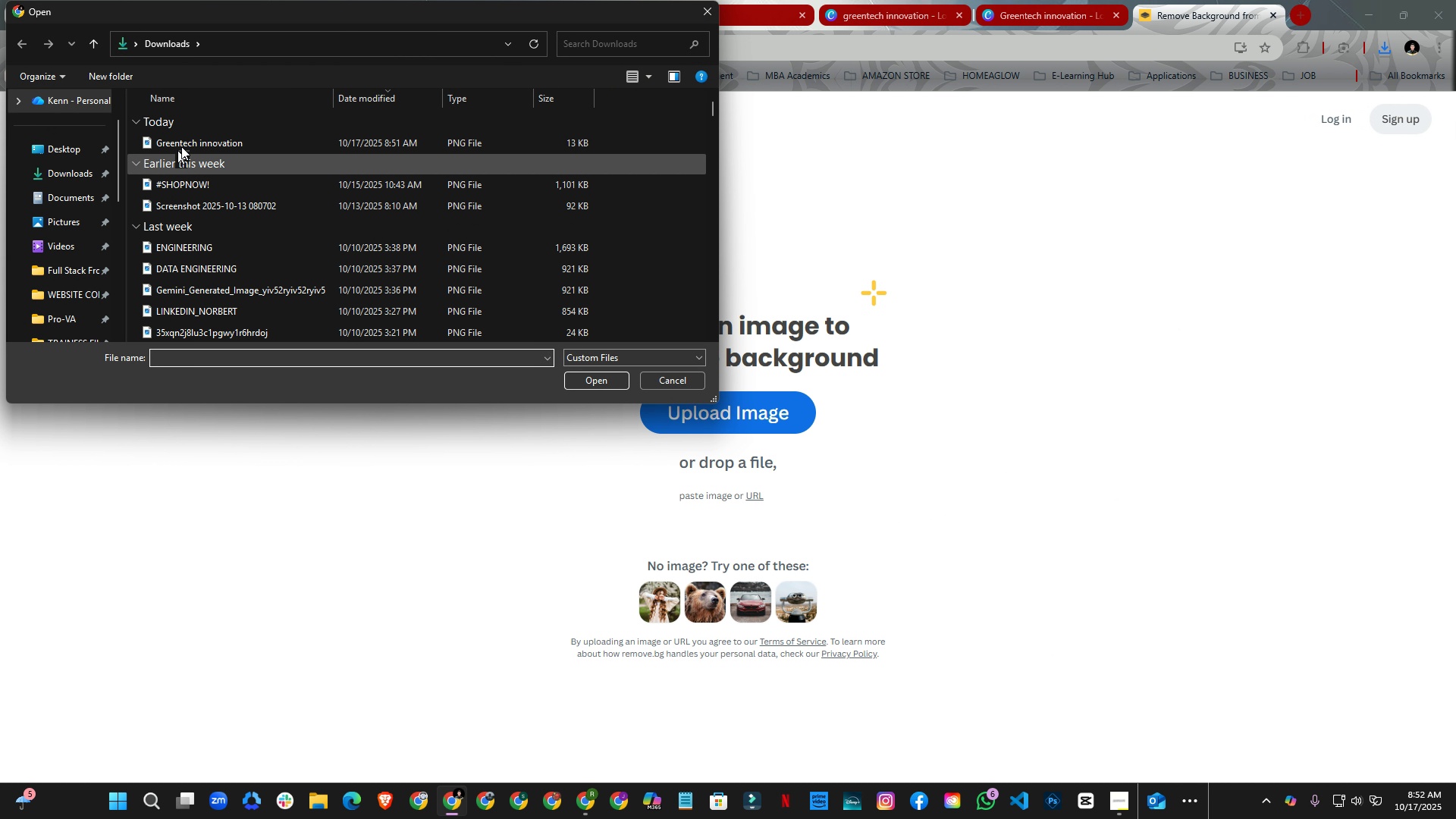 
left_click([187, 141])
 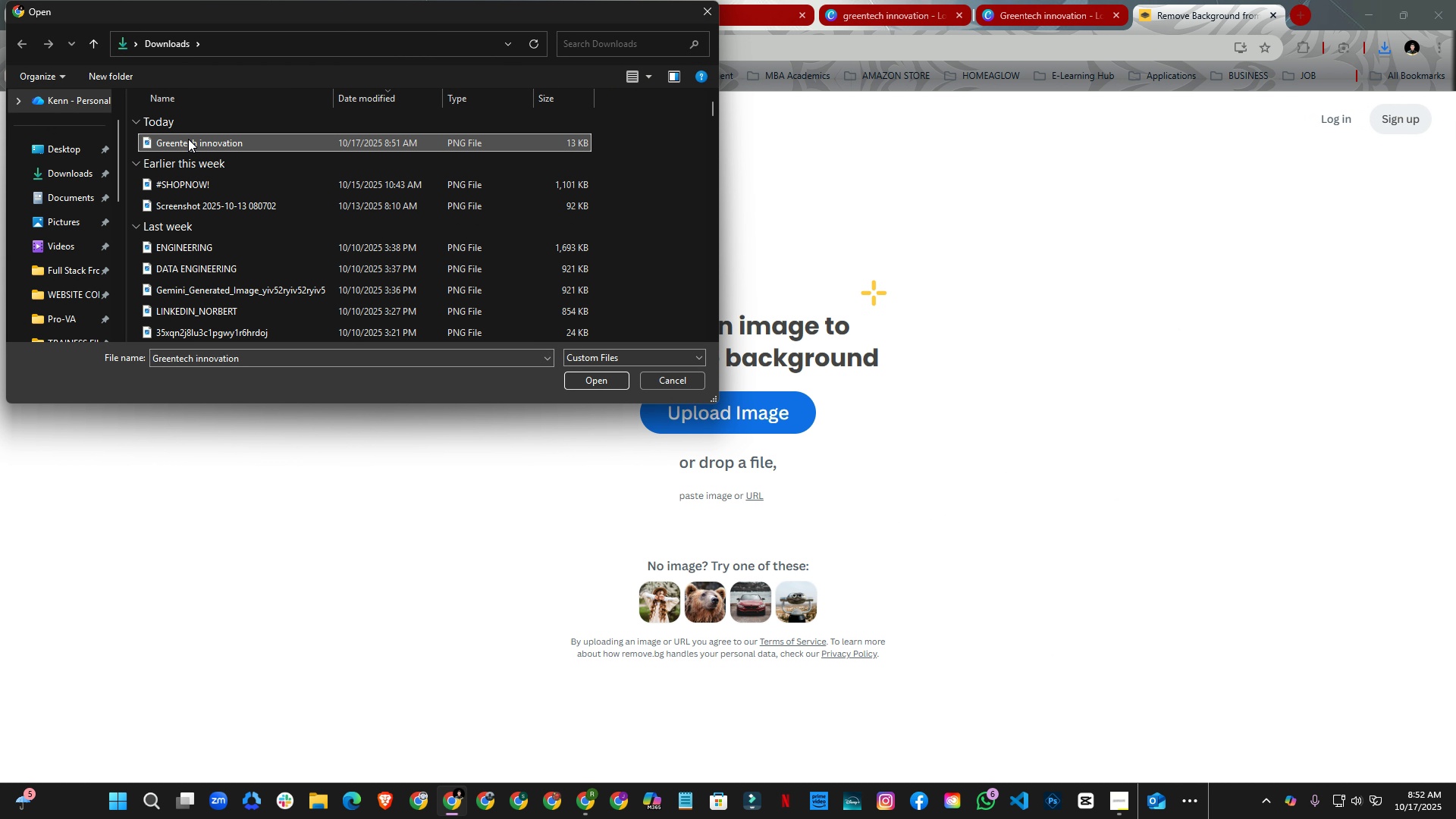 
key(Enter)
 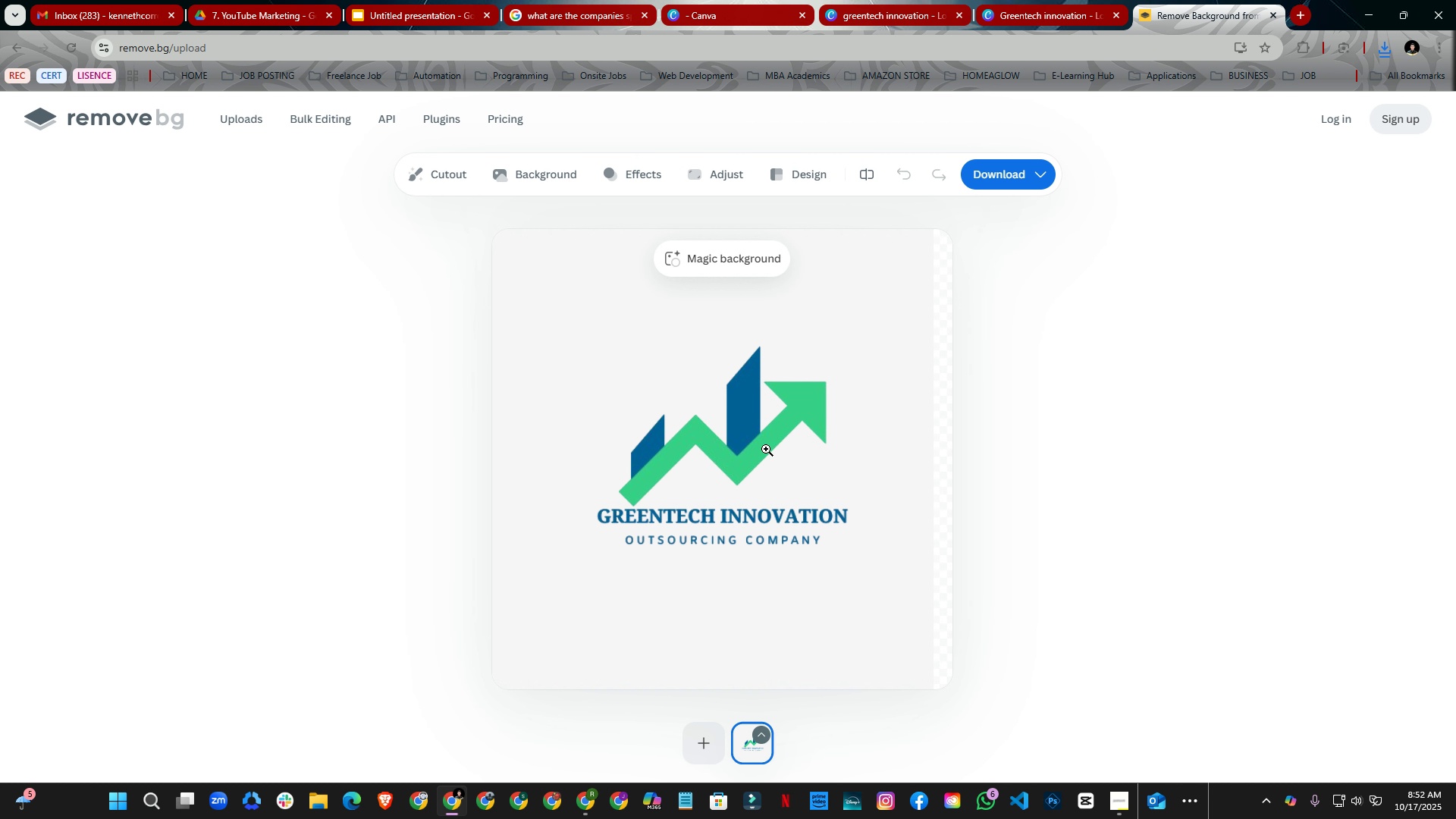 
wait(5.7)
 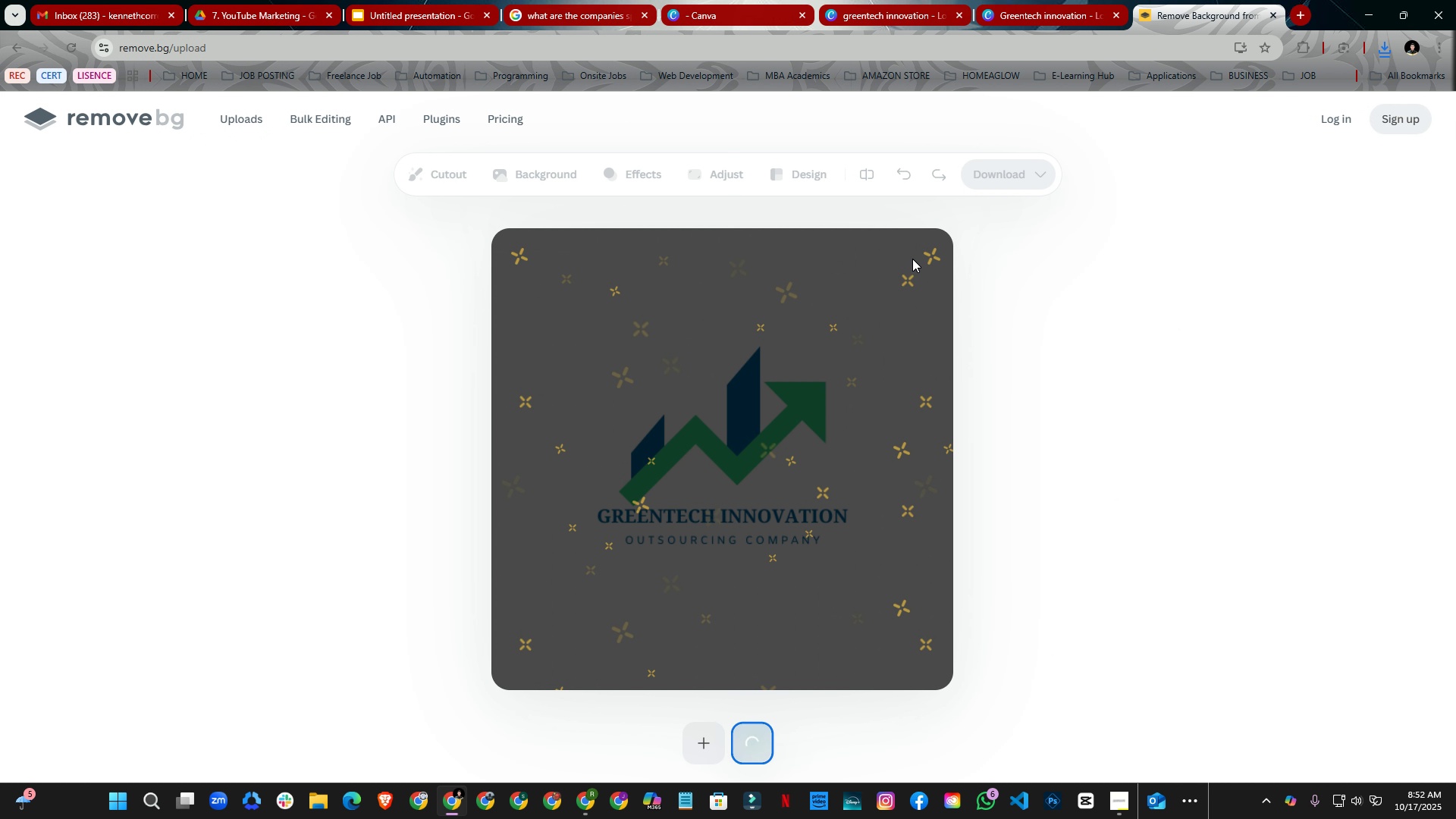 
double_click([766, 449])
 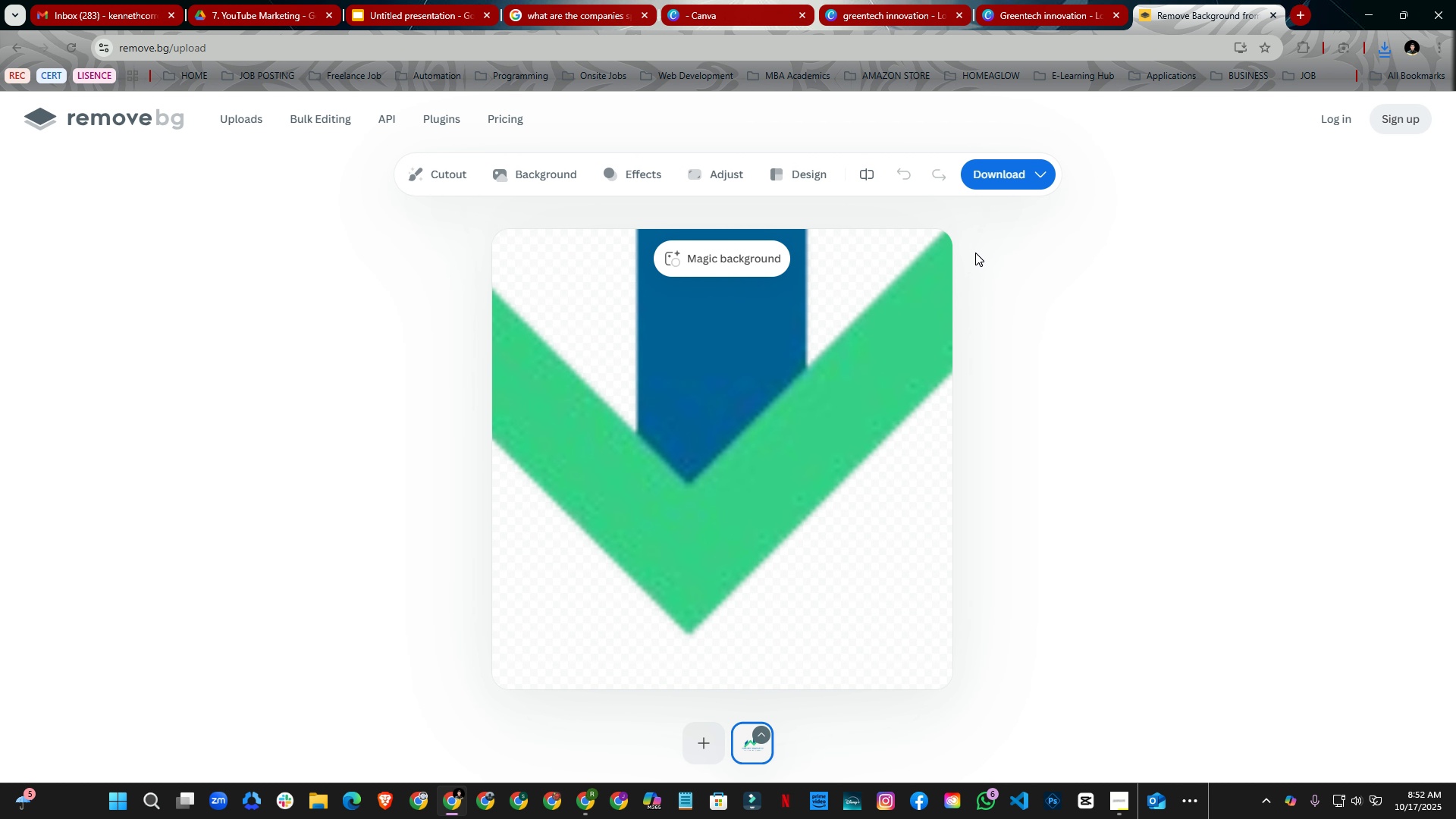 
scroll: coordinate [772, 400], scroll_direction: down, amount: 6.0
 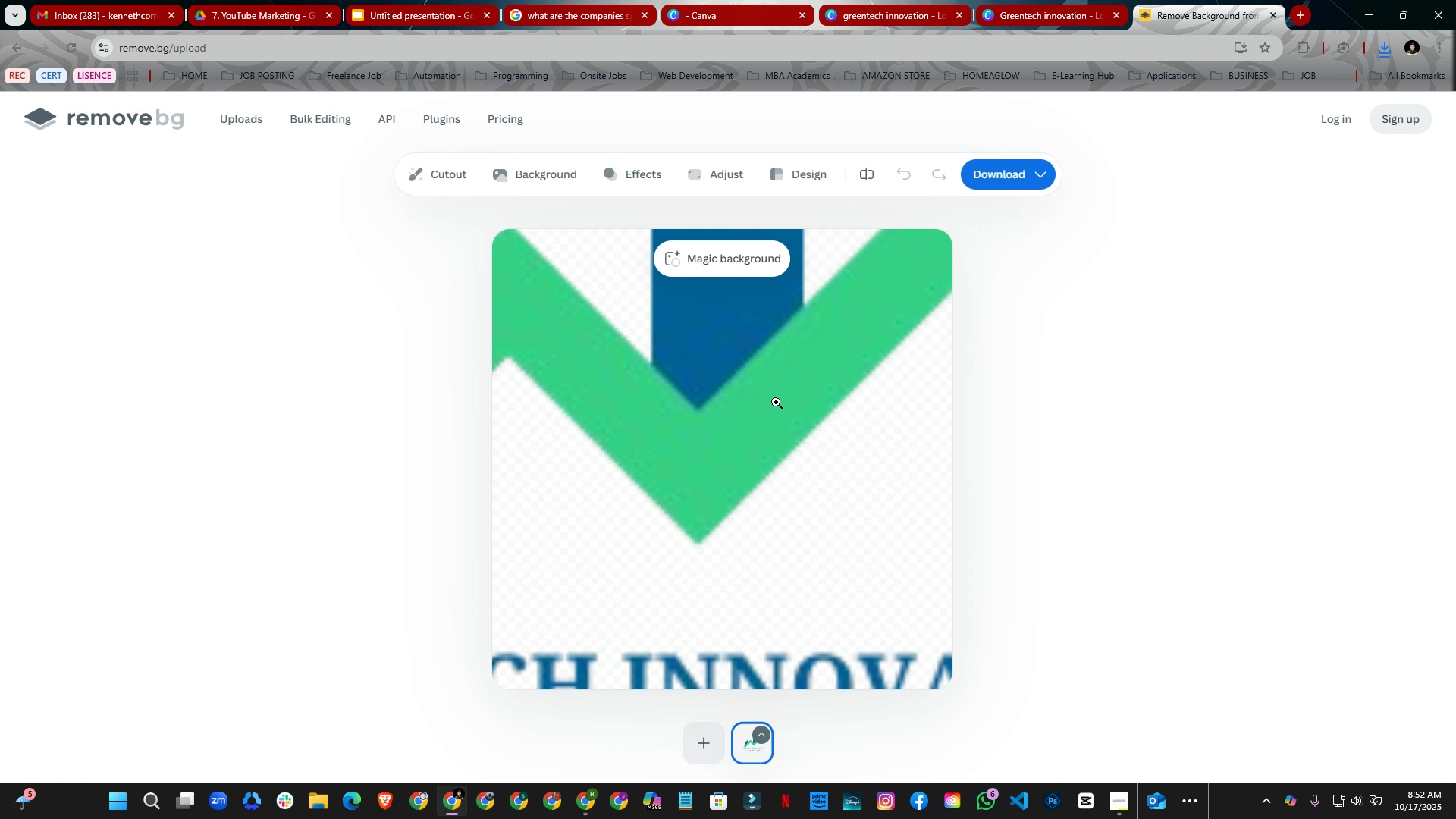 
double_click([776, 402])
 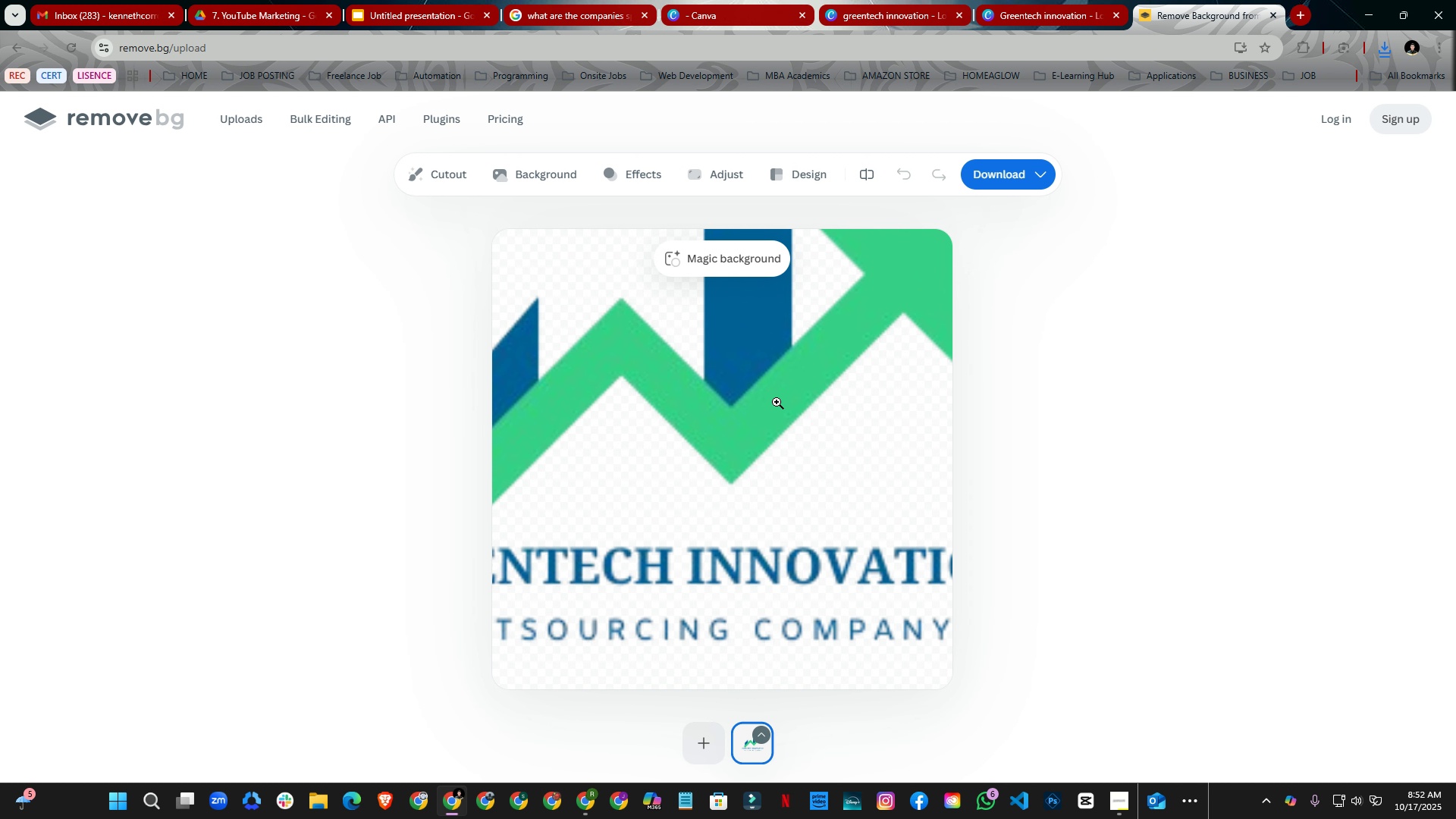 
double_click([777, 402])
 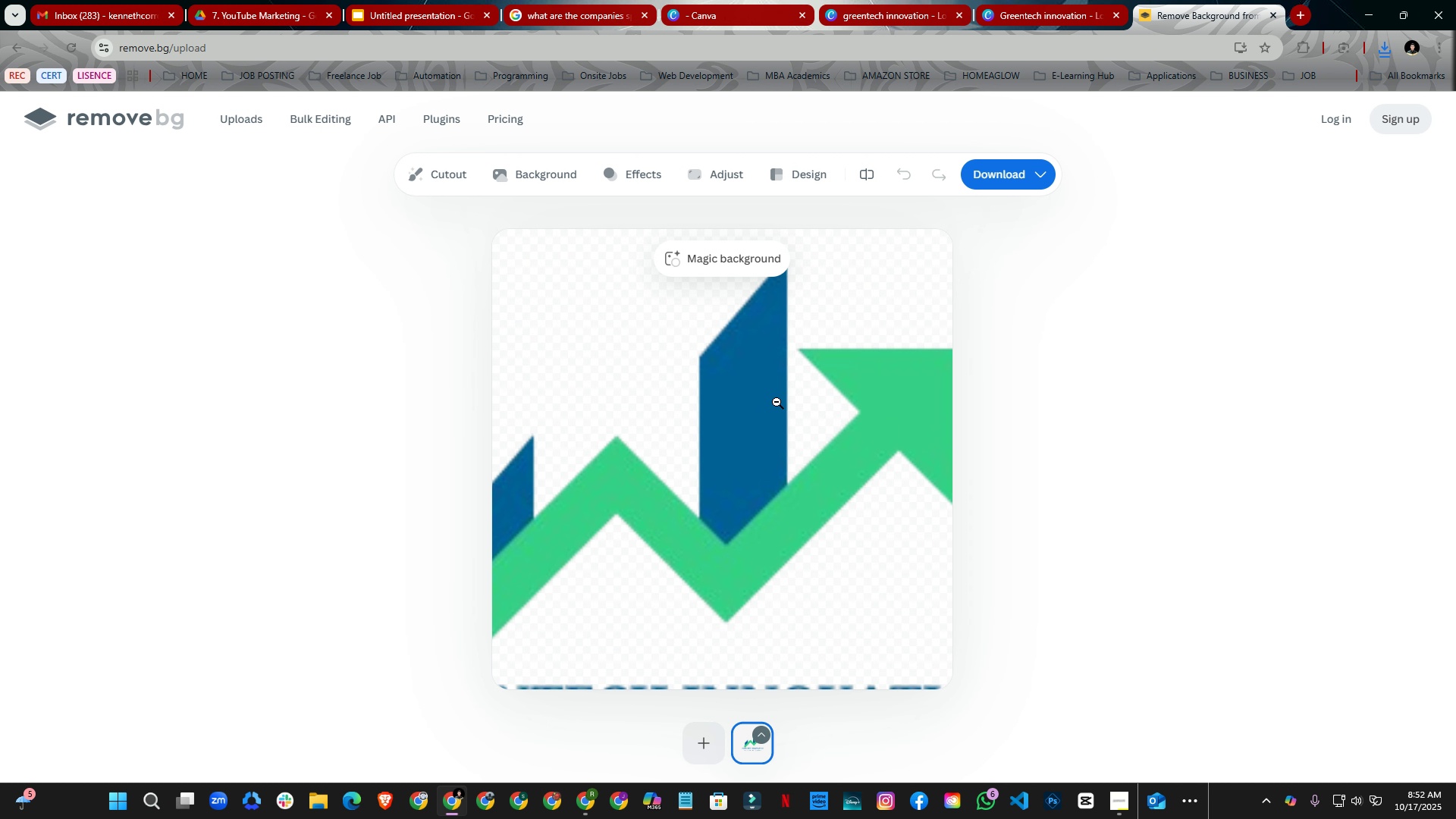 
double_click([777, 402])
 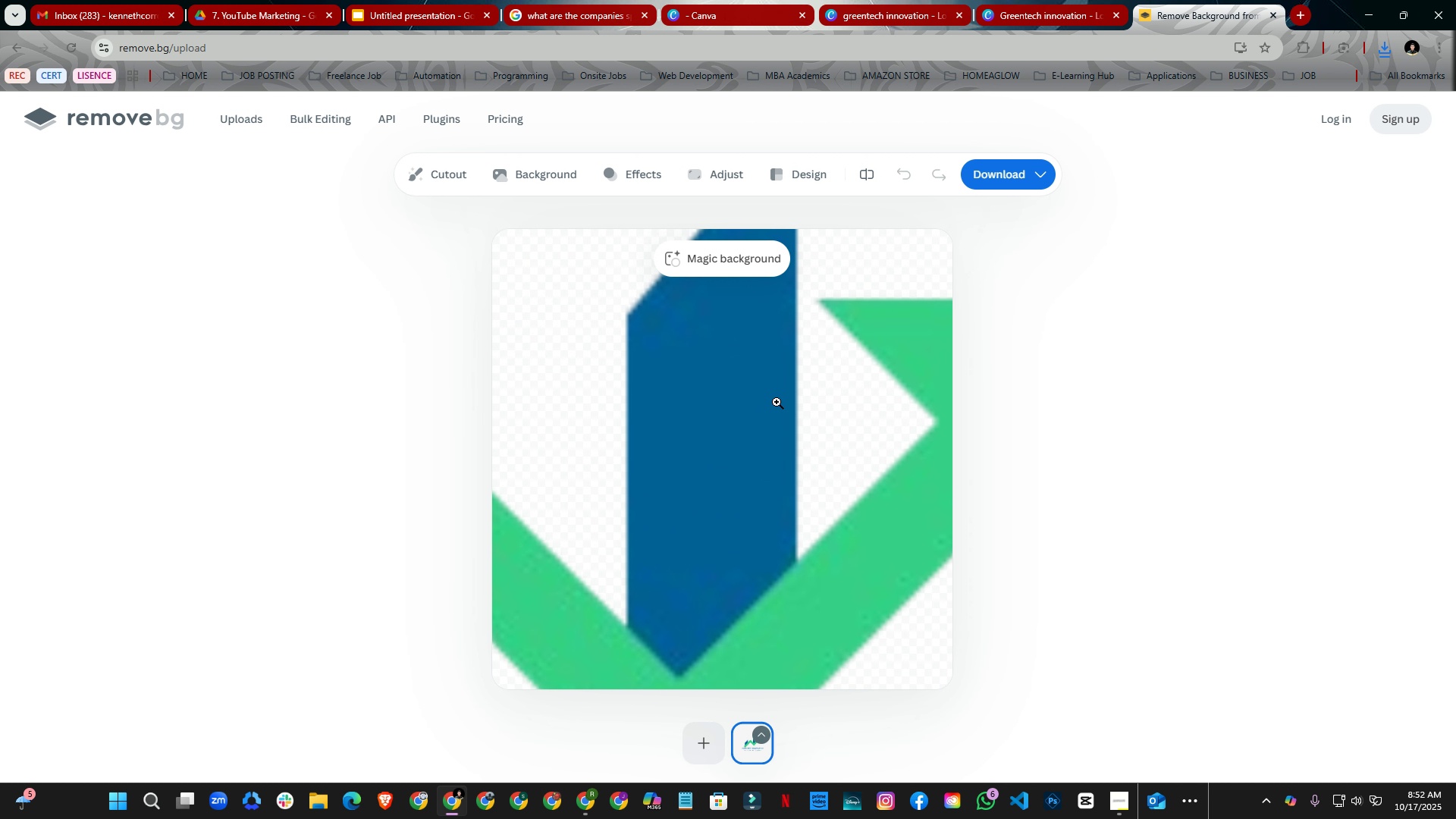 
triple_click([777, 402])
 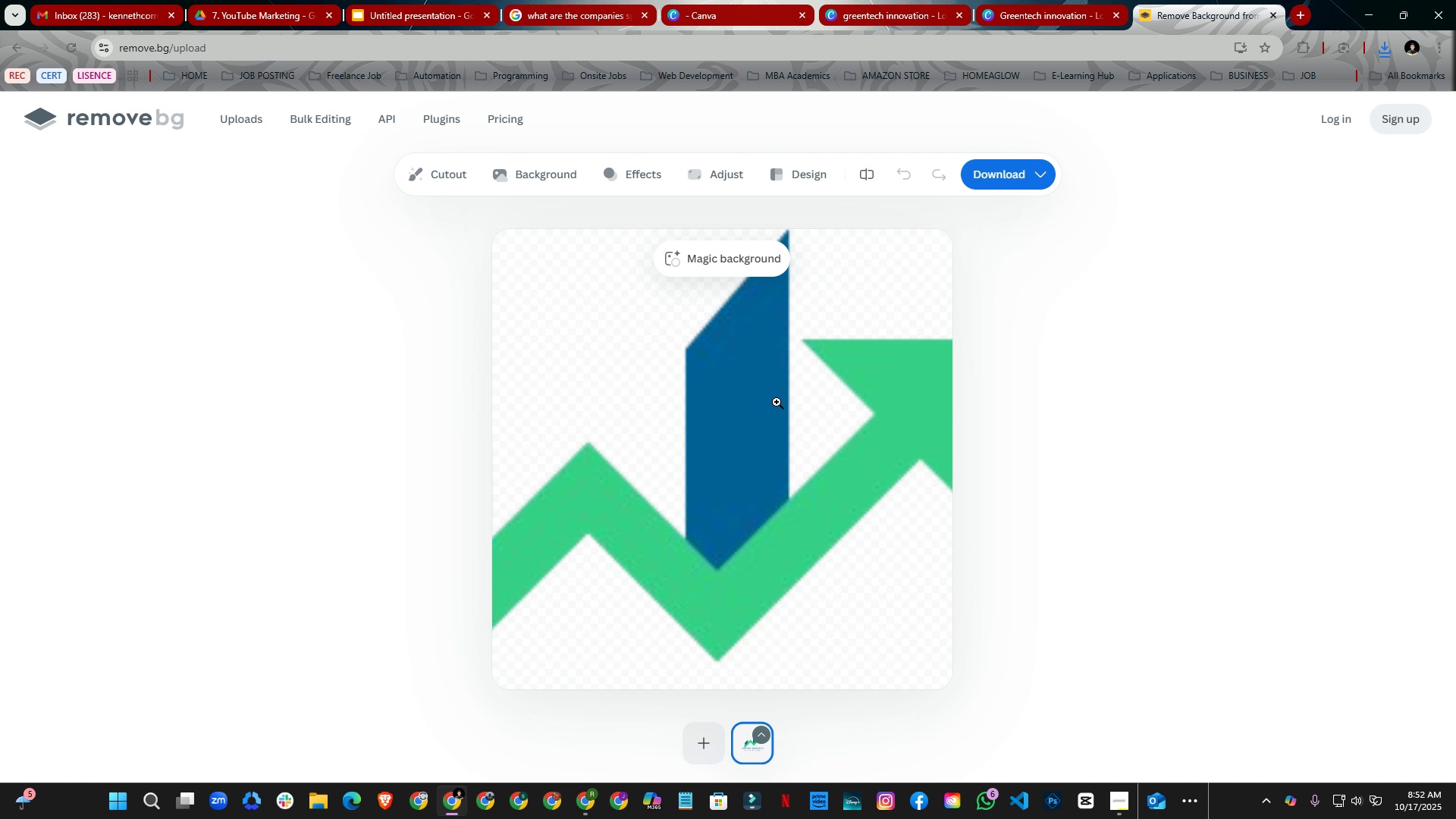 
triple_click([777, 402])
 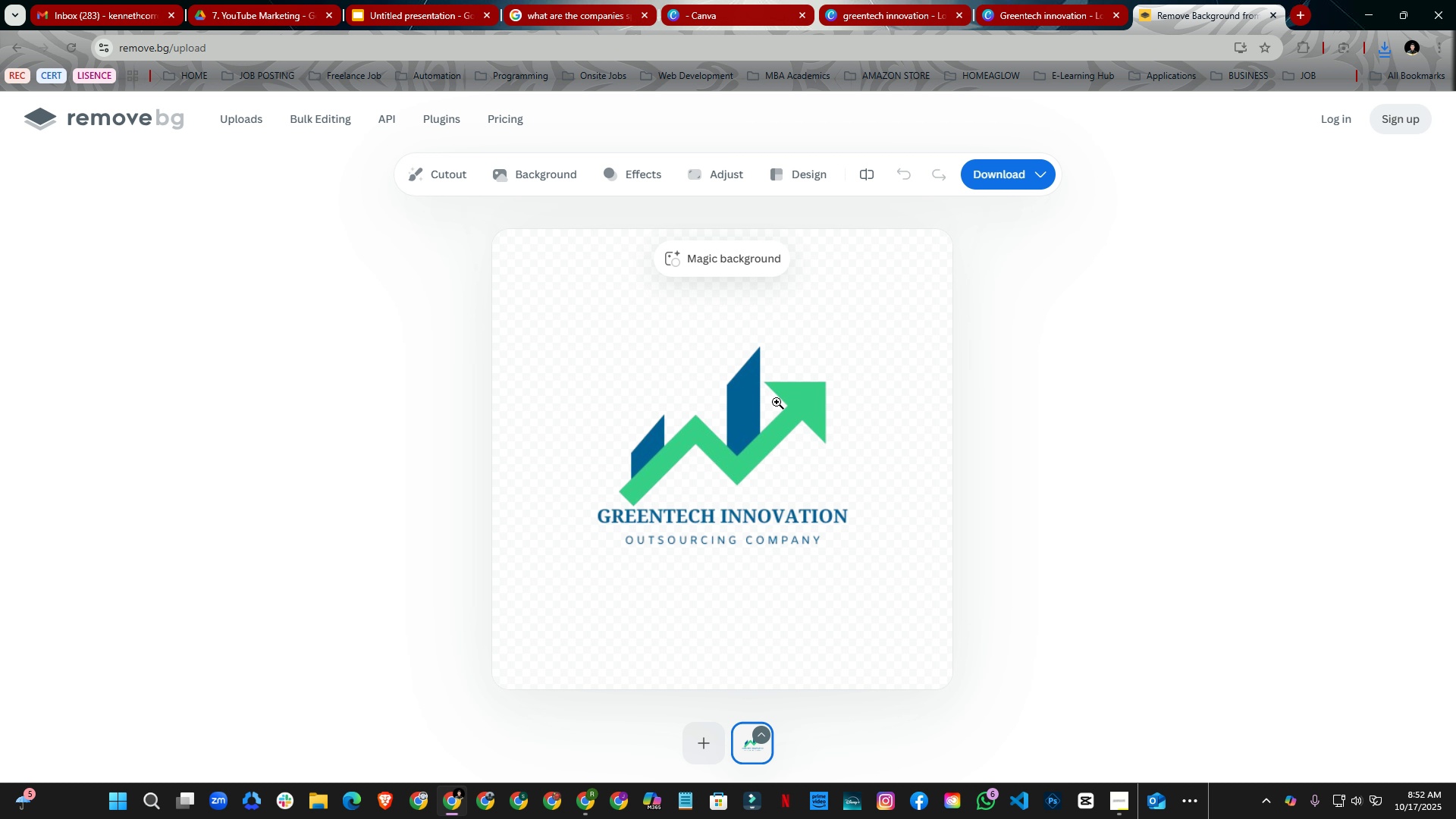 
left_click([777, 402])
 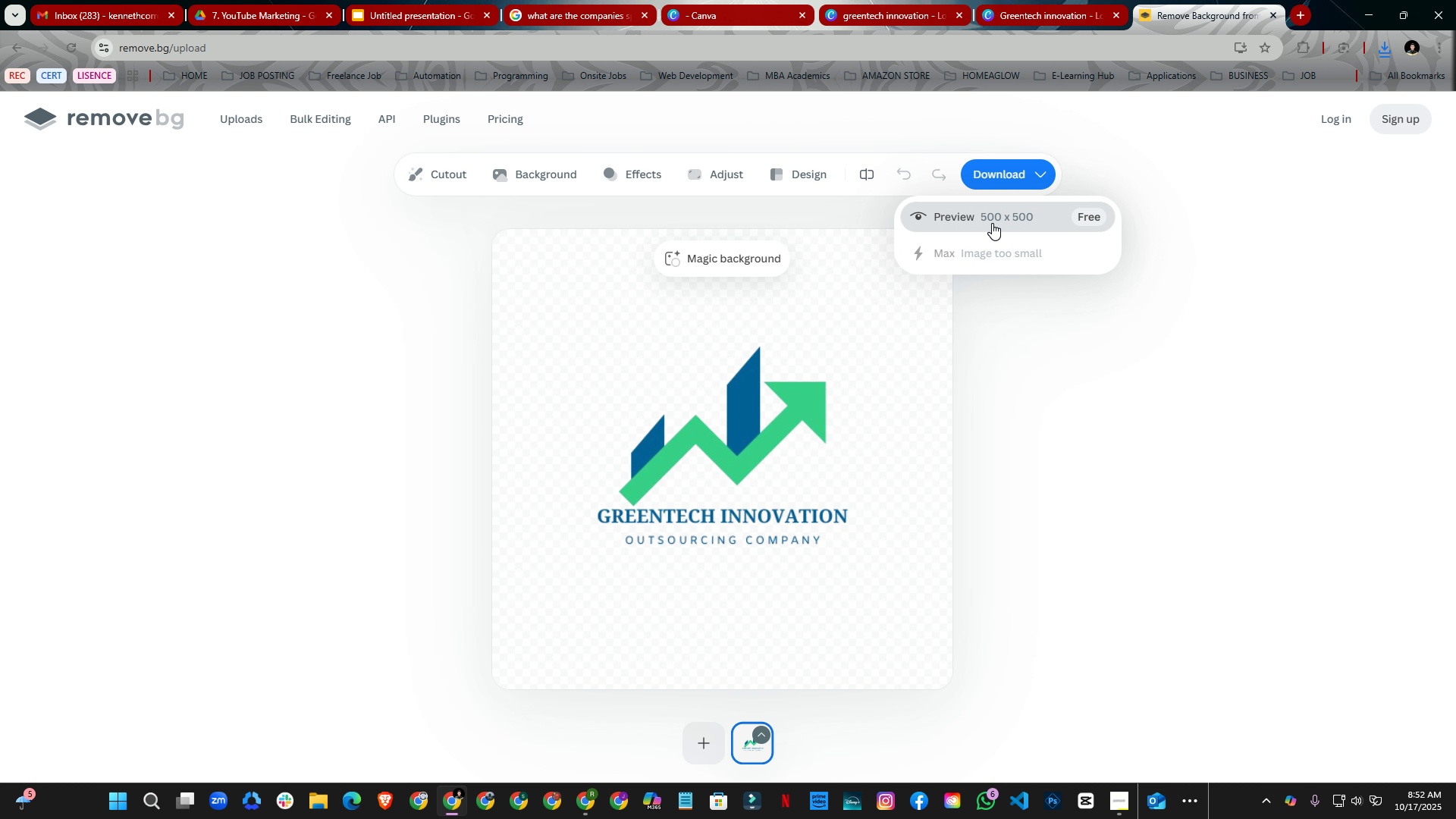 
left_click([992, 223])
 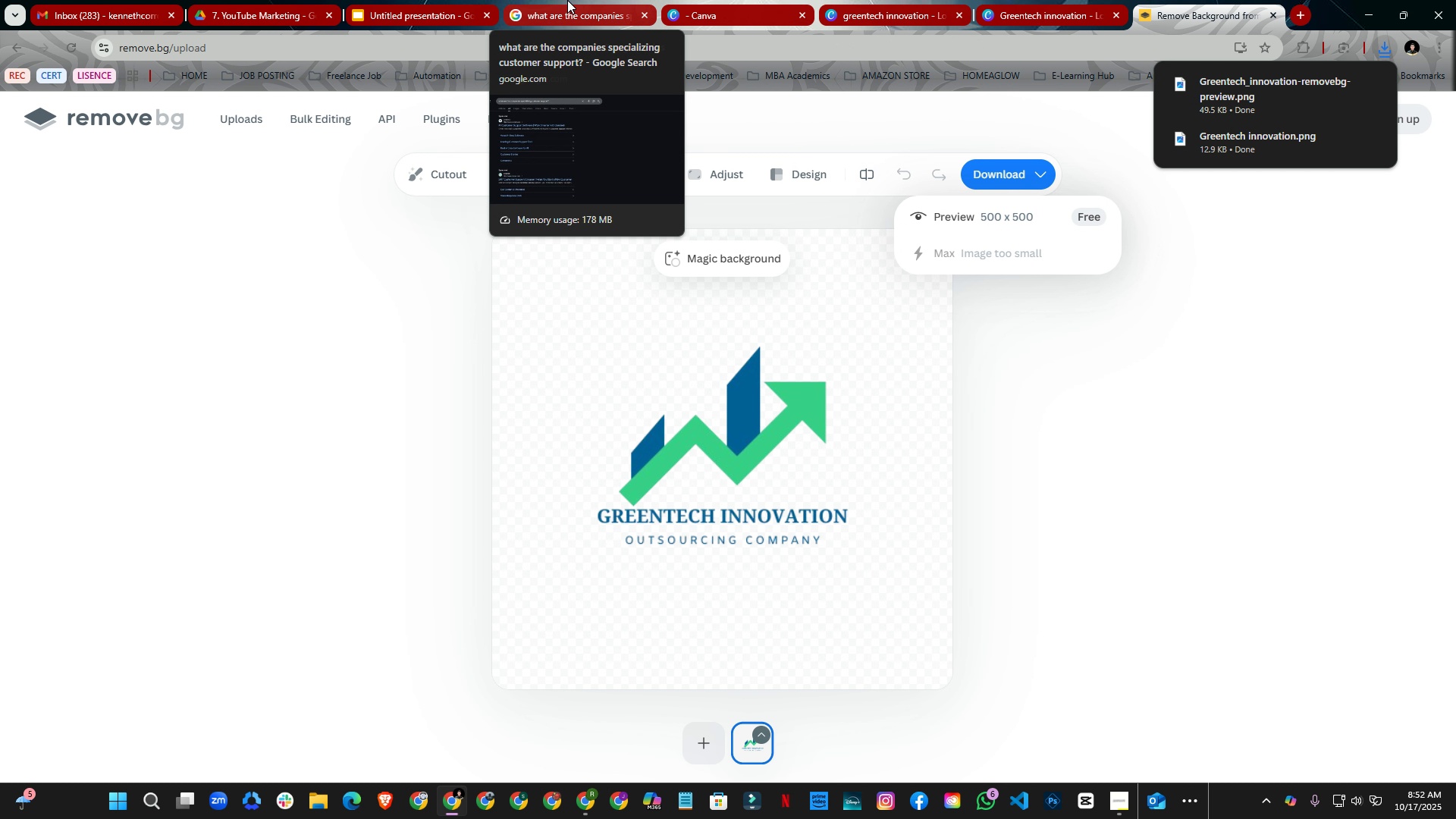 
left_click([420, 0])
 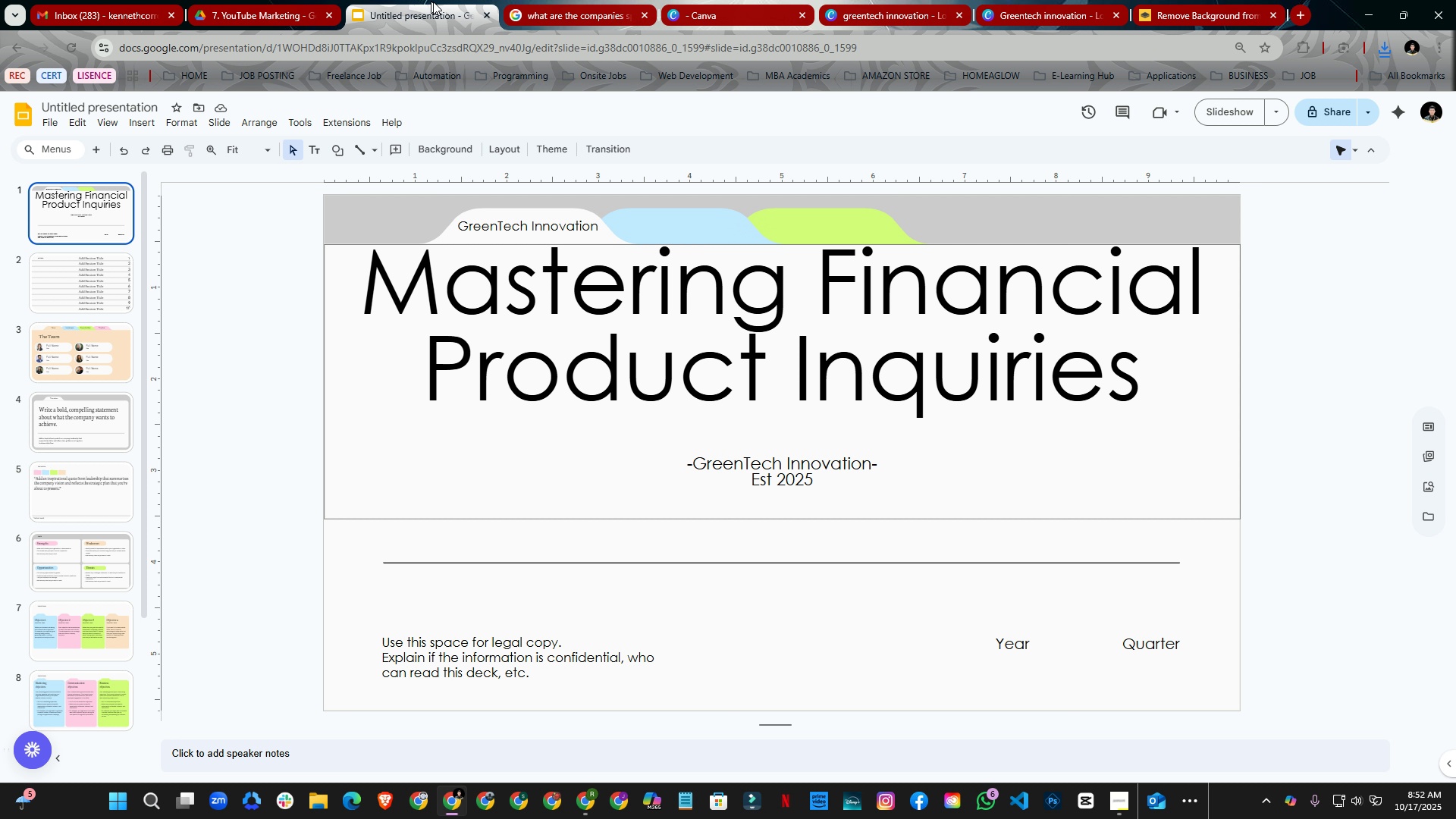 
wait(10.37)
 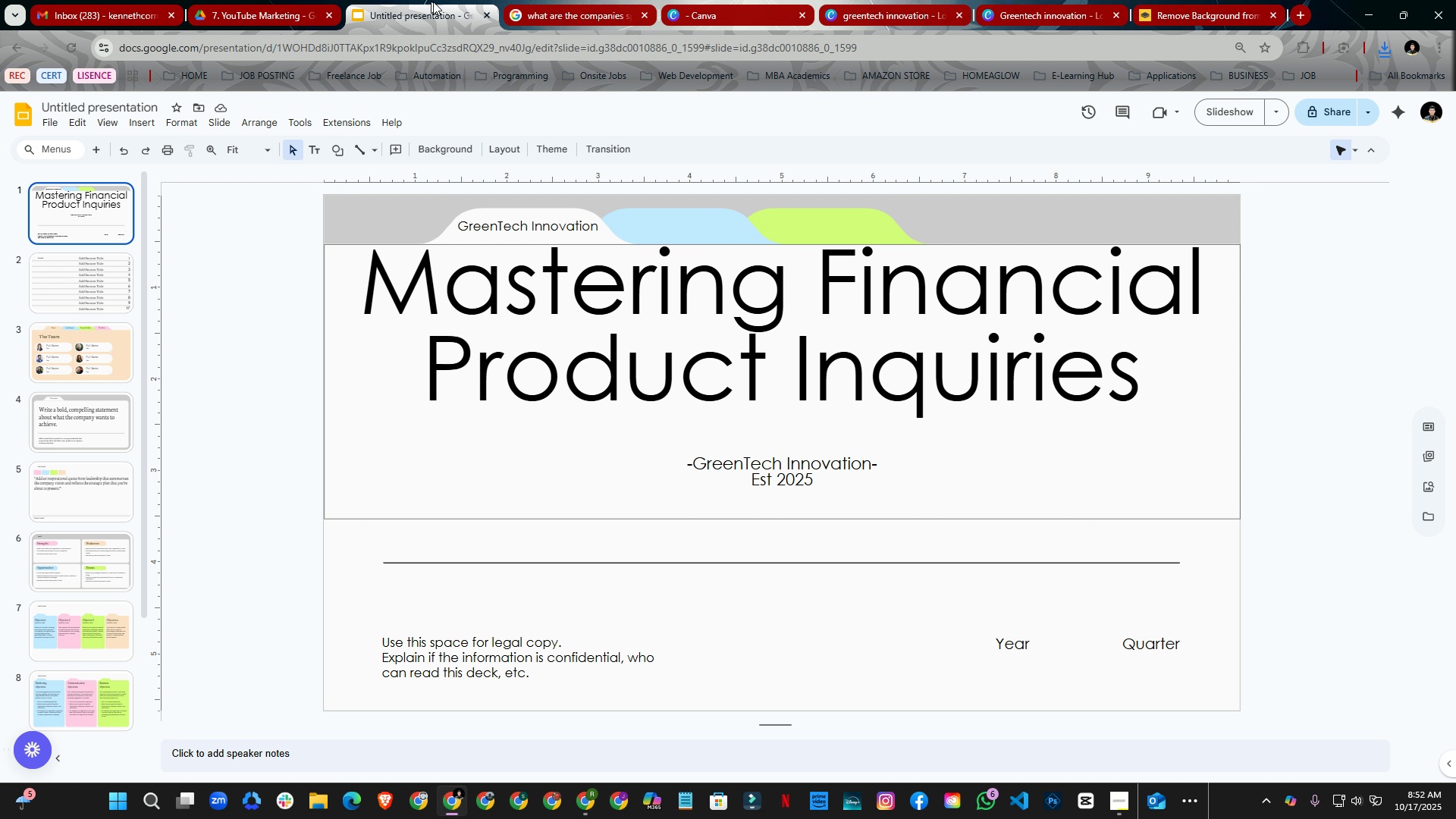 
left_click([152, 125])
 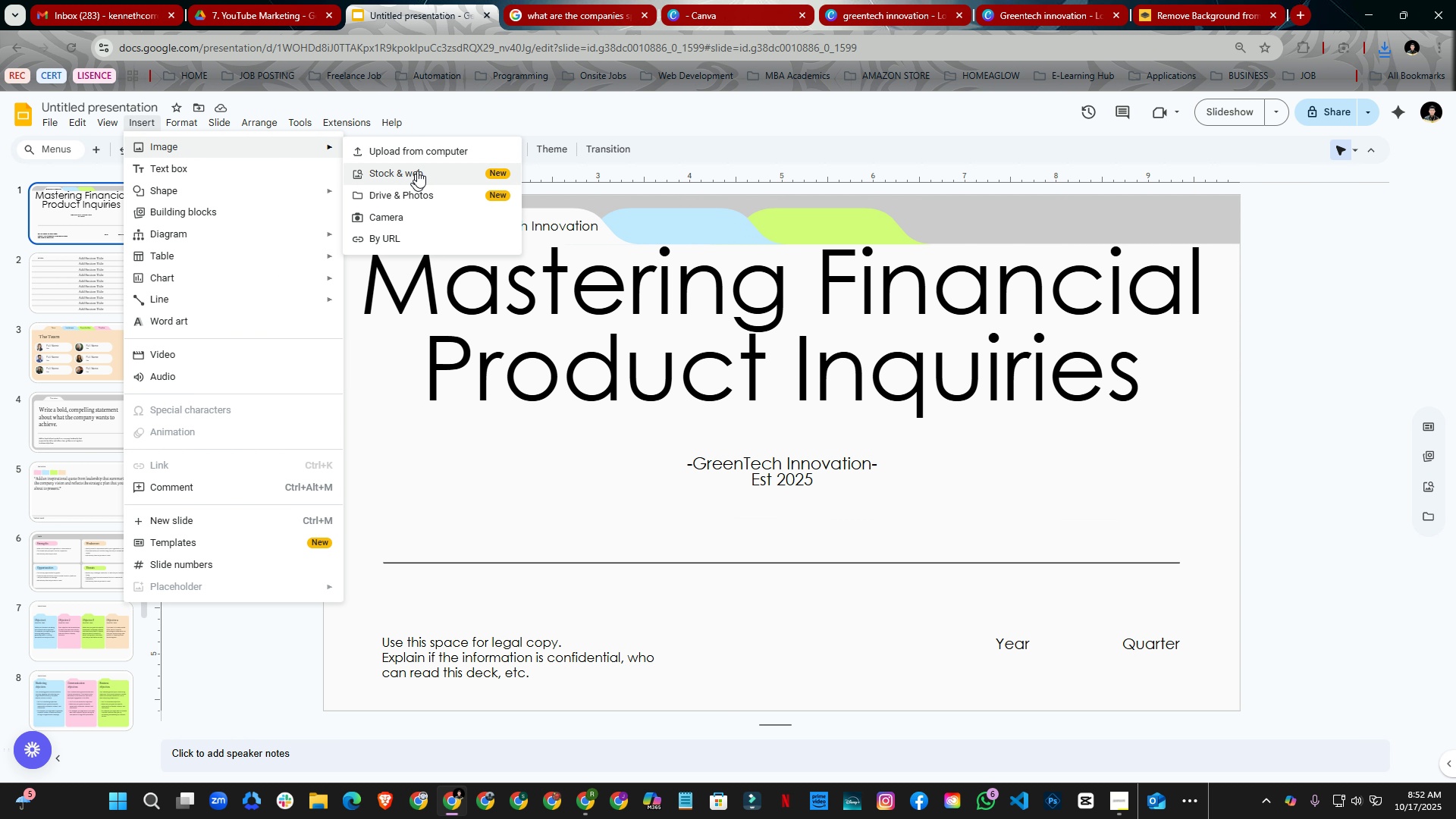 
left_click([424, 153])
 